 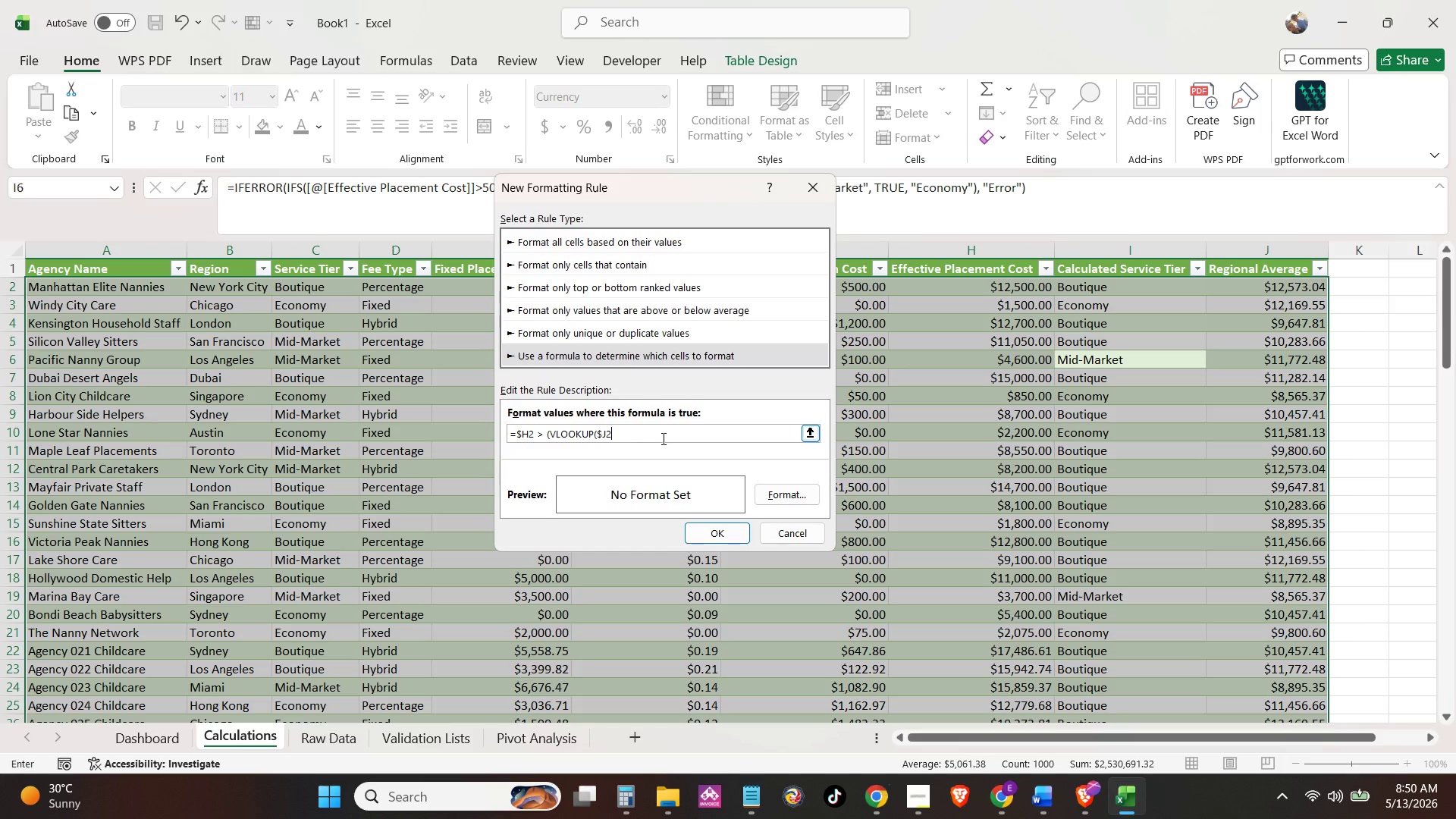 
hold_key(key=ShiftLeft, duration=2.78)
 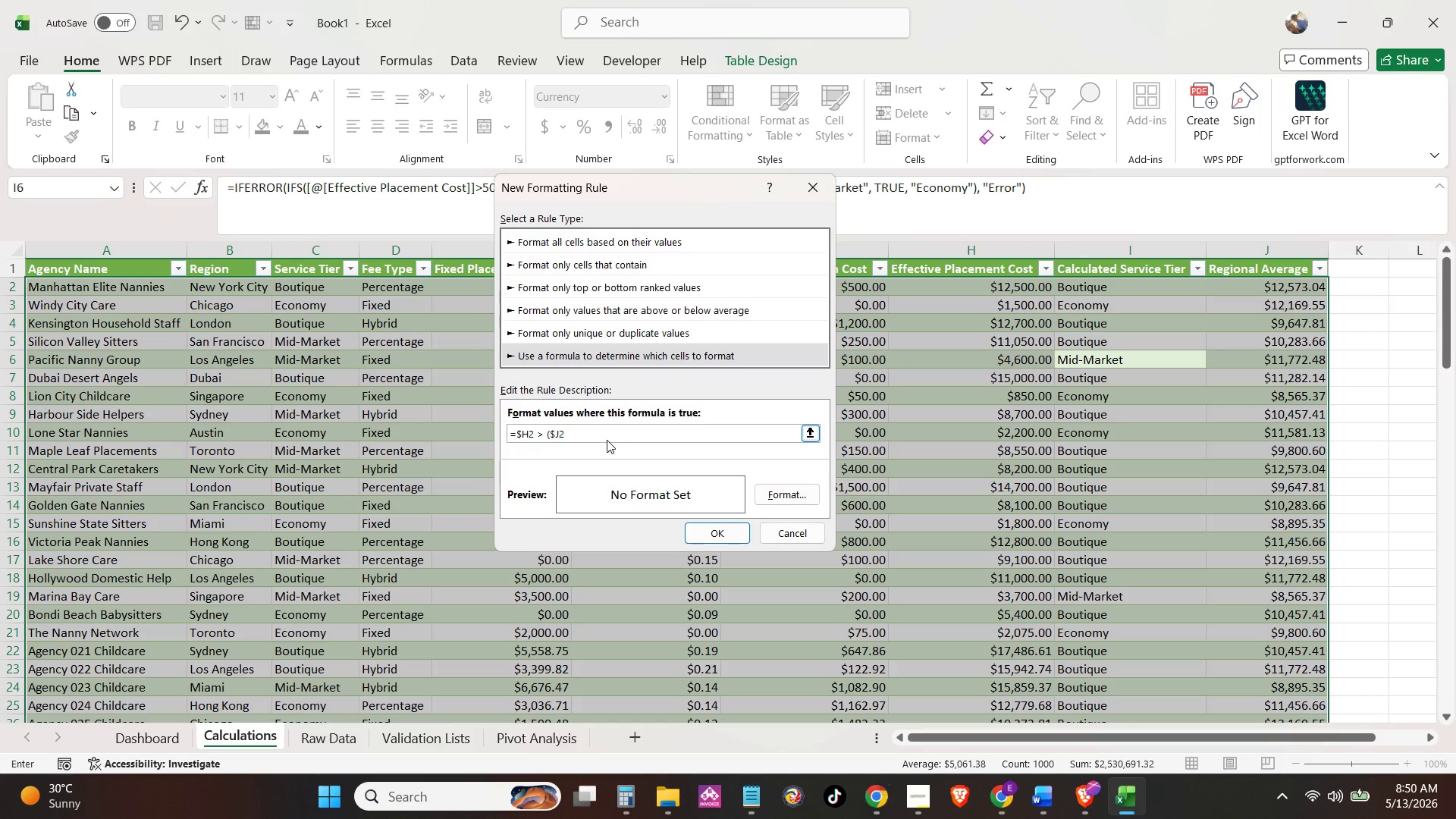 
hold_key(key=ShiftLeft, duration=0.55)
 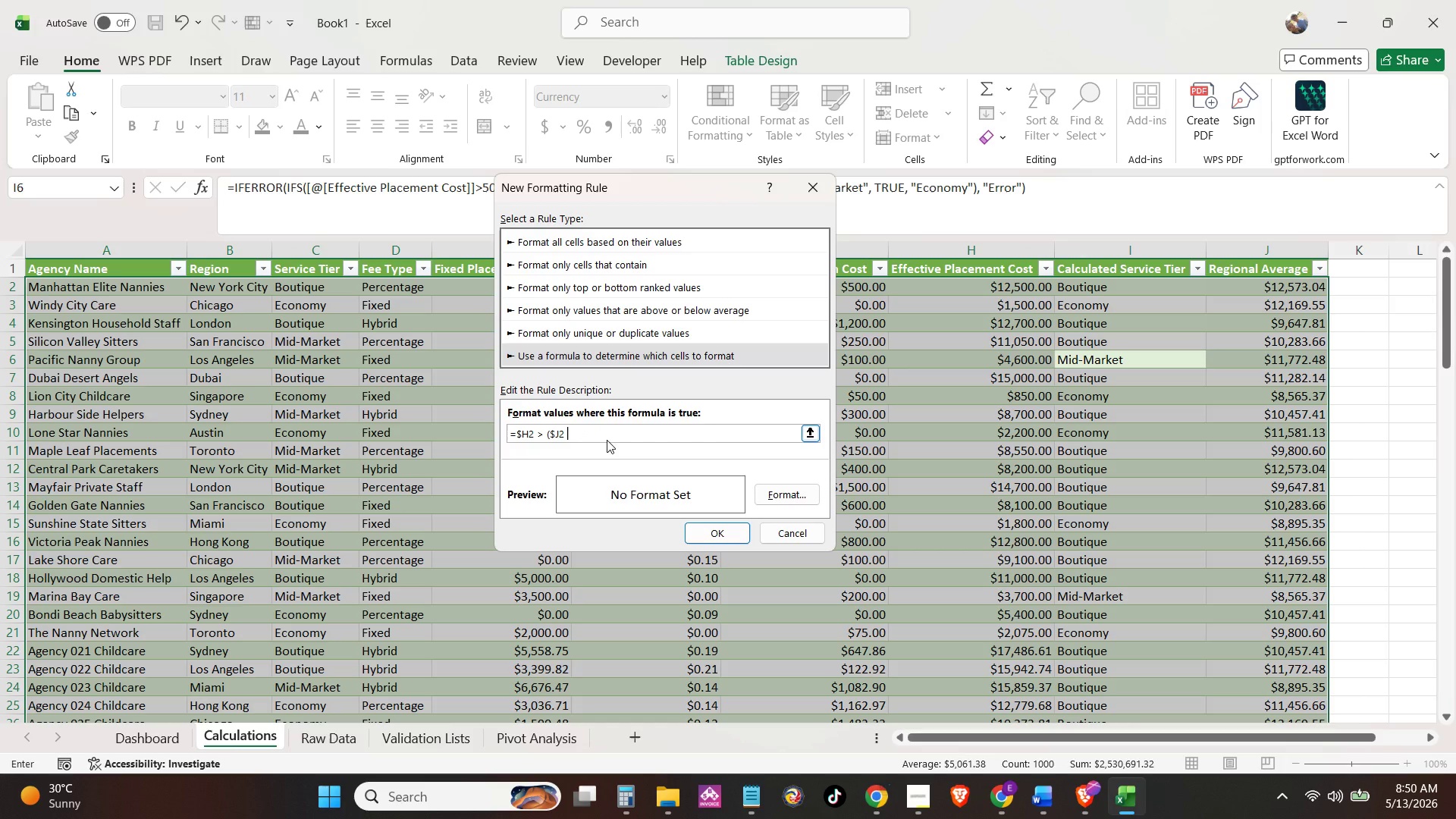 
hold_key(key=ShiftLeft, duration=0.39)
 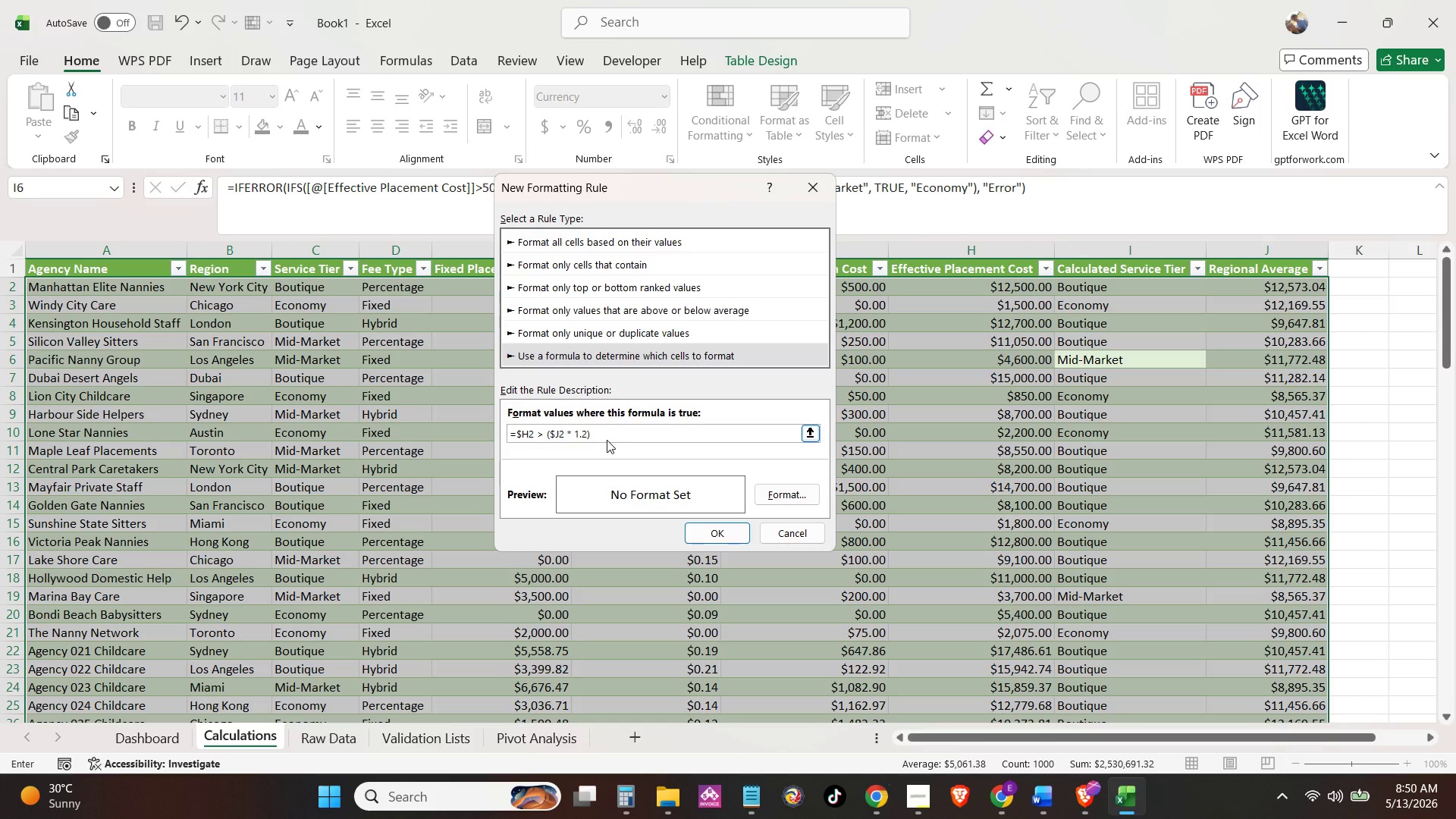 
wait(6.42)
 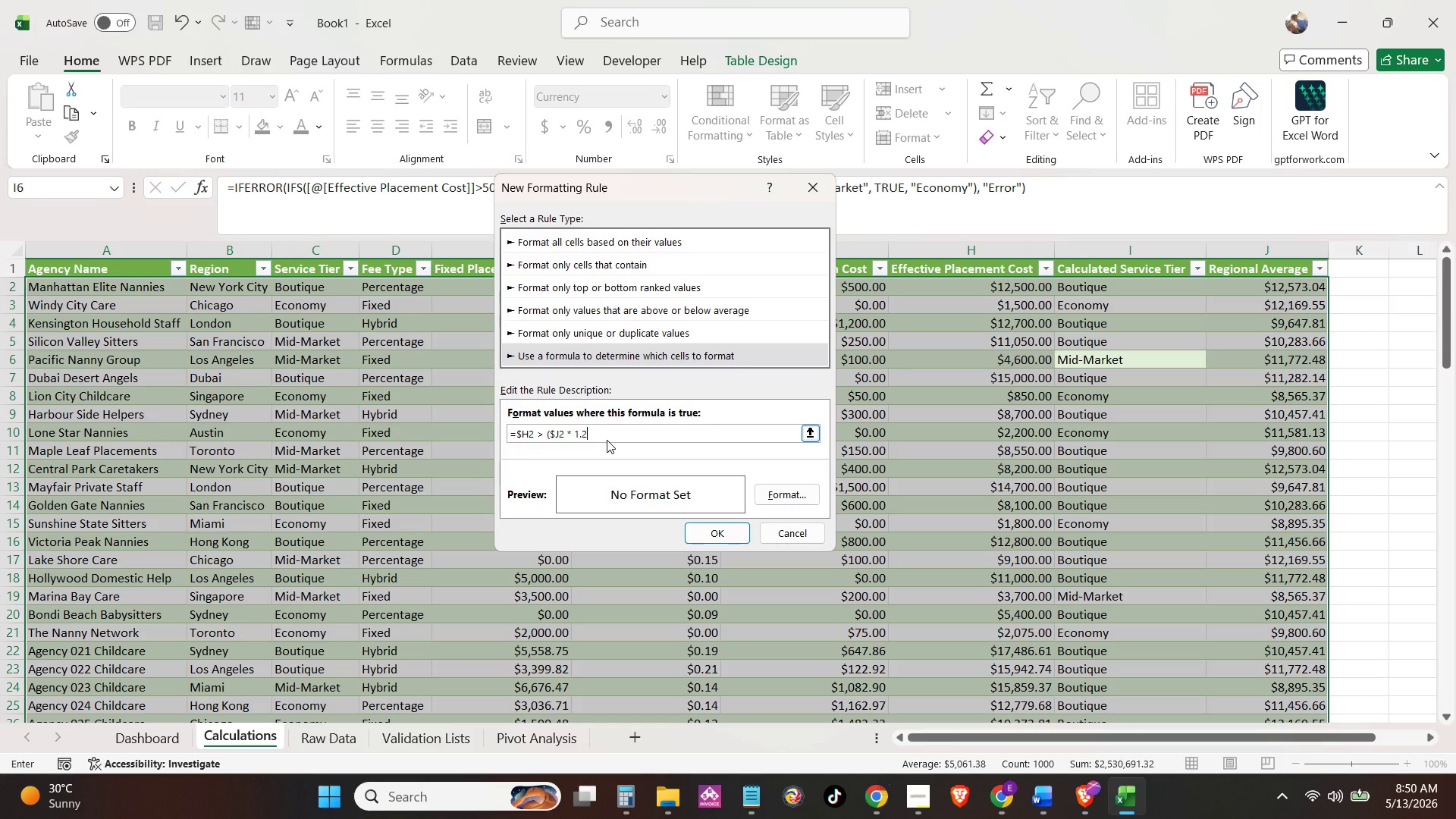 
double_click([794, 481])
 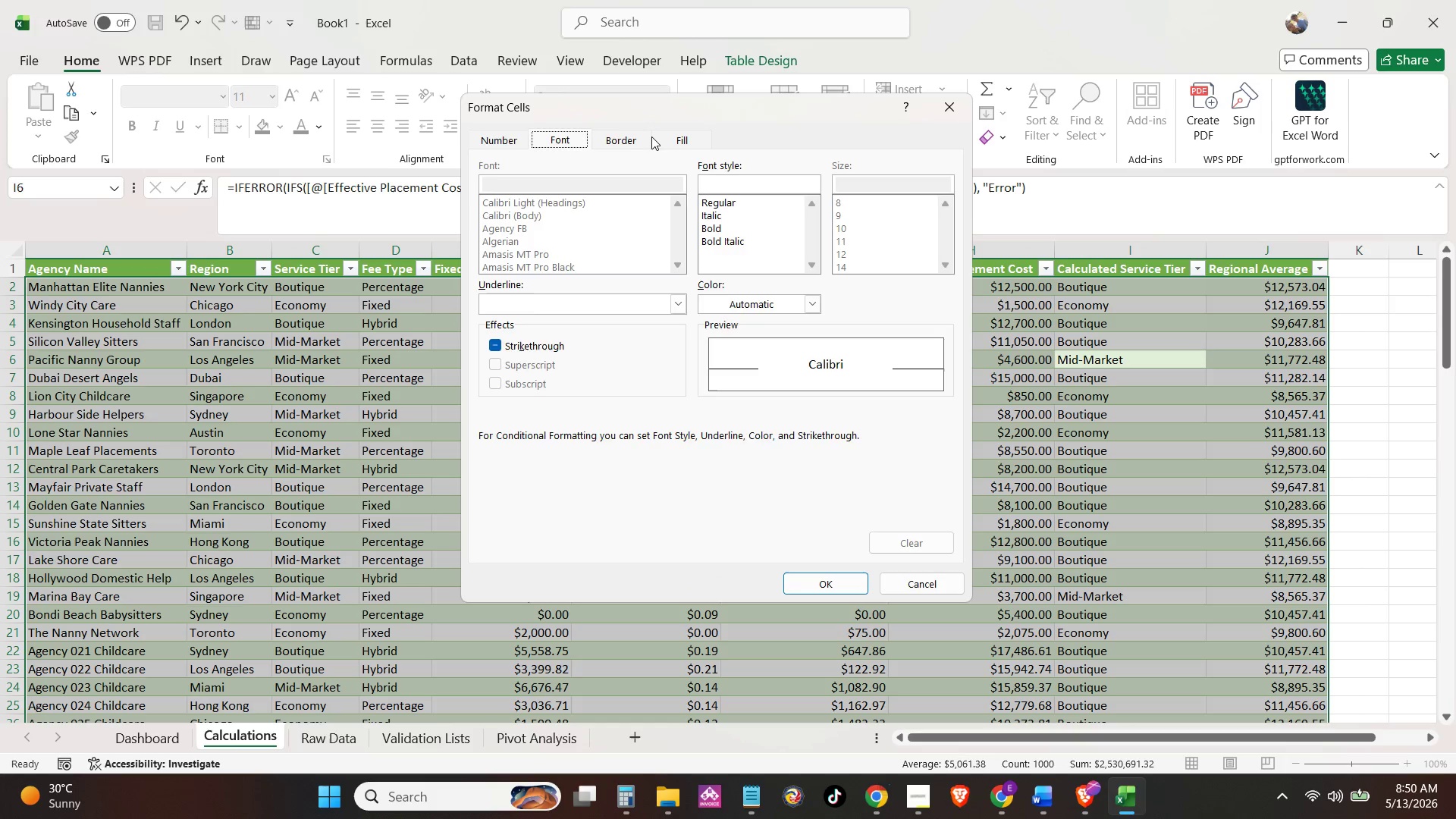 
double_click([673, 142])
 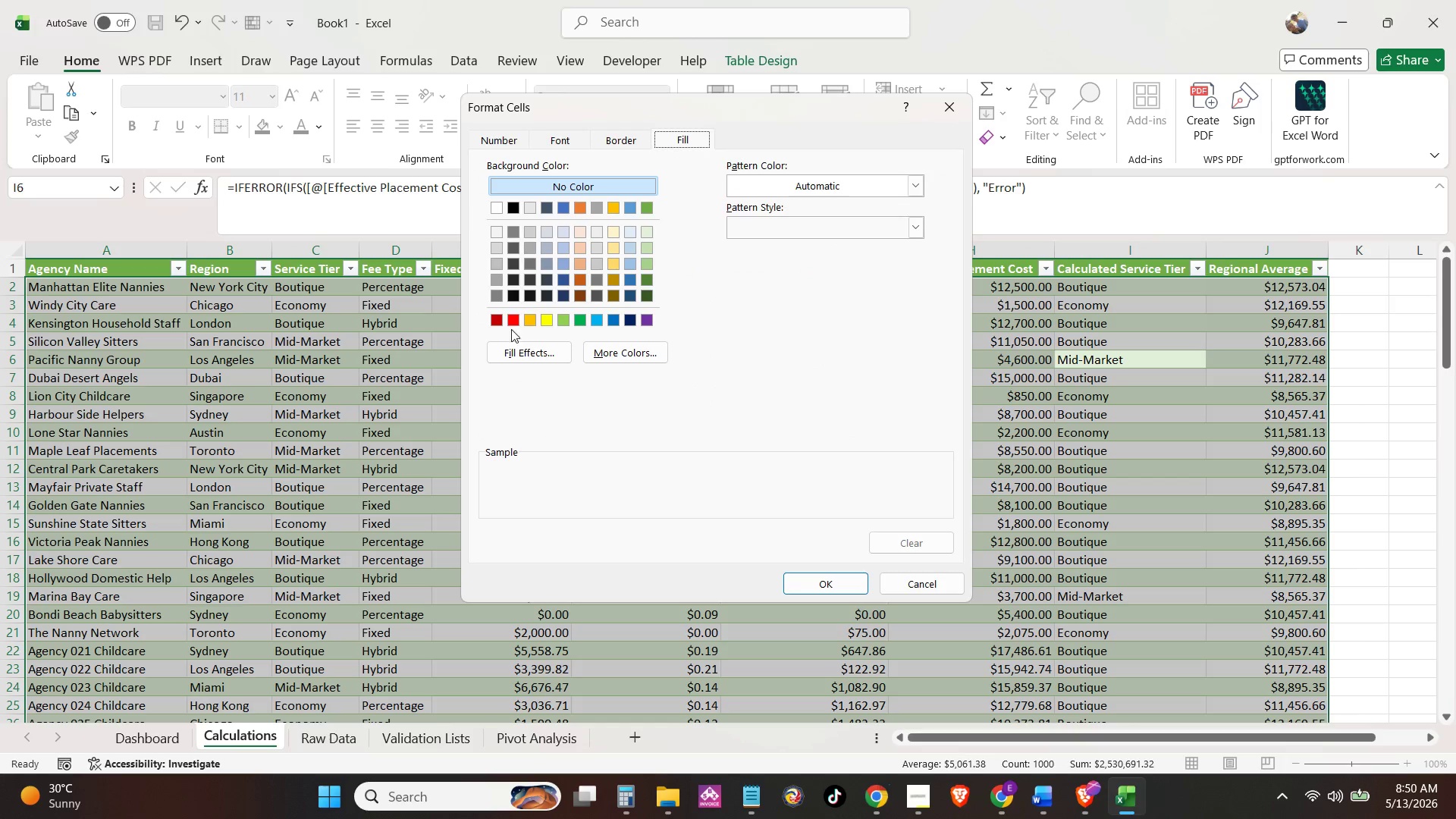 
left_click([513, 318])
 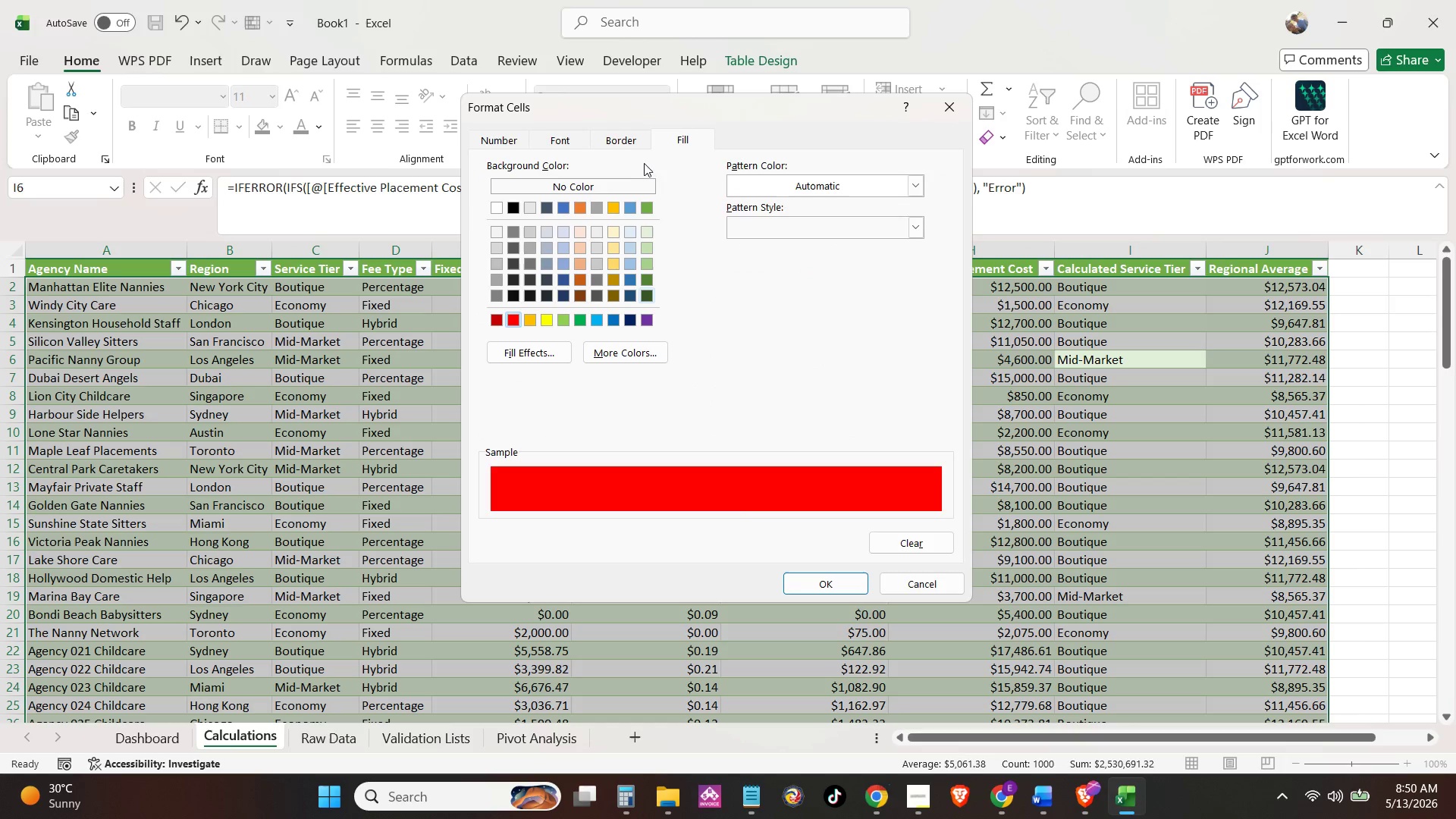 
left_click([689, 145])
 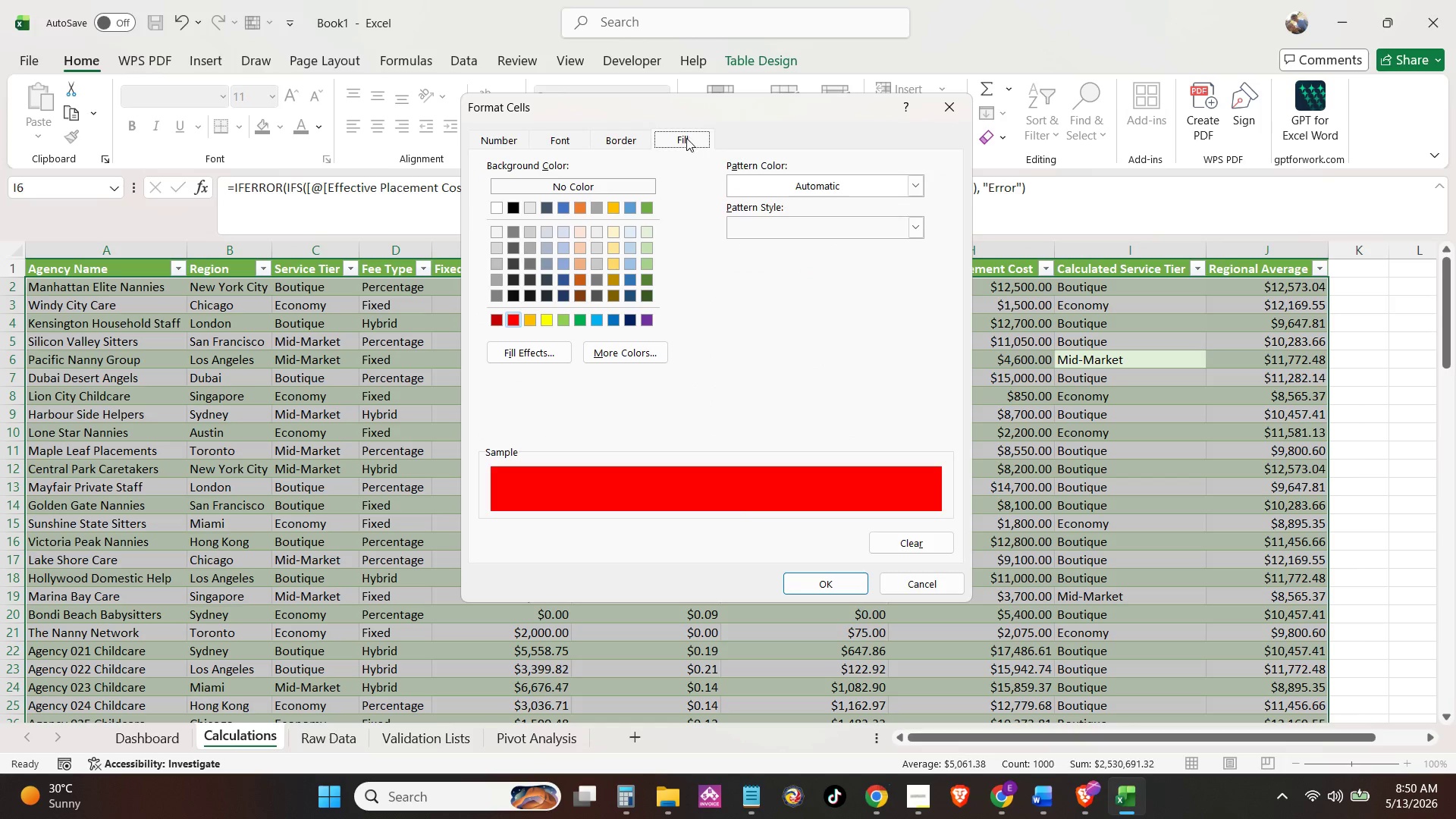 
left_click([686, 138])
 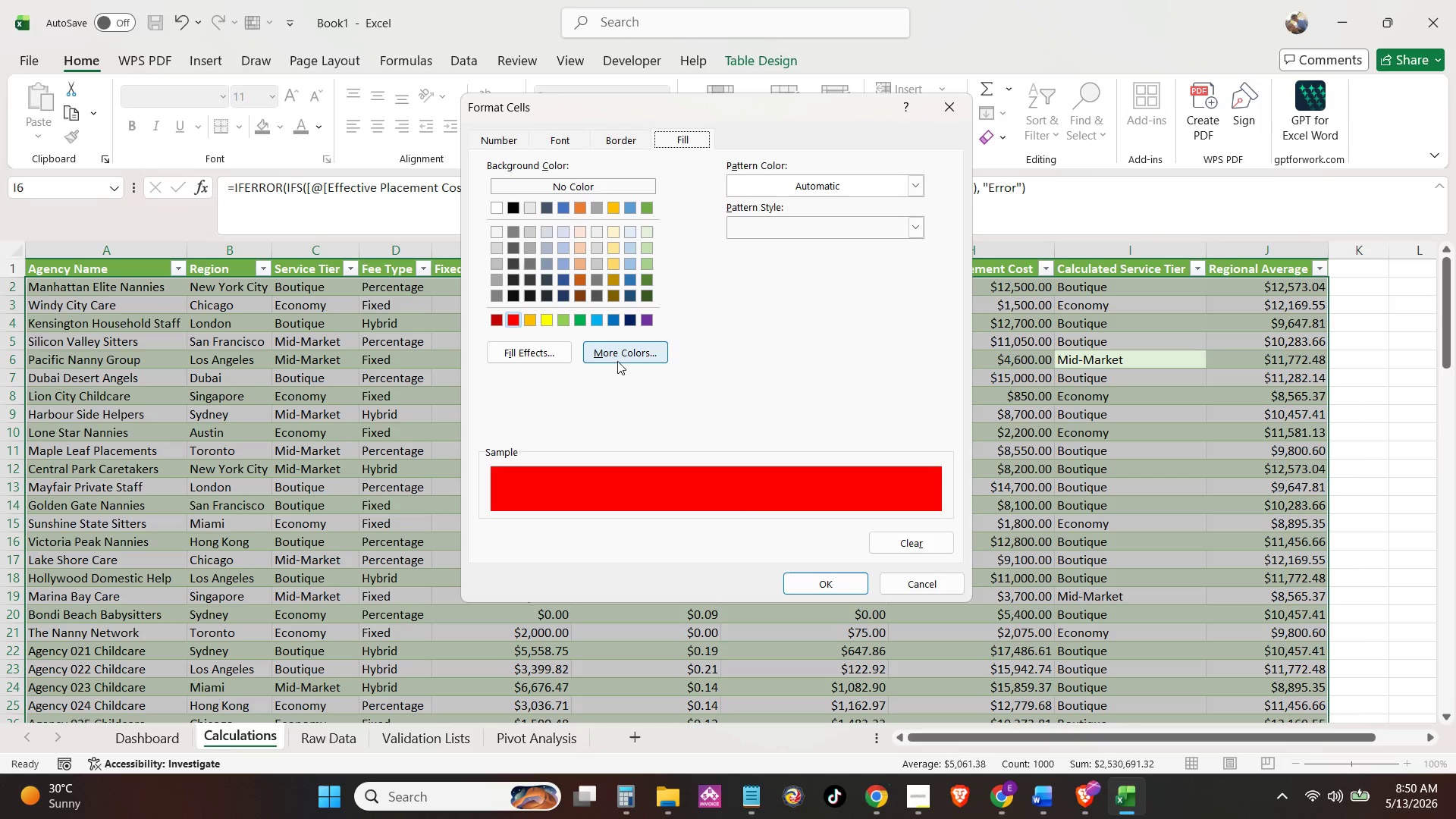 
left_click([620, 359])
 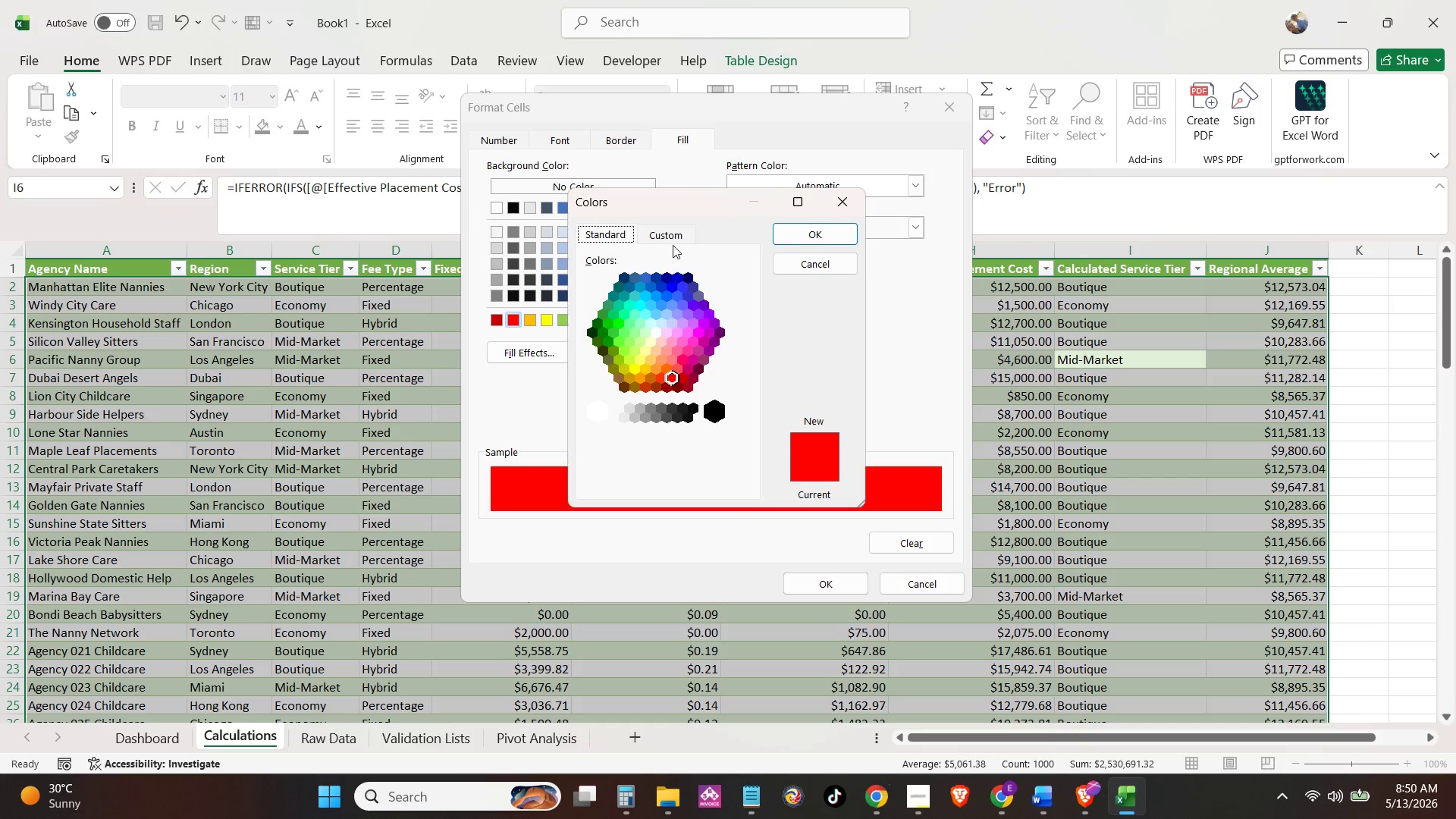 
left_click([670, 239])
 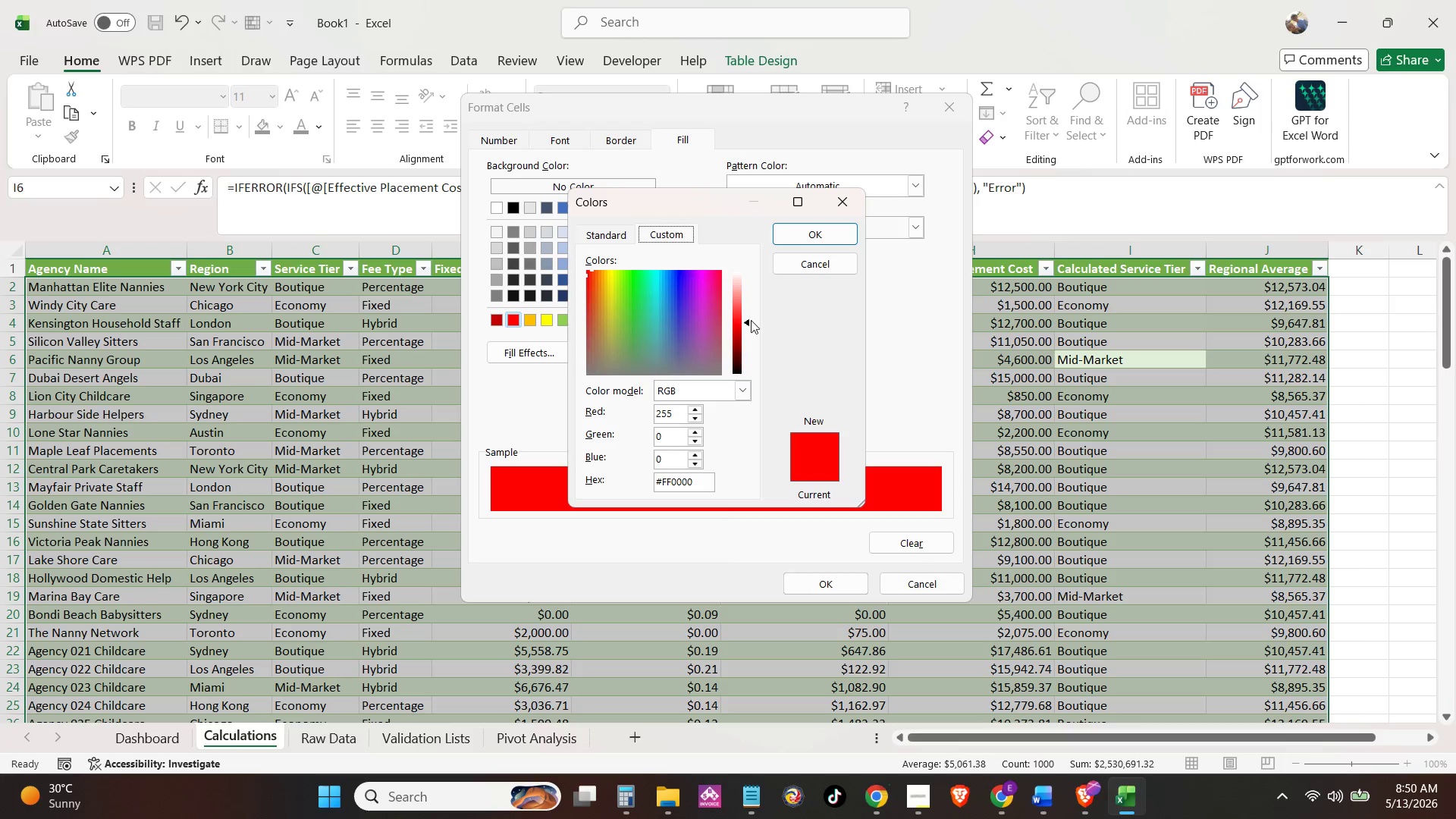 
left_click_drag(start_coordinate=[755, 322], to_coordinate=[749, 322])
 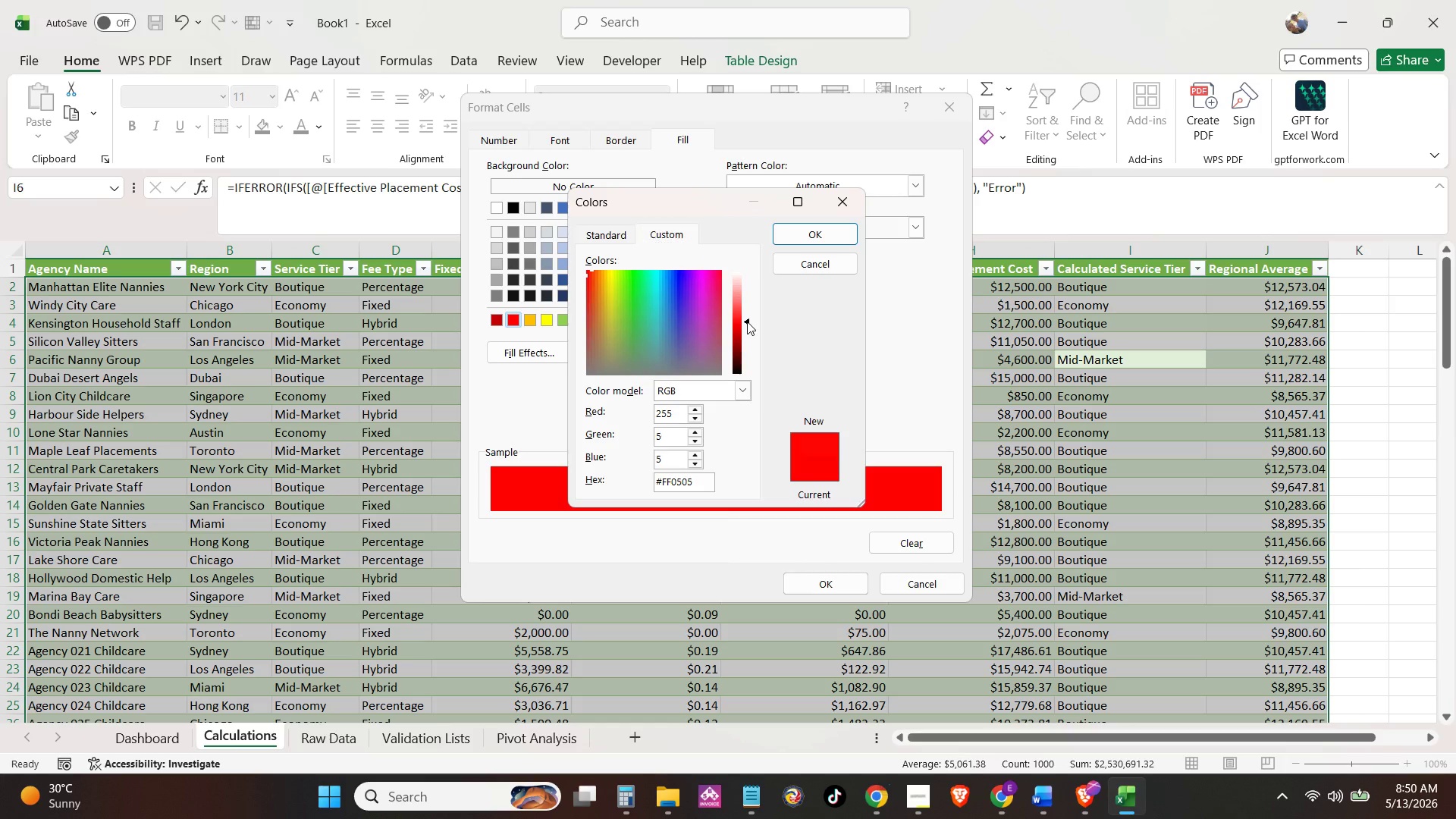 
left_click_drag(start_coordinate=[747, 322], to_coordinate=[746, 303])
 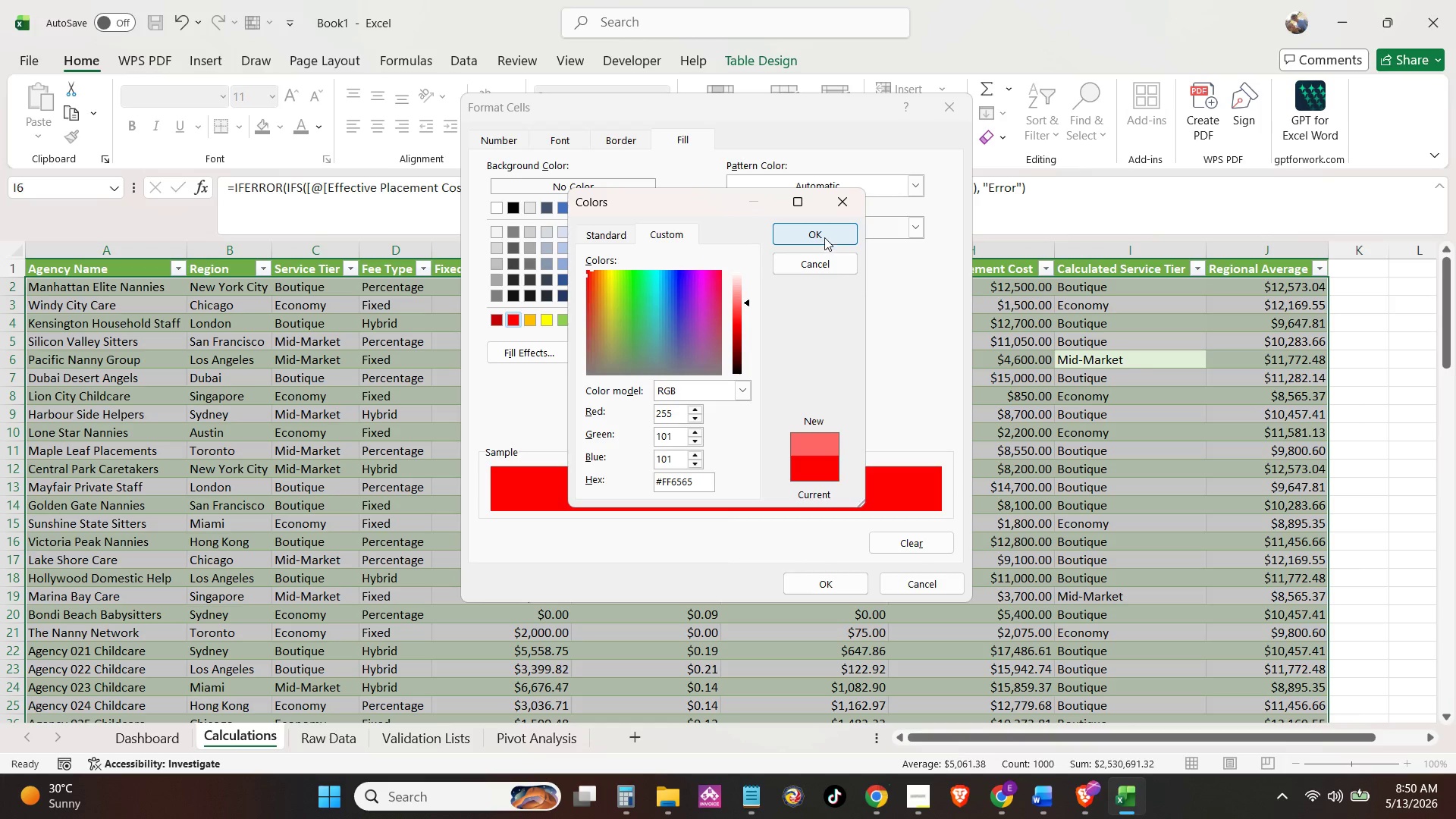 
left_click([824, 237])
 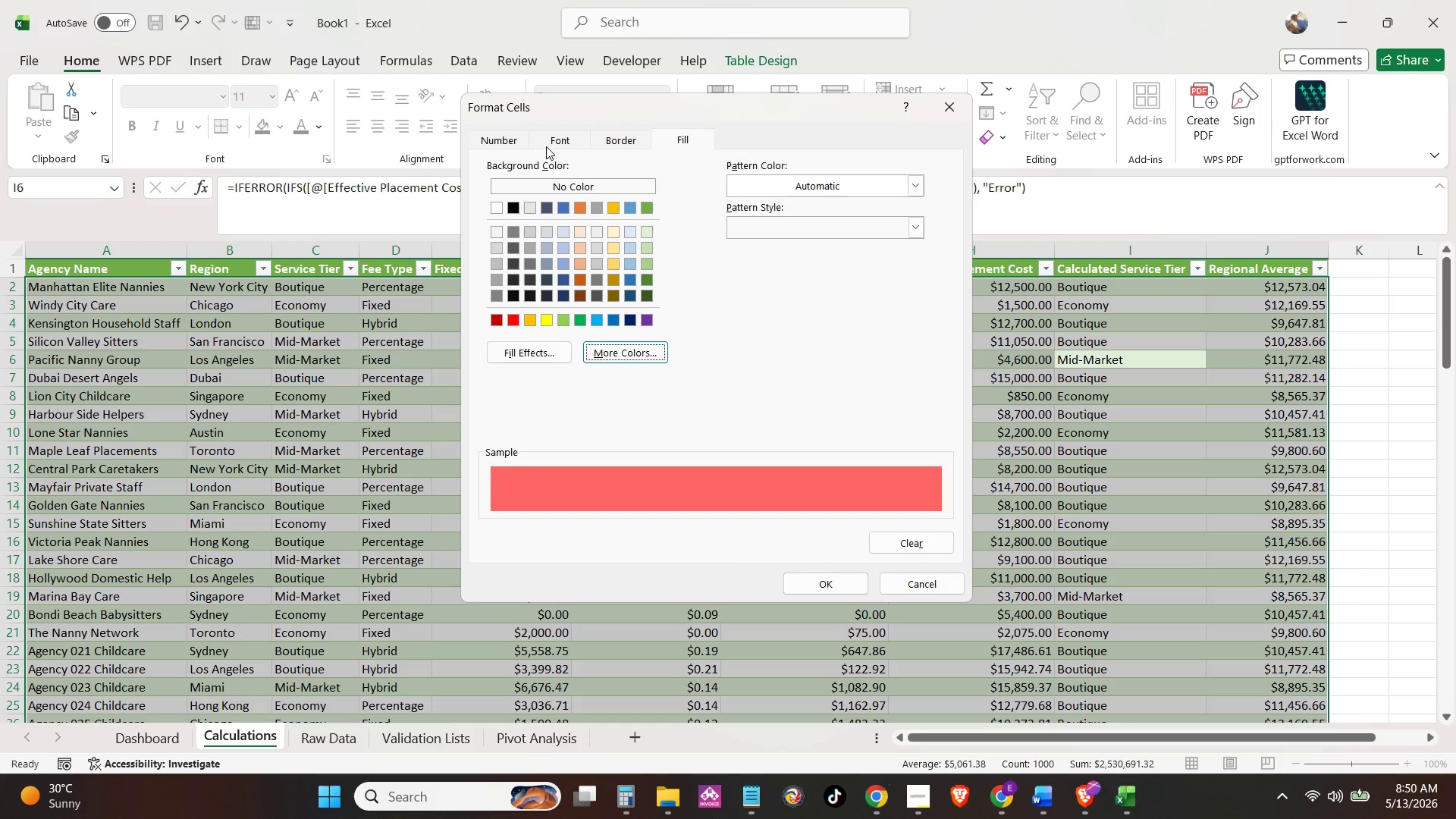 
left_click([568, 142])
 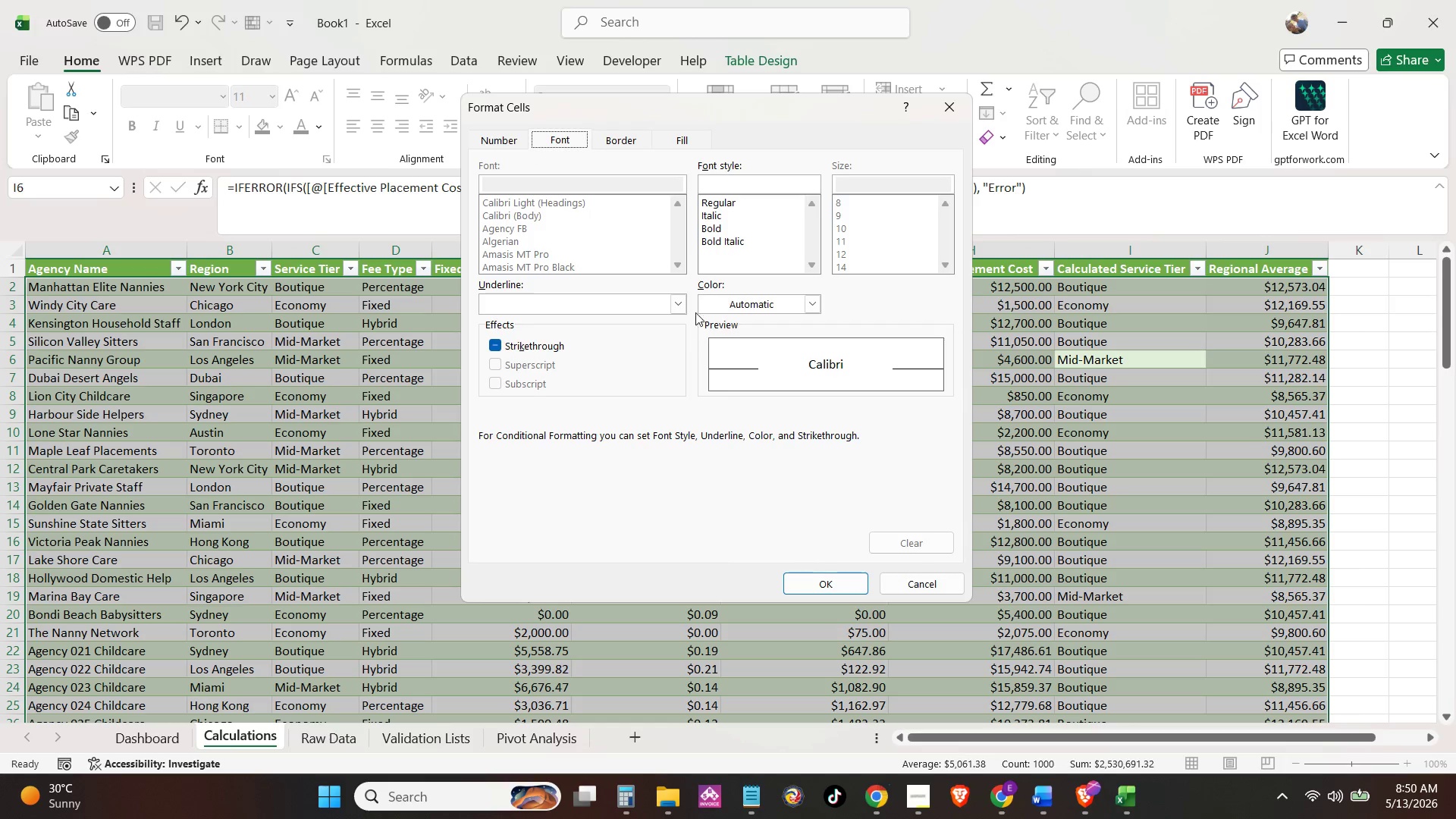 
left_click([721, 306])
 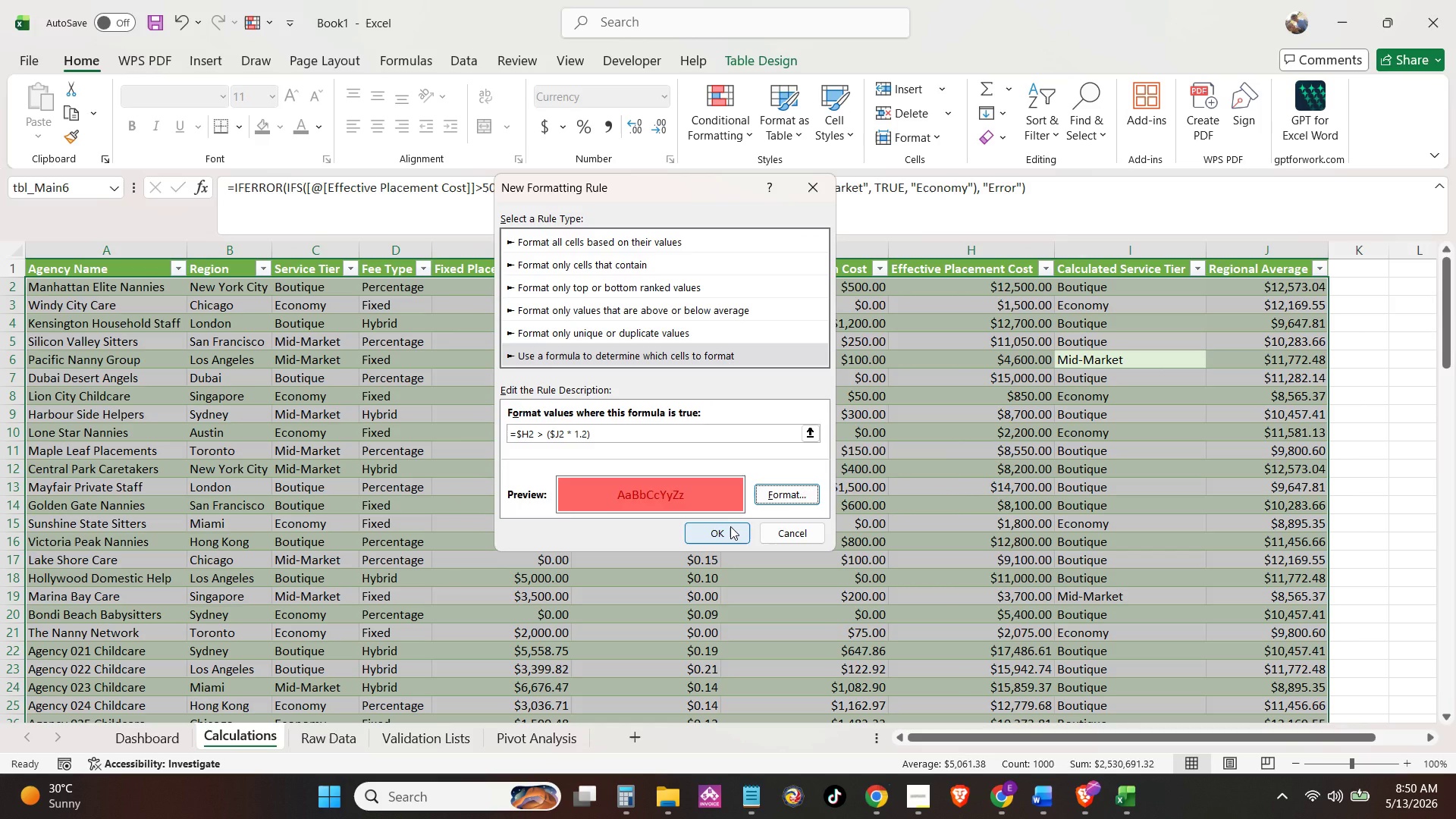 
left_click([730, 526])
 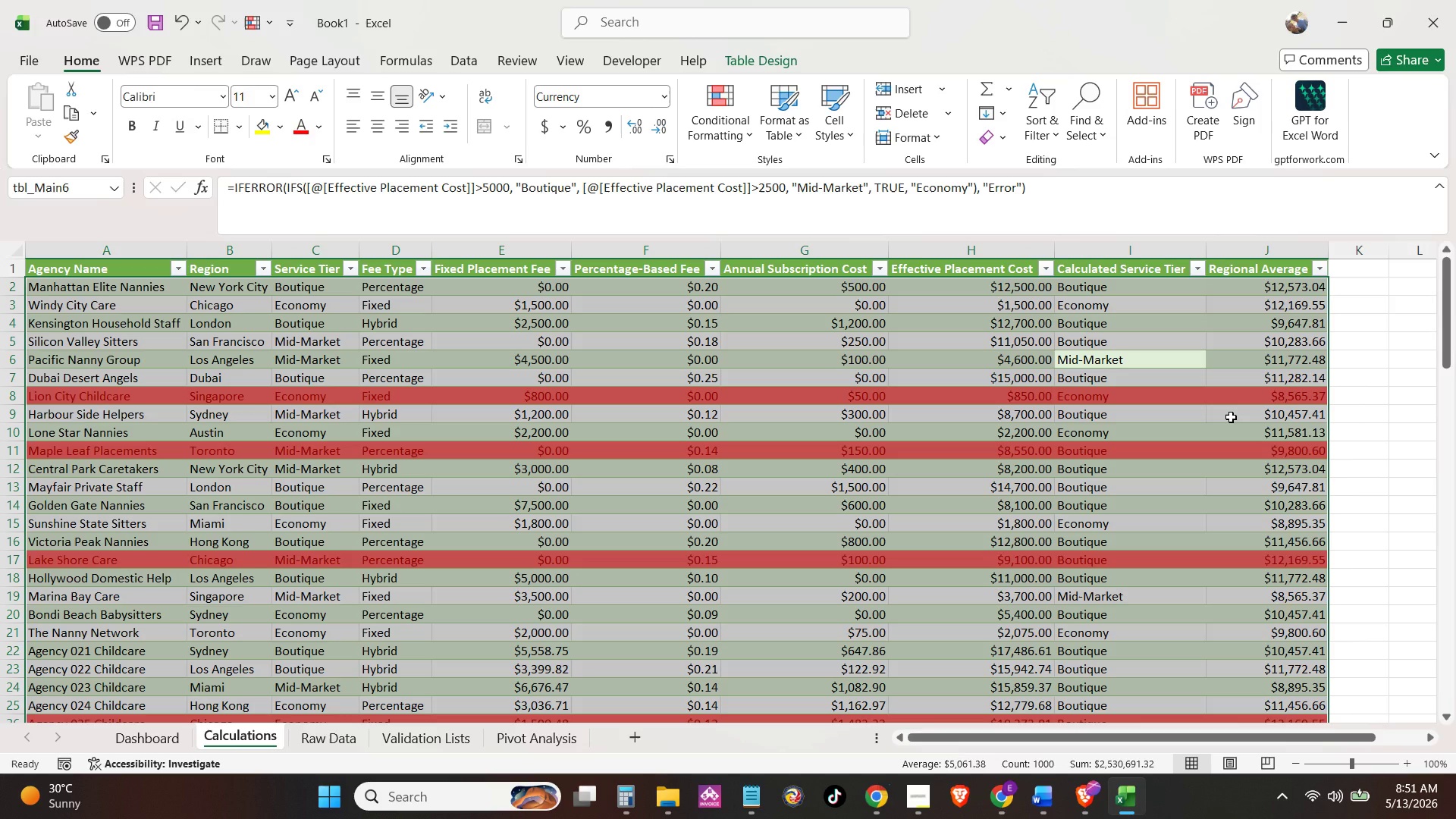 
wait(13.83)
 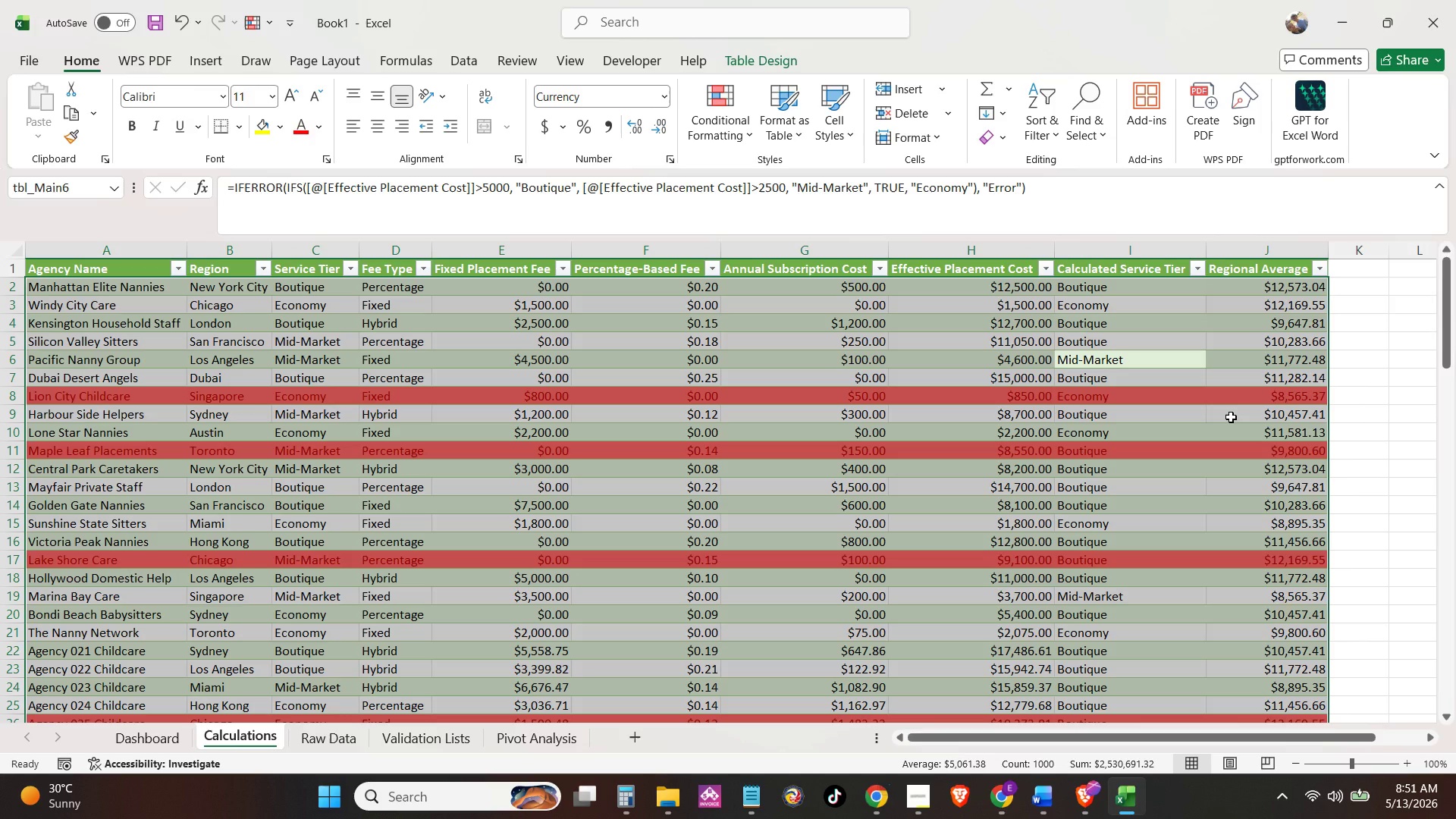 
double_click([1243, 294])
 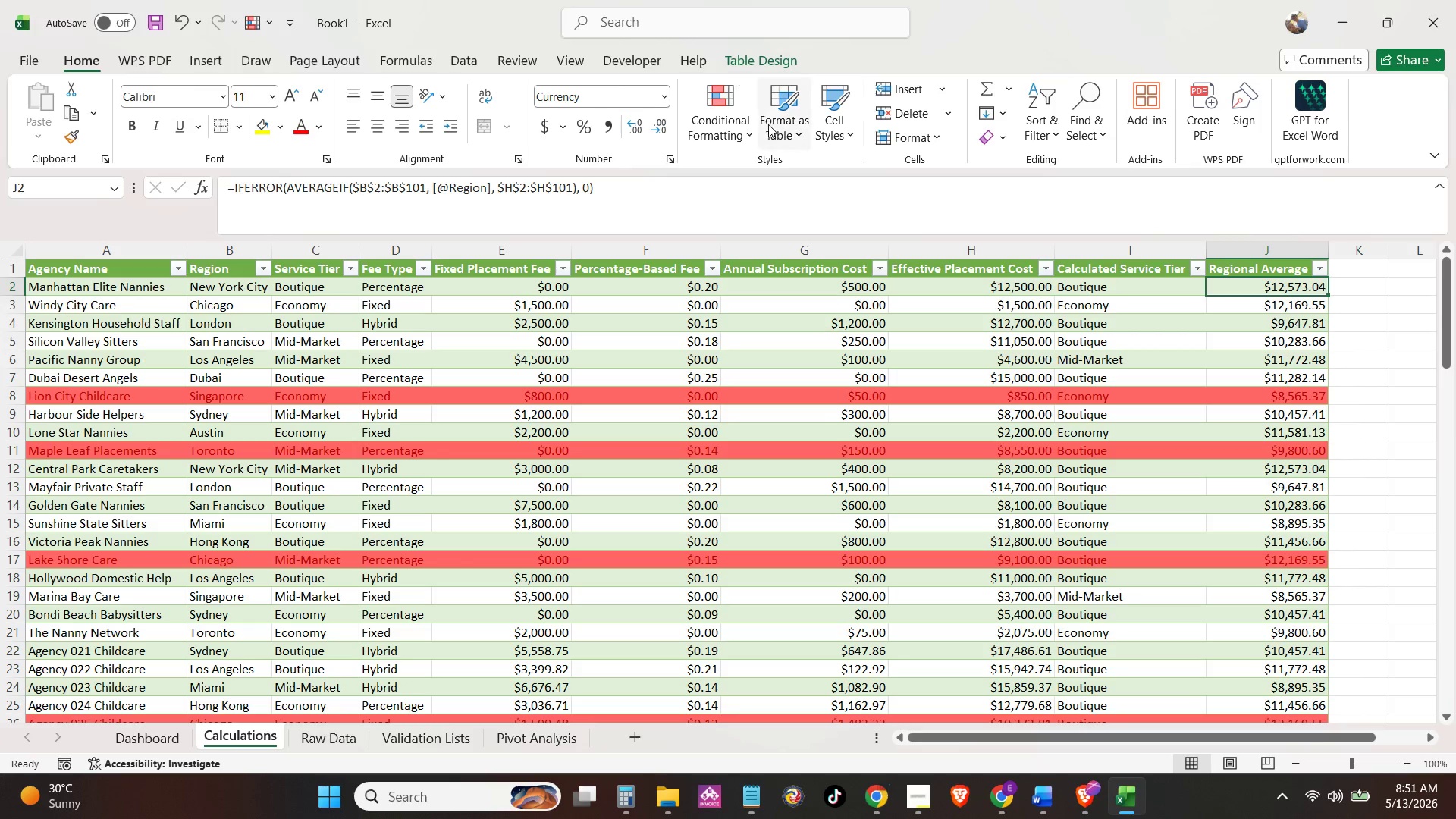 
left_click([731, 139])
 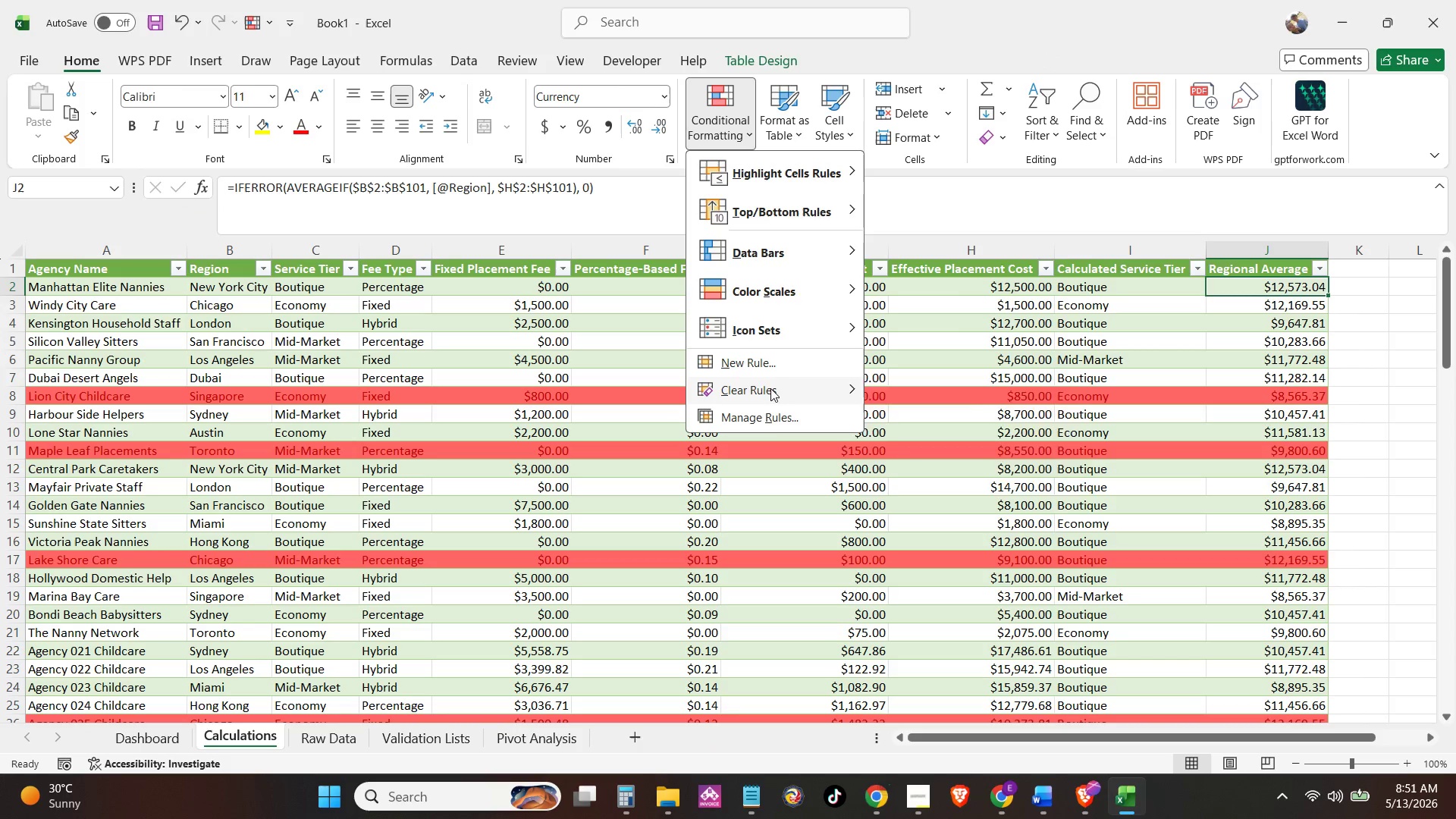 
left_click([775, 422])
 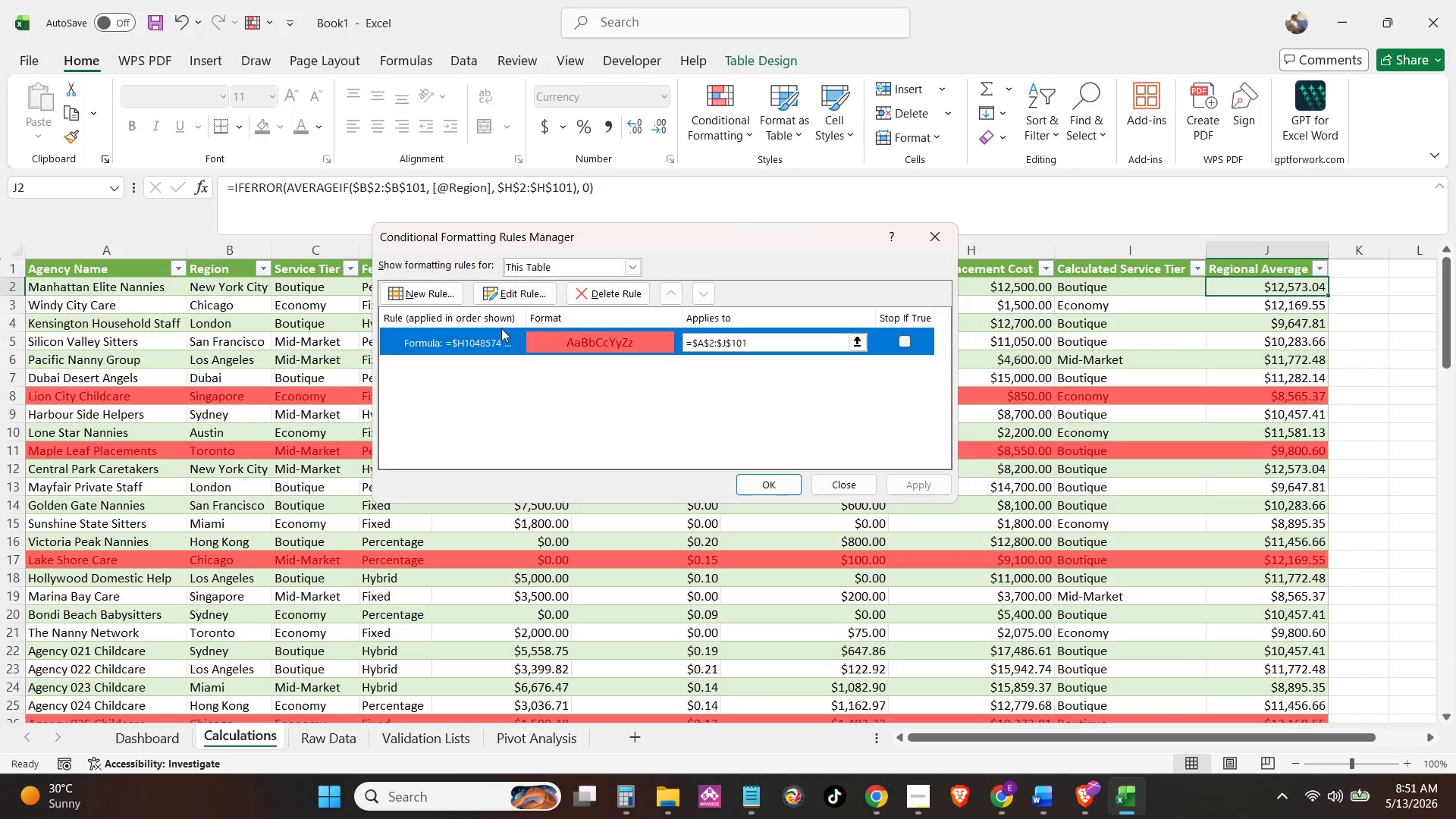 
double_click([500, 339])
 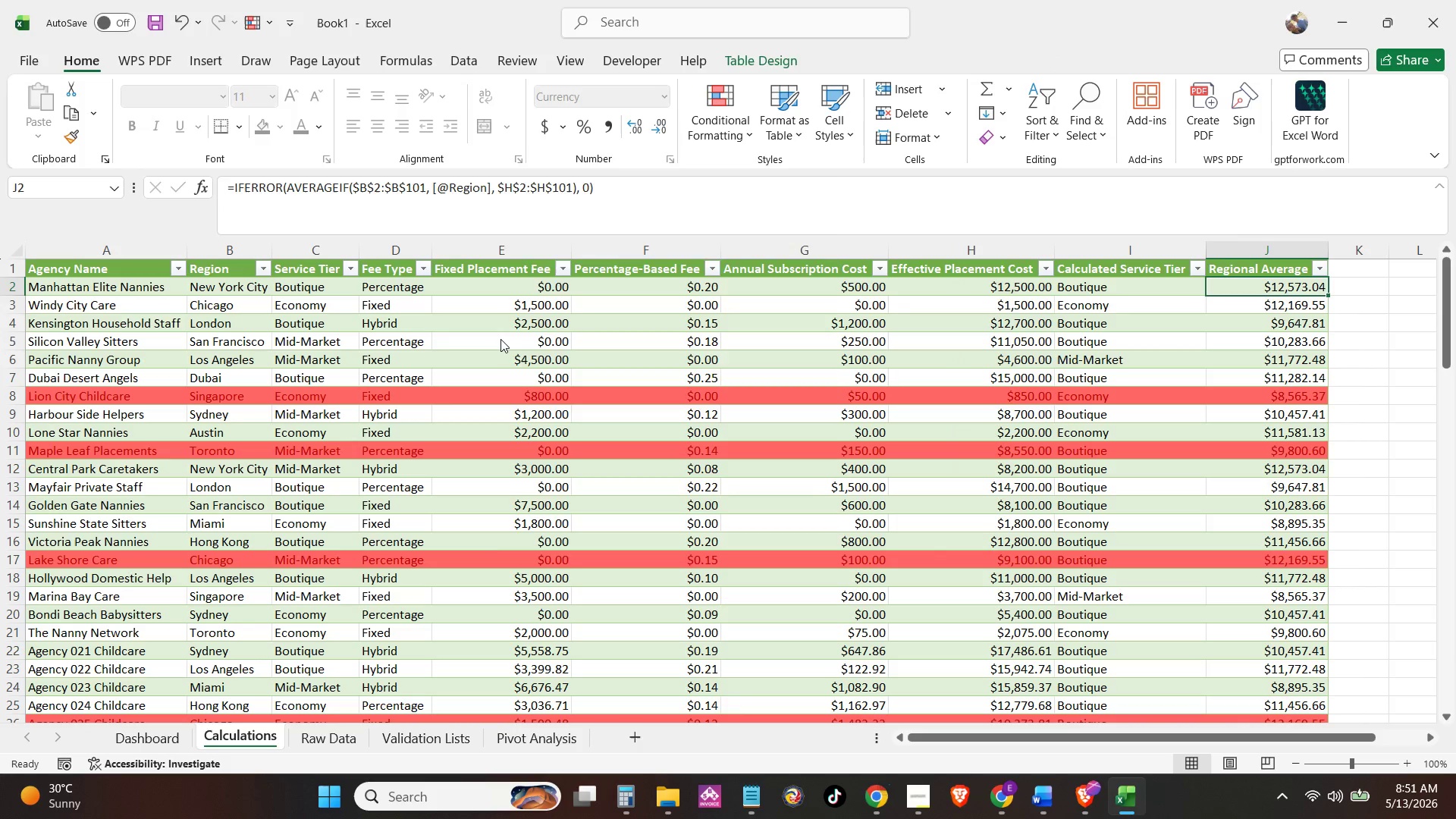 
triple_click([500, 339])
 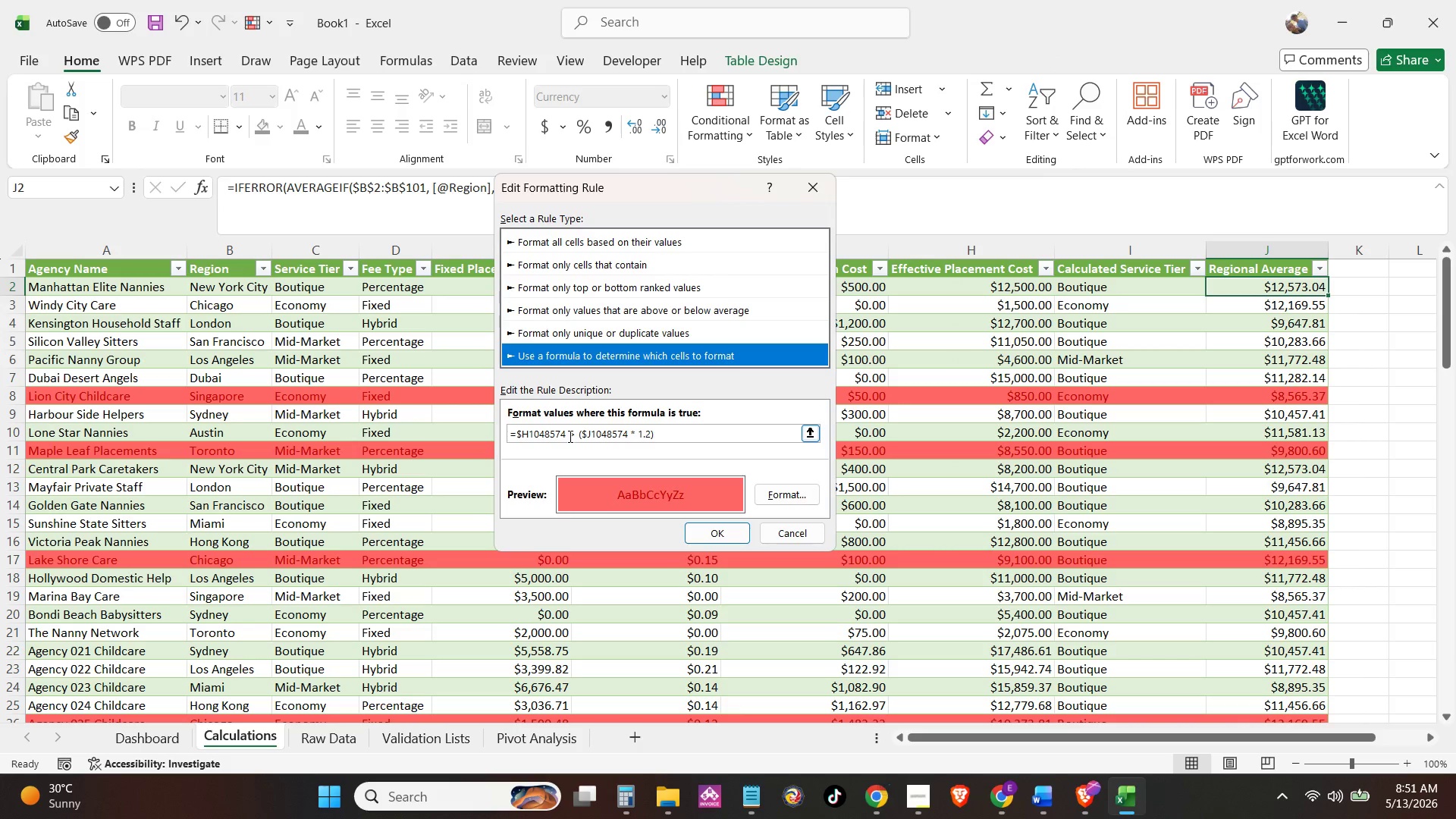 
left_click_drag(start_coordinate=[566, 435], to_coordinate=[528, 439])
 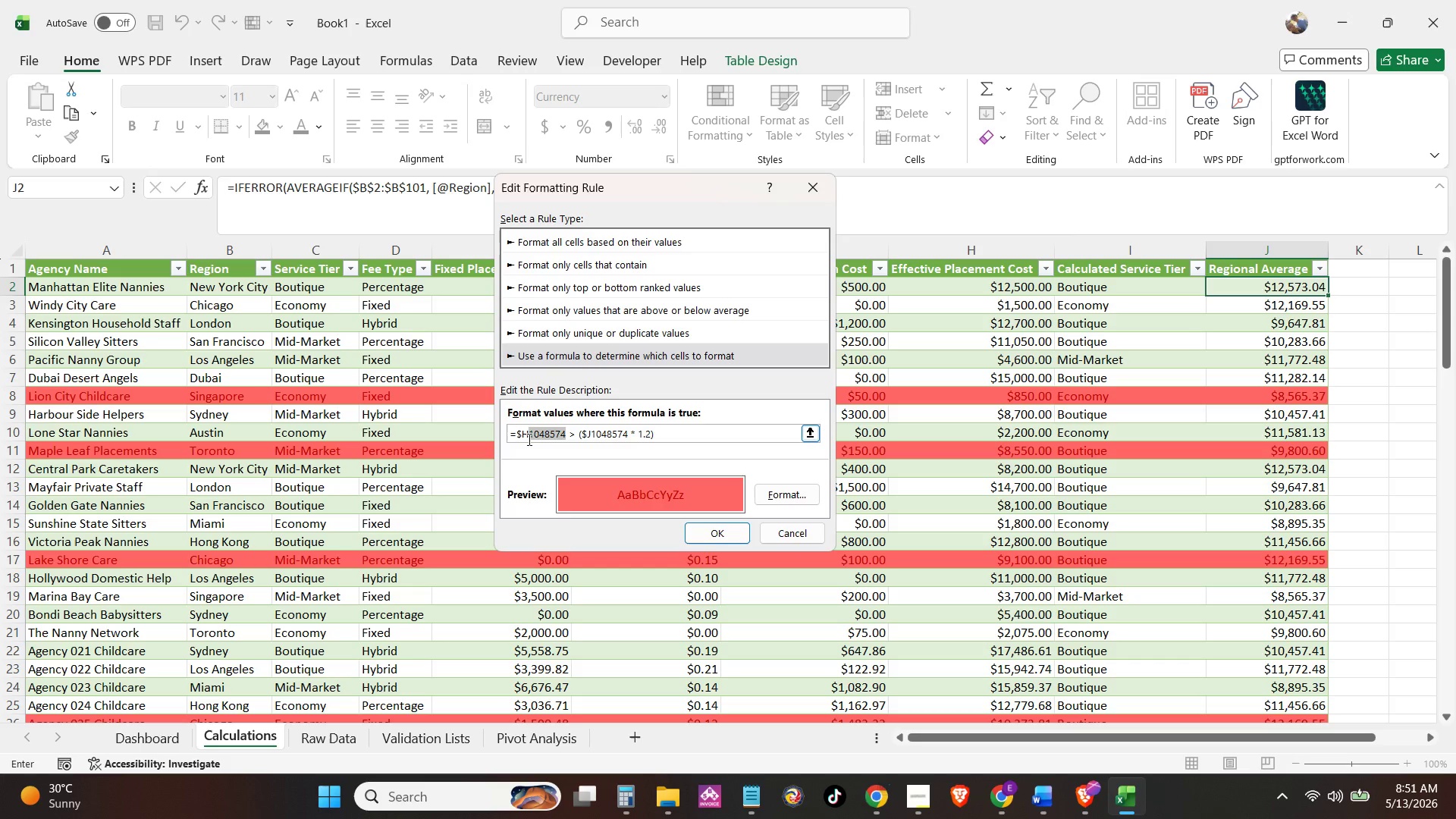 
key(Numpad2)
 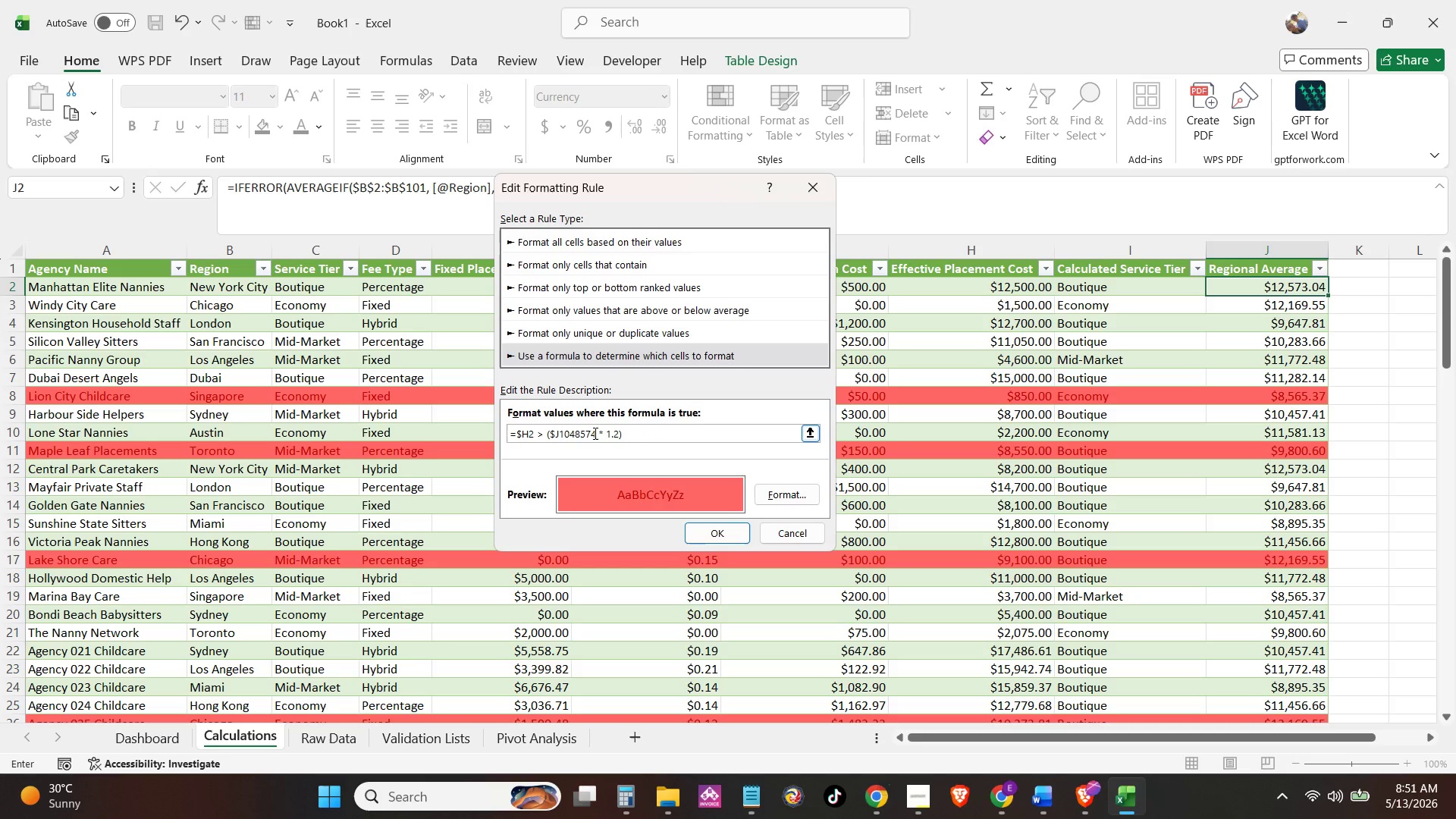 
left_click_drag(start_coordinate=[598, 436], to_coordinate=[561, 440])
 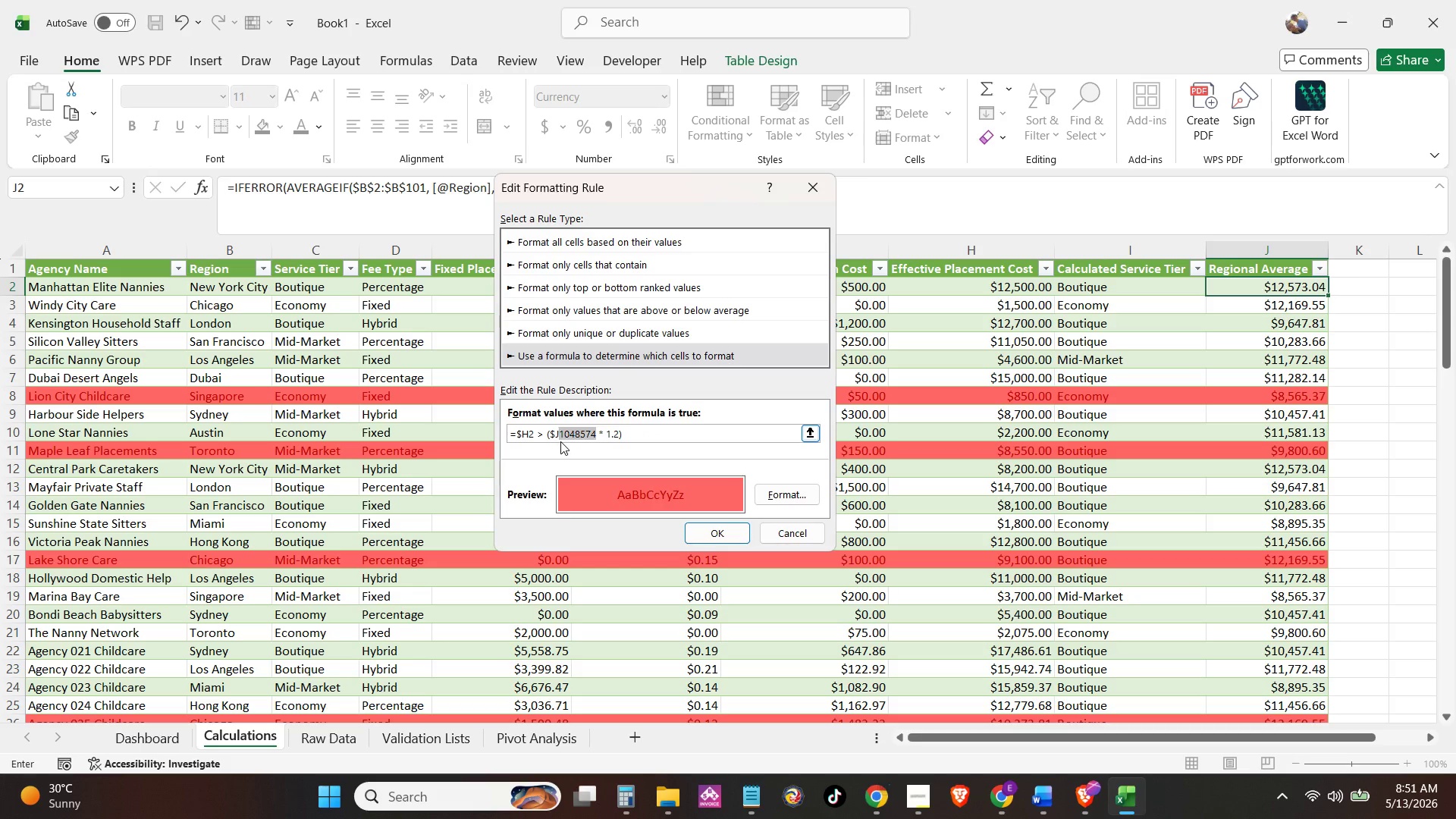 
key(Numpad2)
 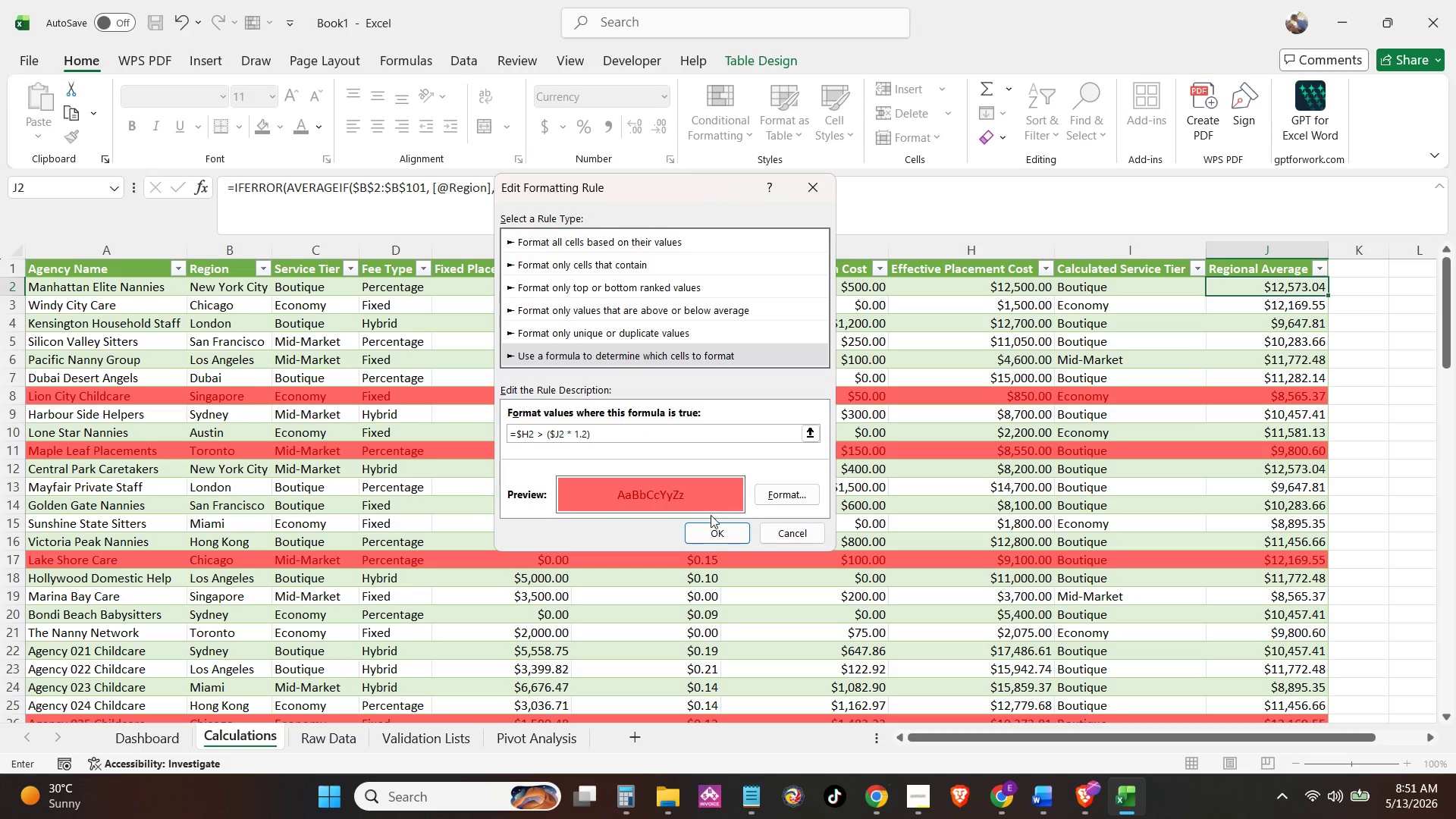 
left_click([714, 540])
 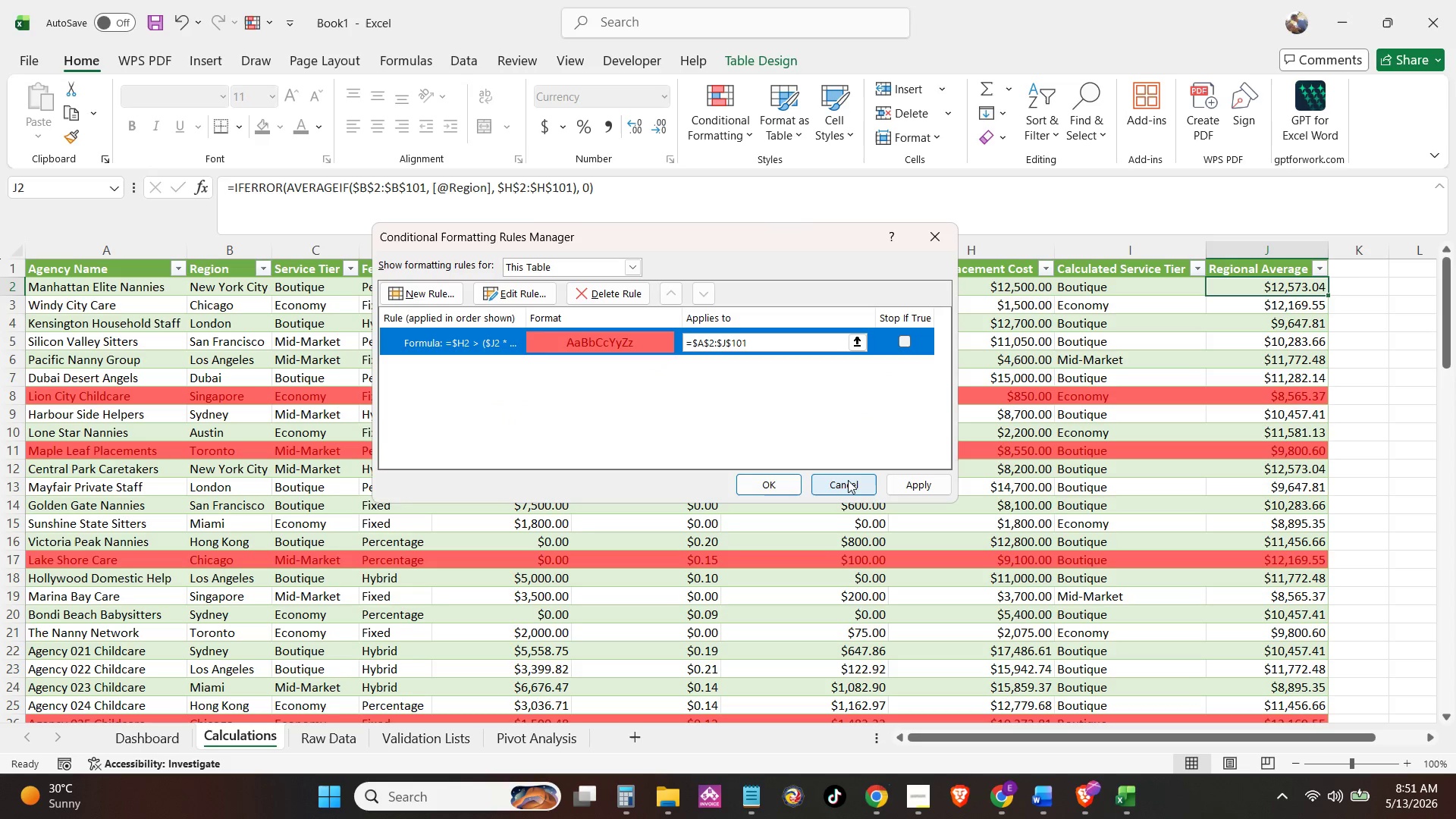 
left_click([902, 482])
 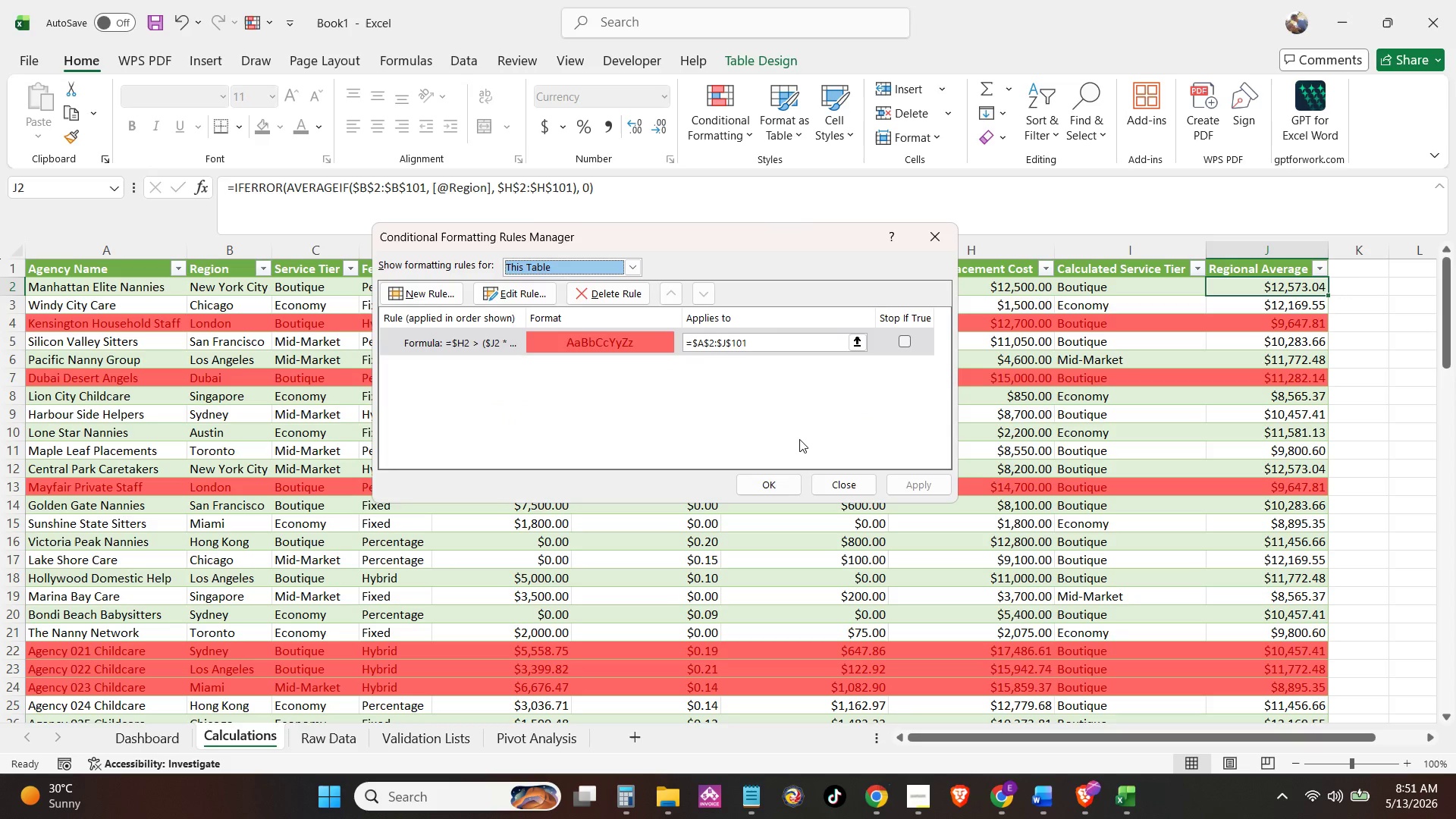 
left_click([762, 475])
 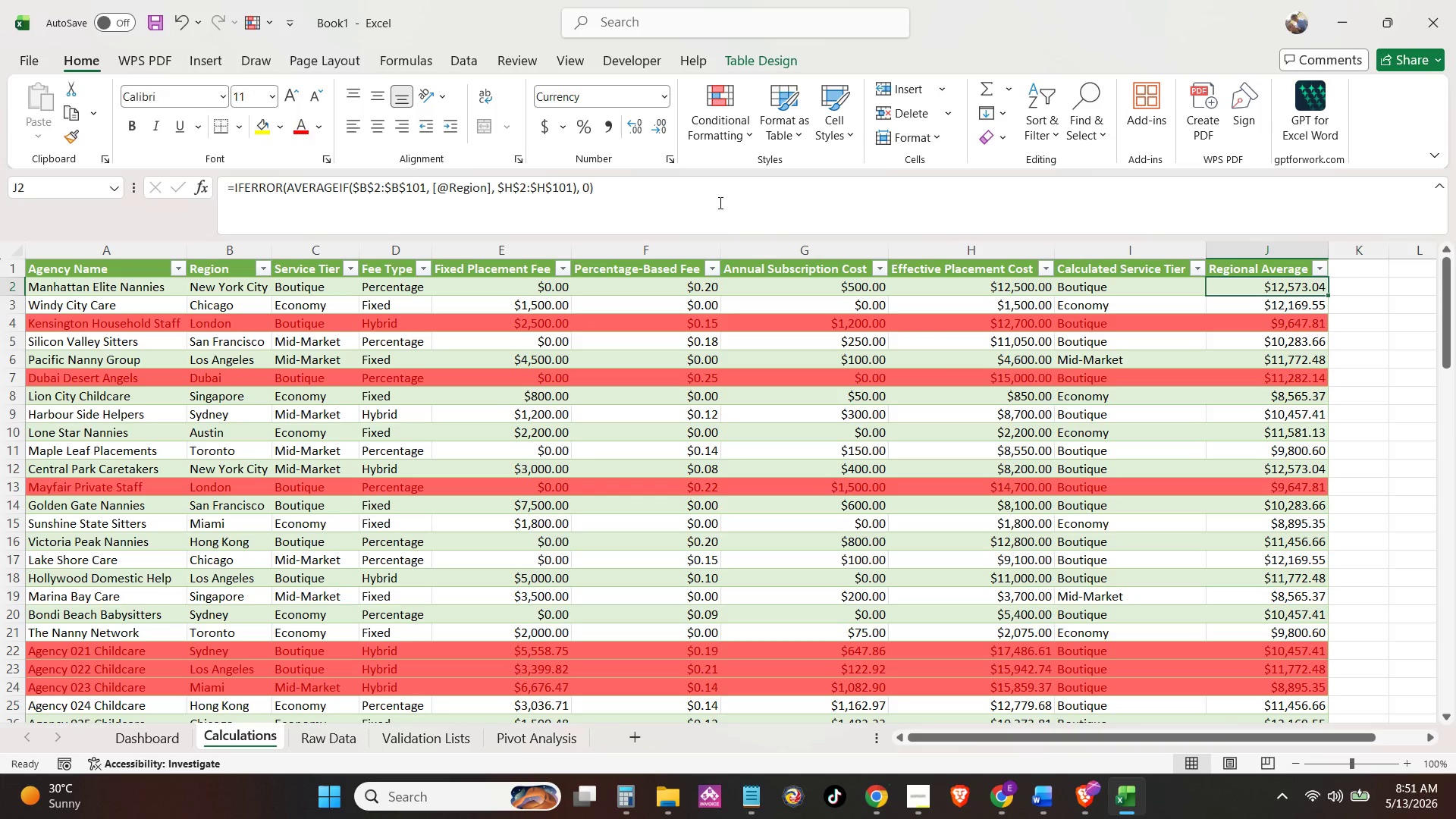 
left_click([723, 135])
 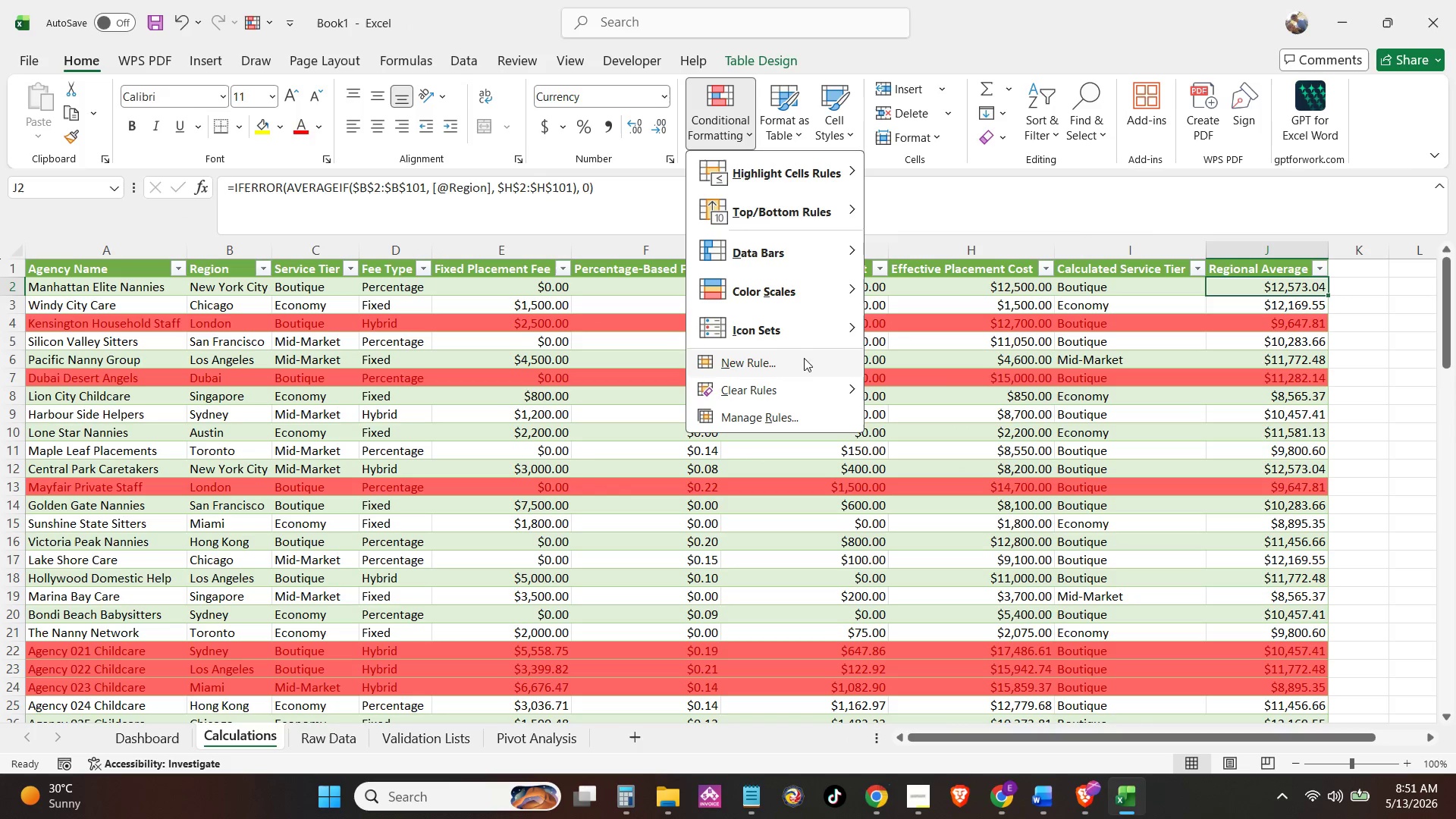 
left_click([798, 412])
 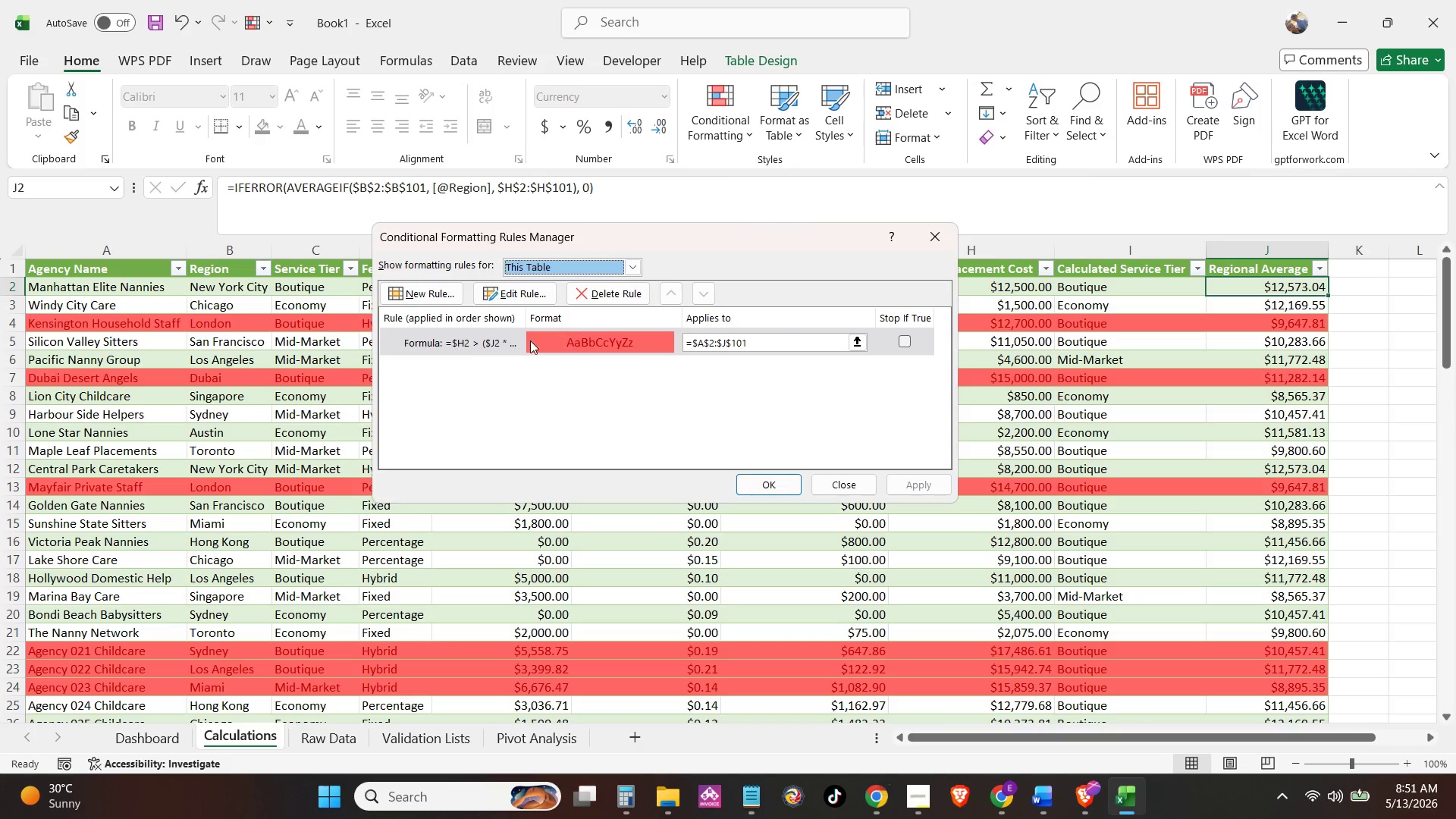 
left_click([457, 340])
 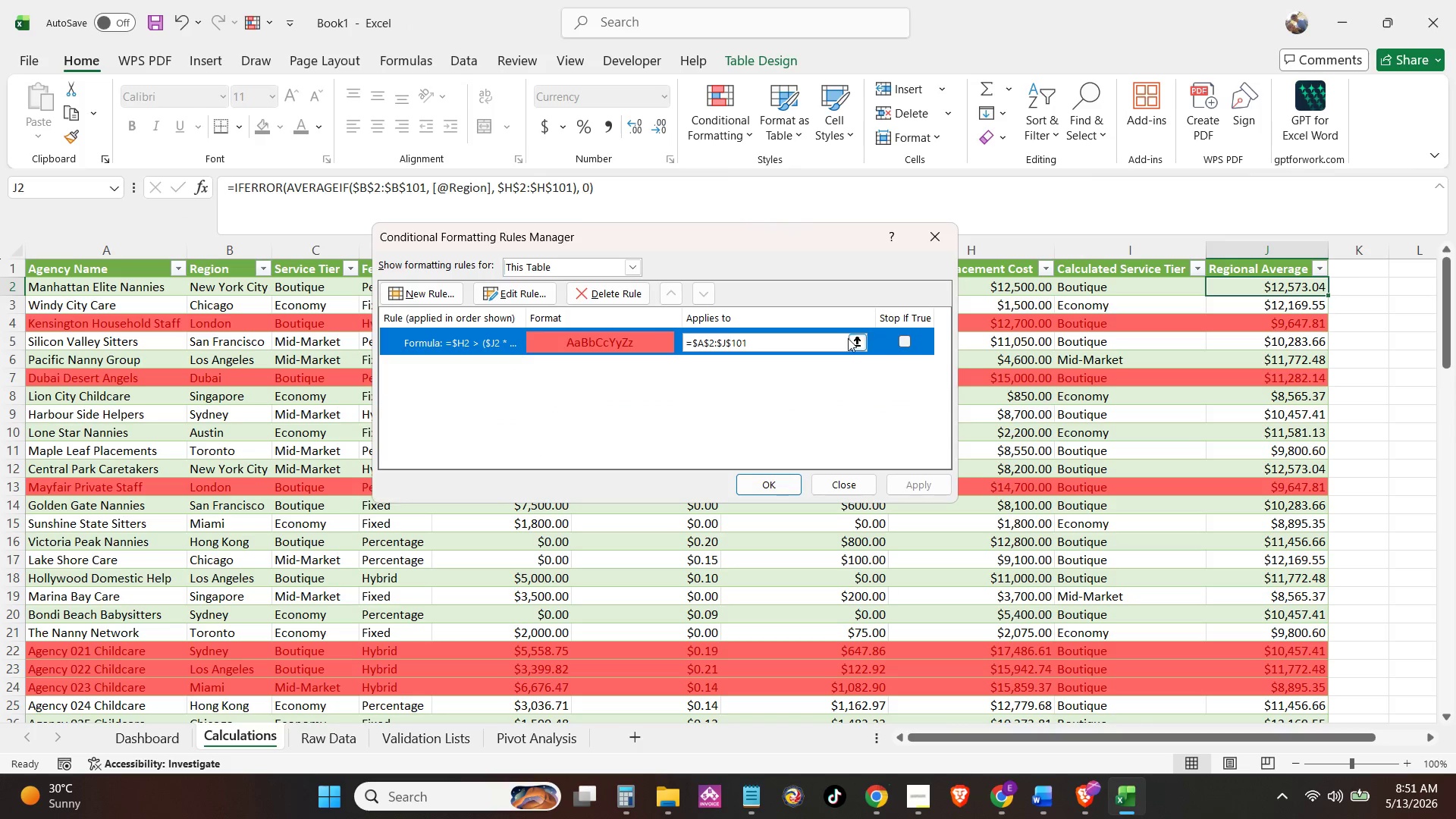 
right_click([484, 345])
 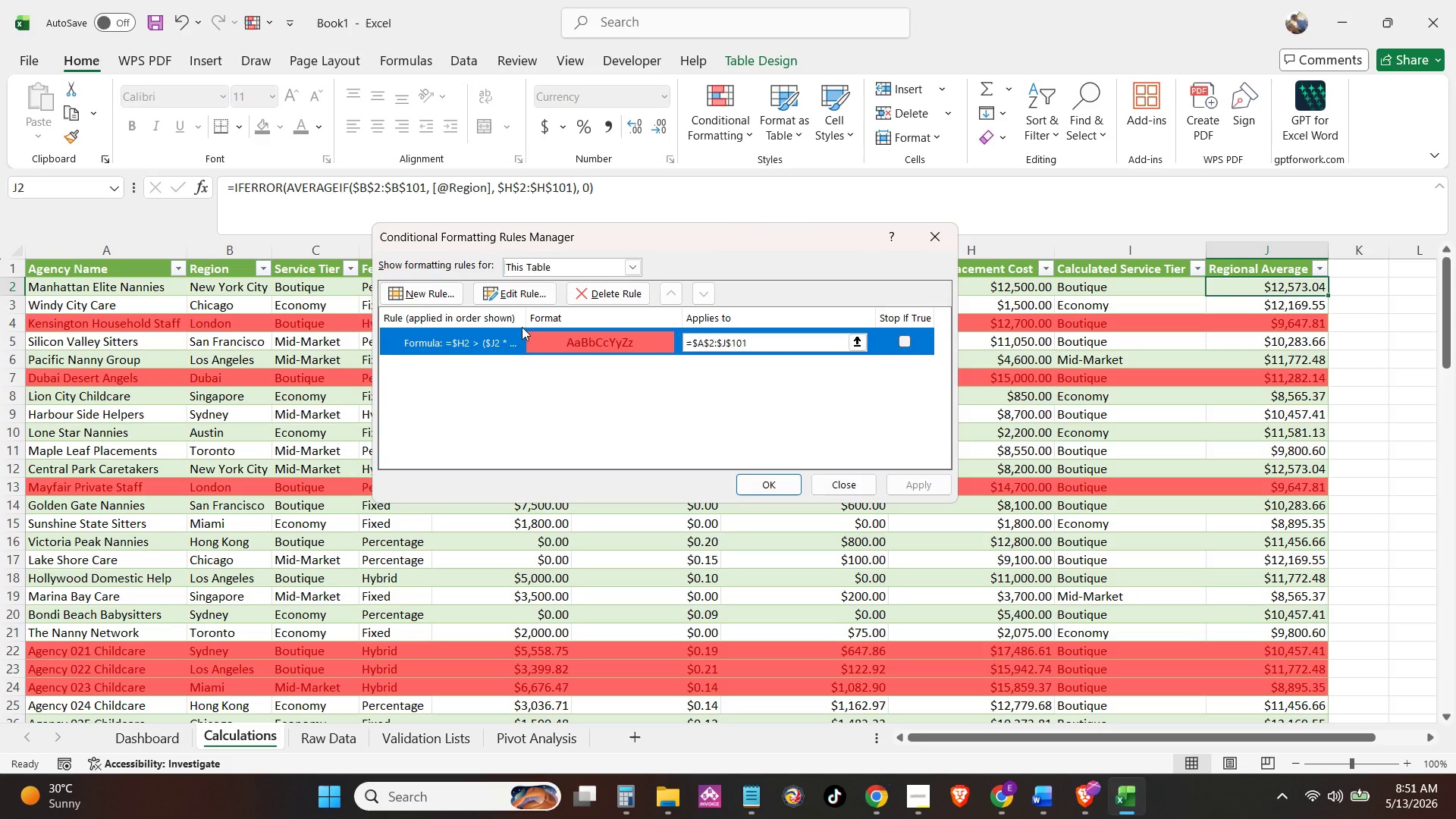 
double_click([461, 346])
 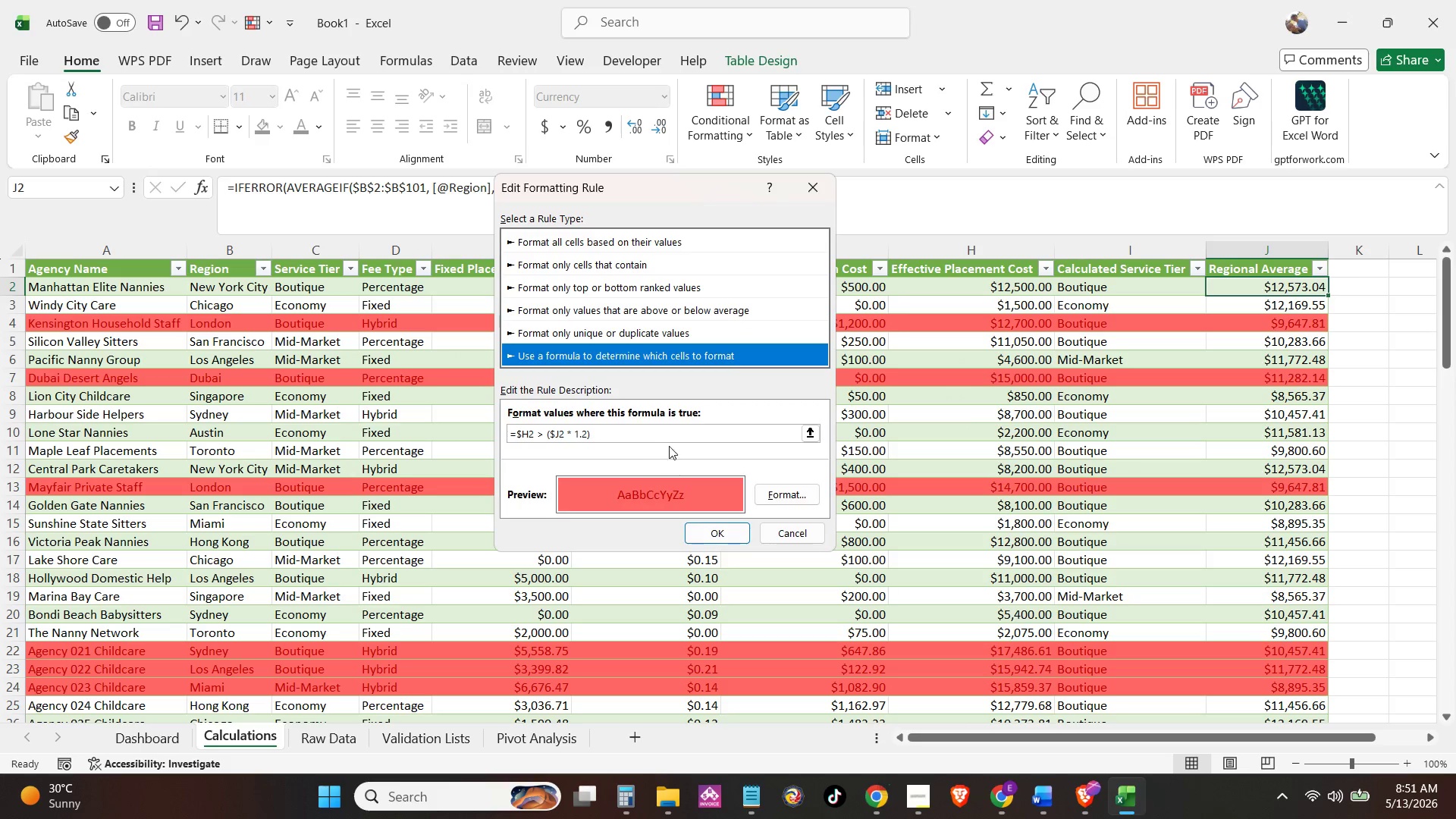 
double_click([667, 432])
 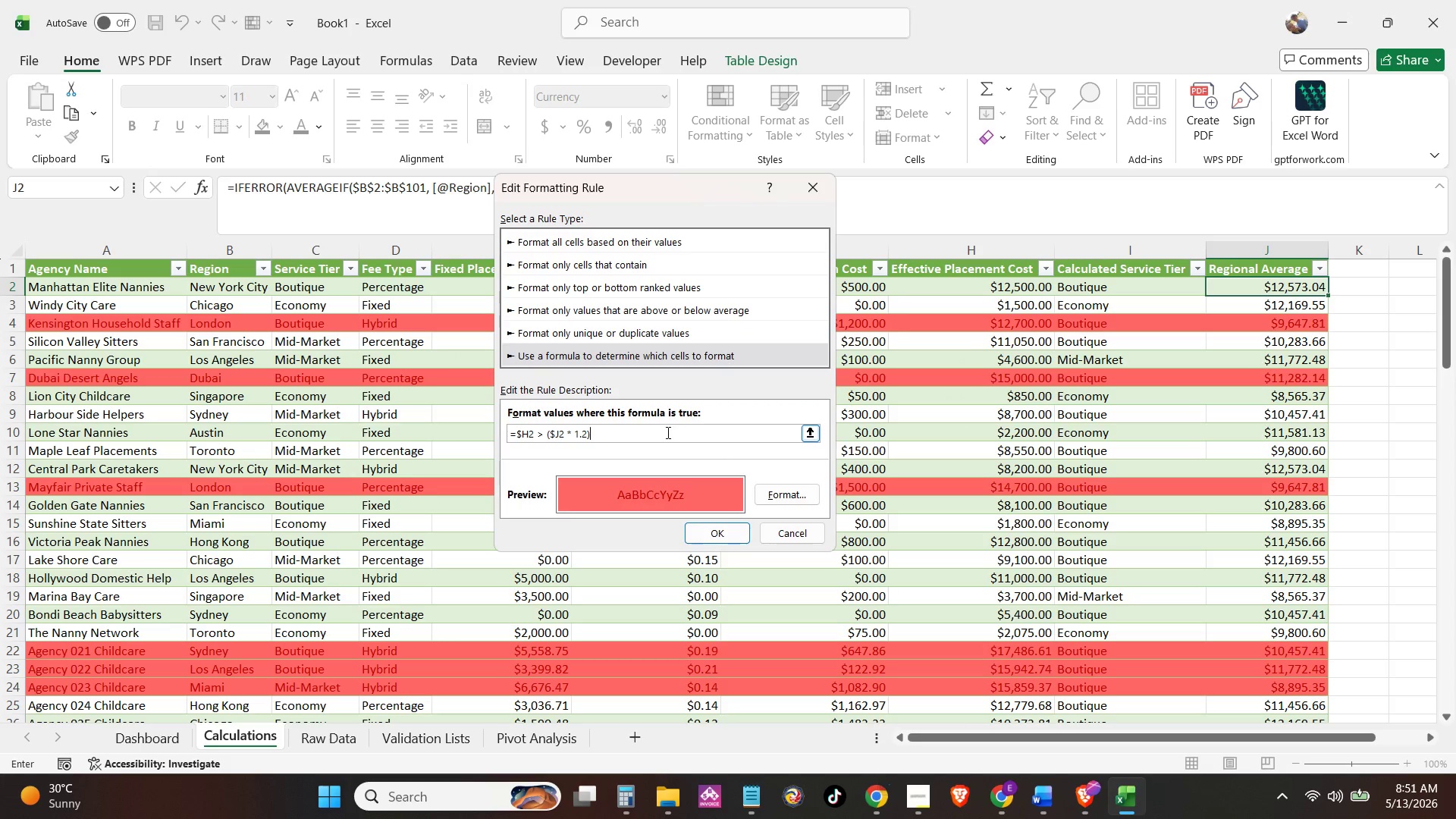 
triple_click([667, 432])
 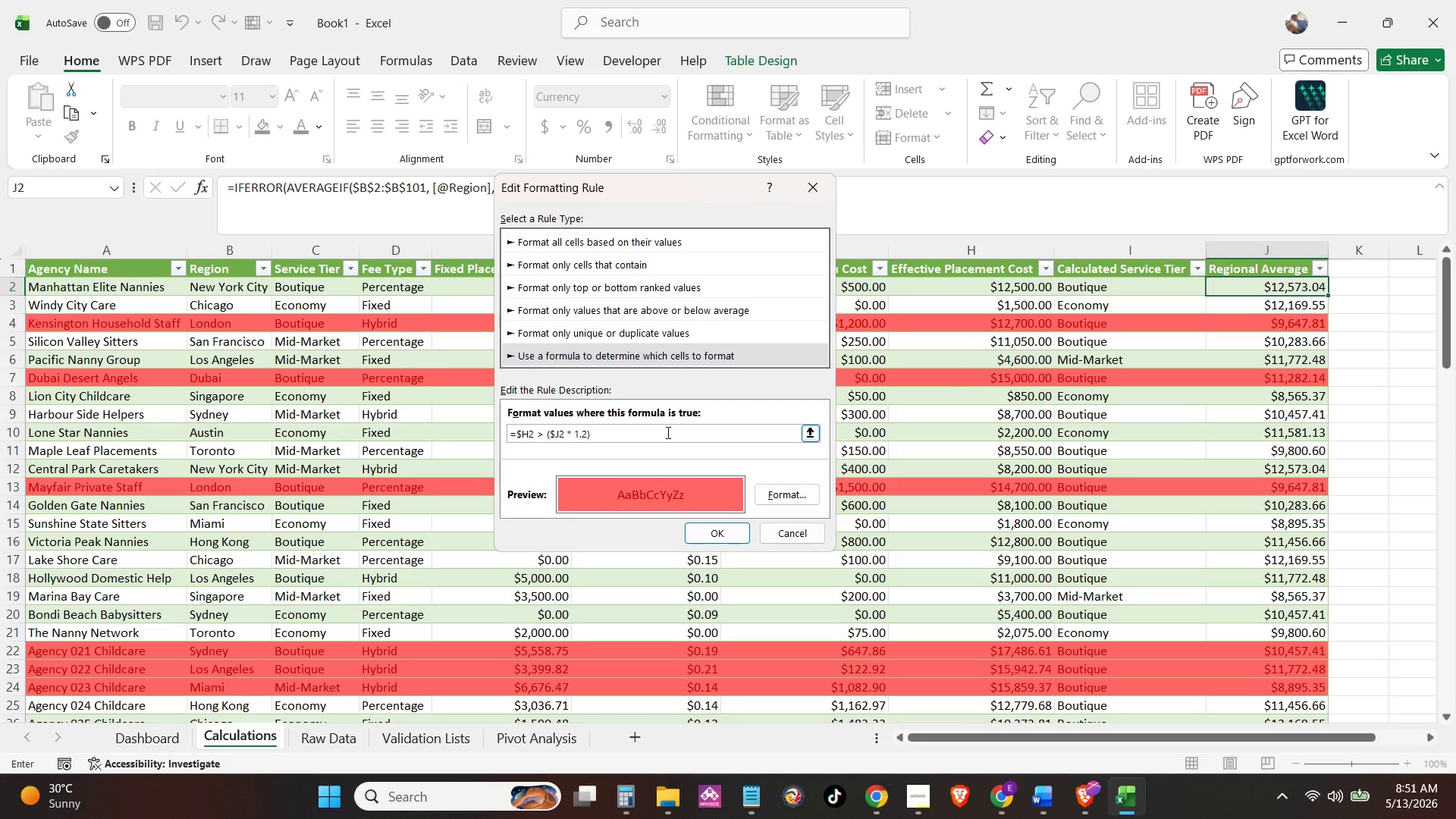 
left_click_drag(start_coordinate=[667, 432], to_coordinate=[461, 425])
 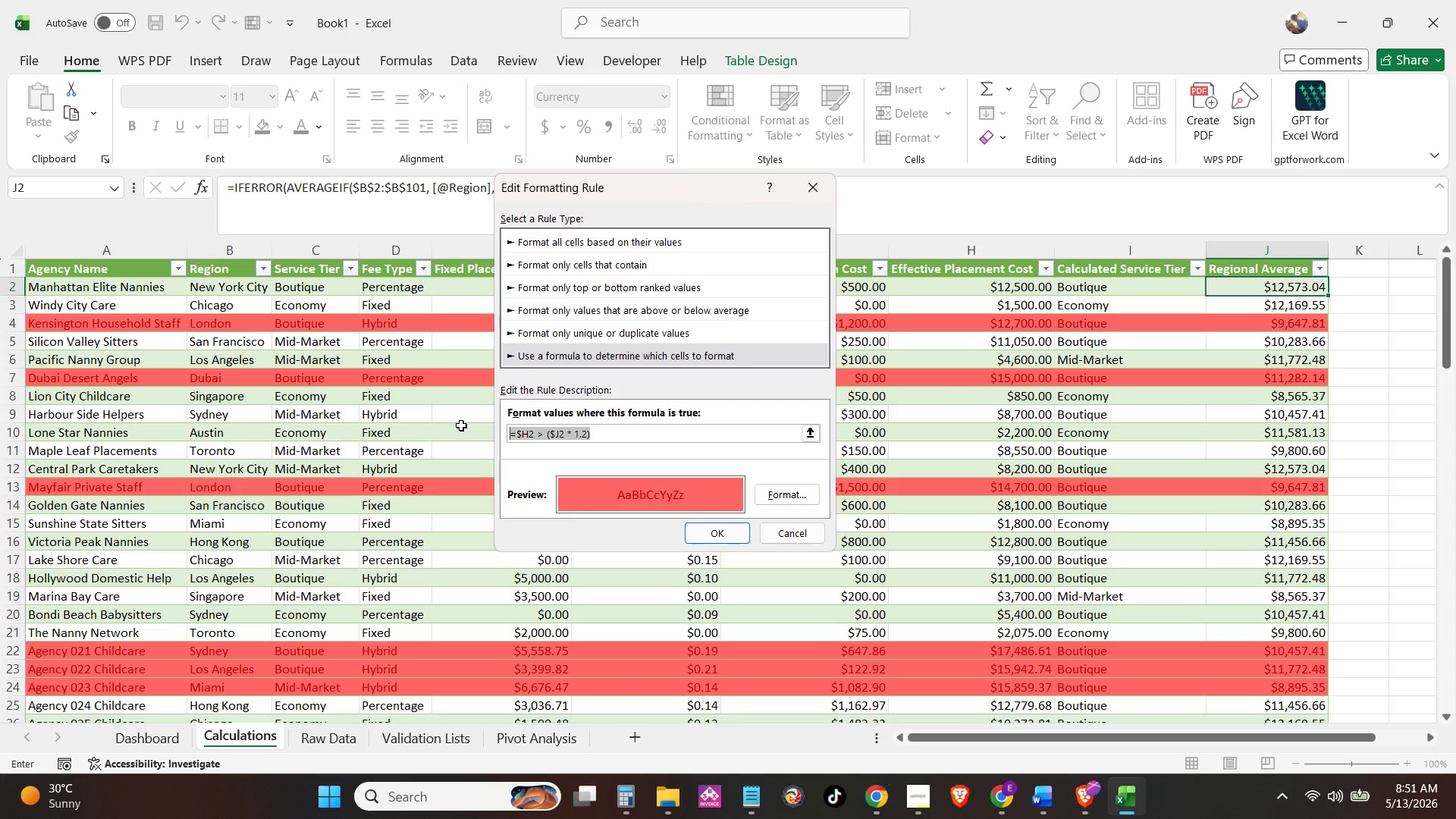 
key(Control+C)
 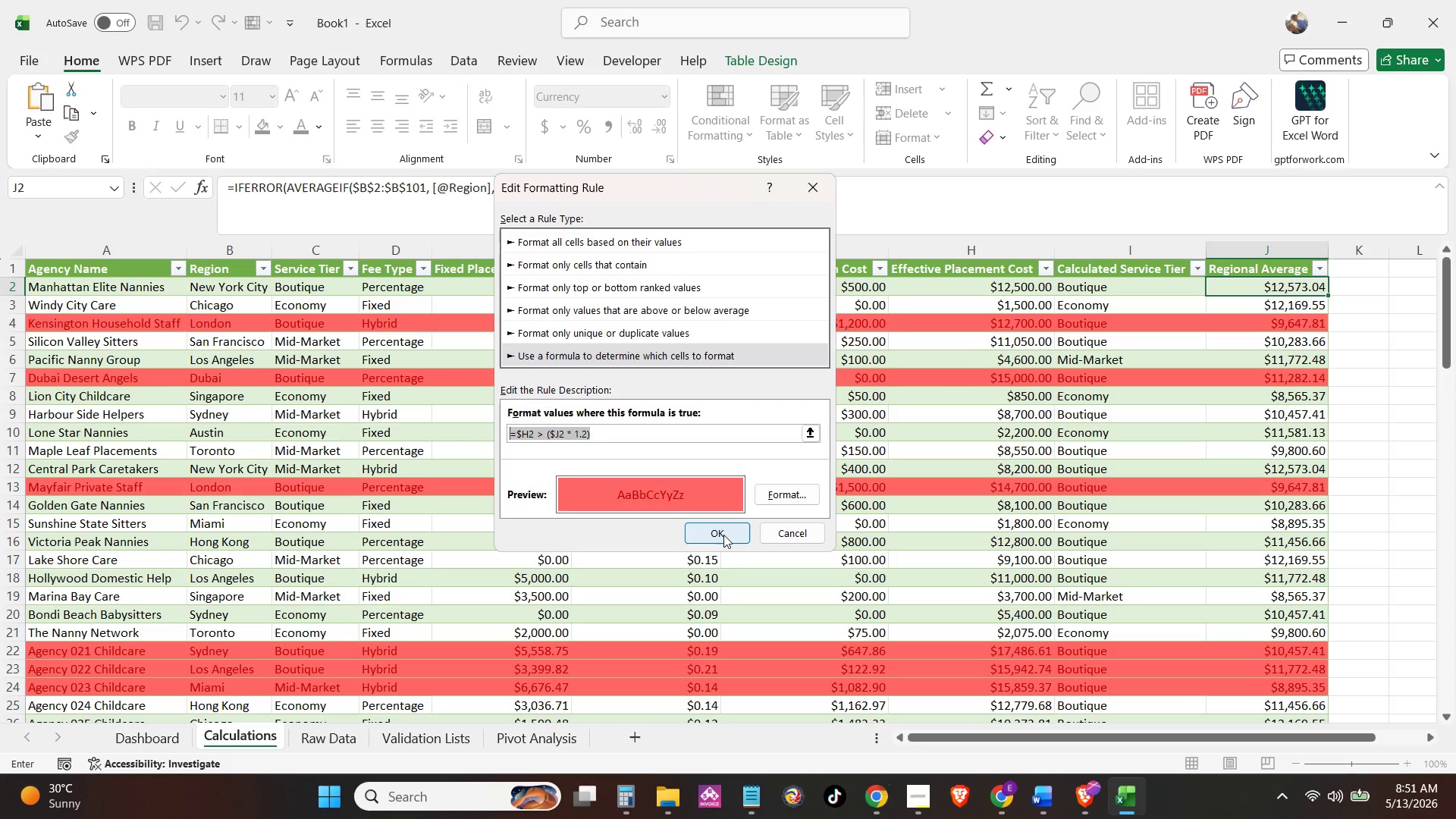 
left_click([720, 535])
 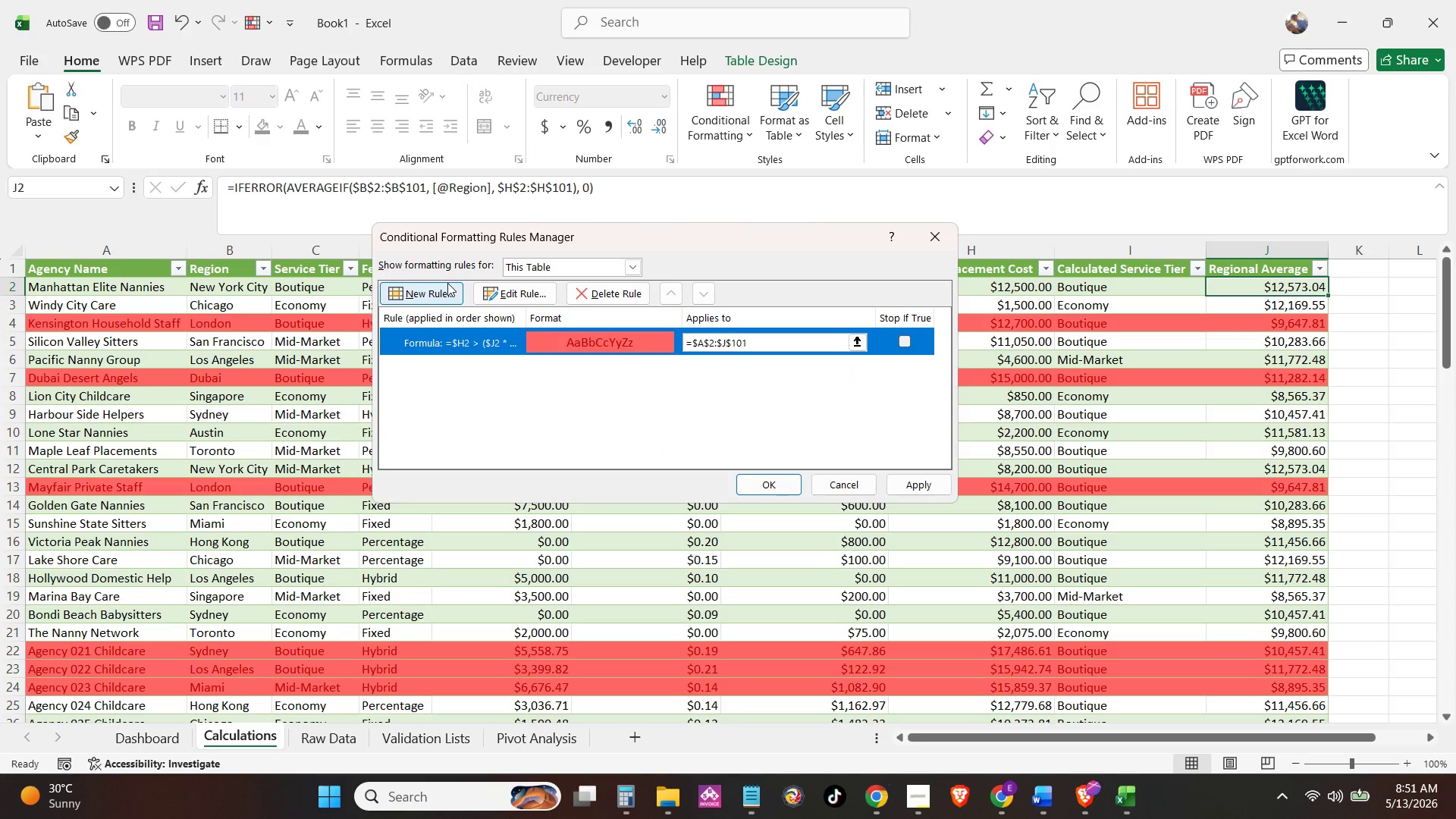 
left_click([447, 283])
 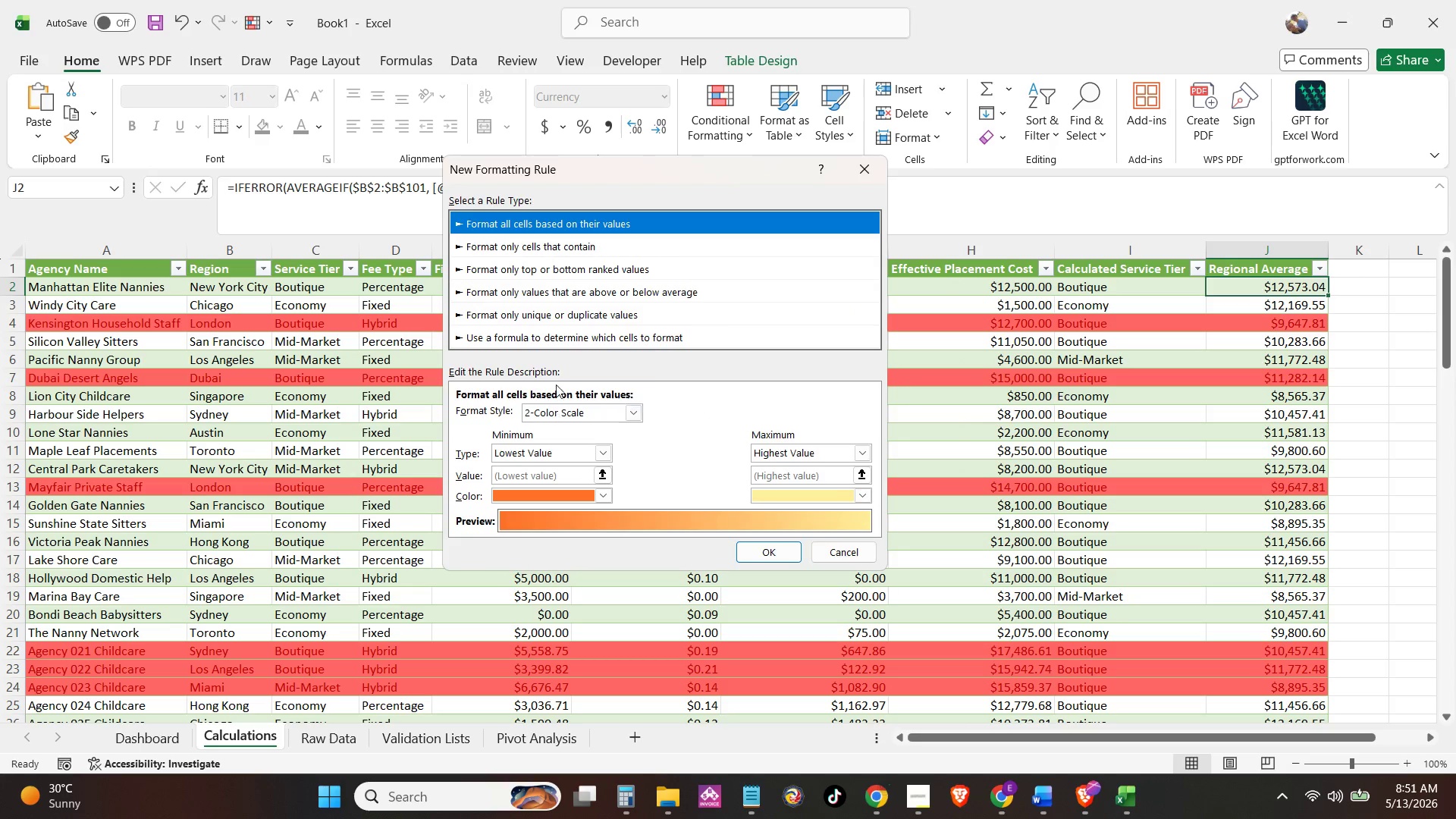 
left_click([526, 328])
 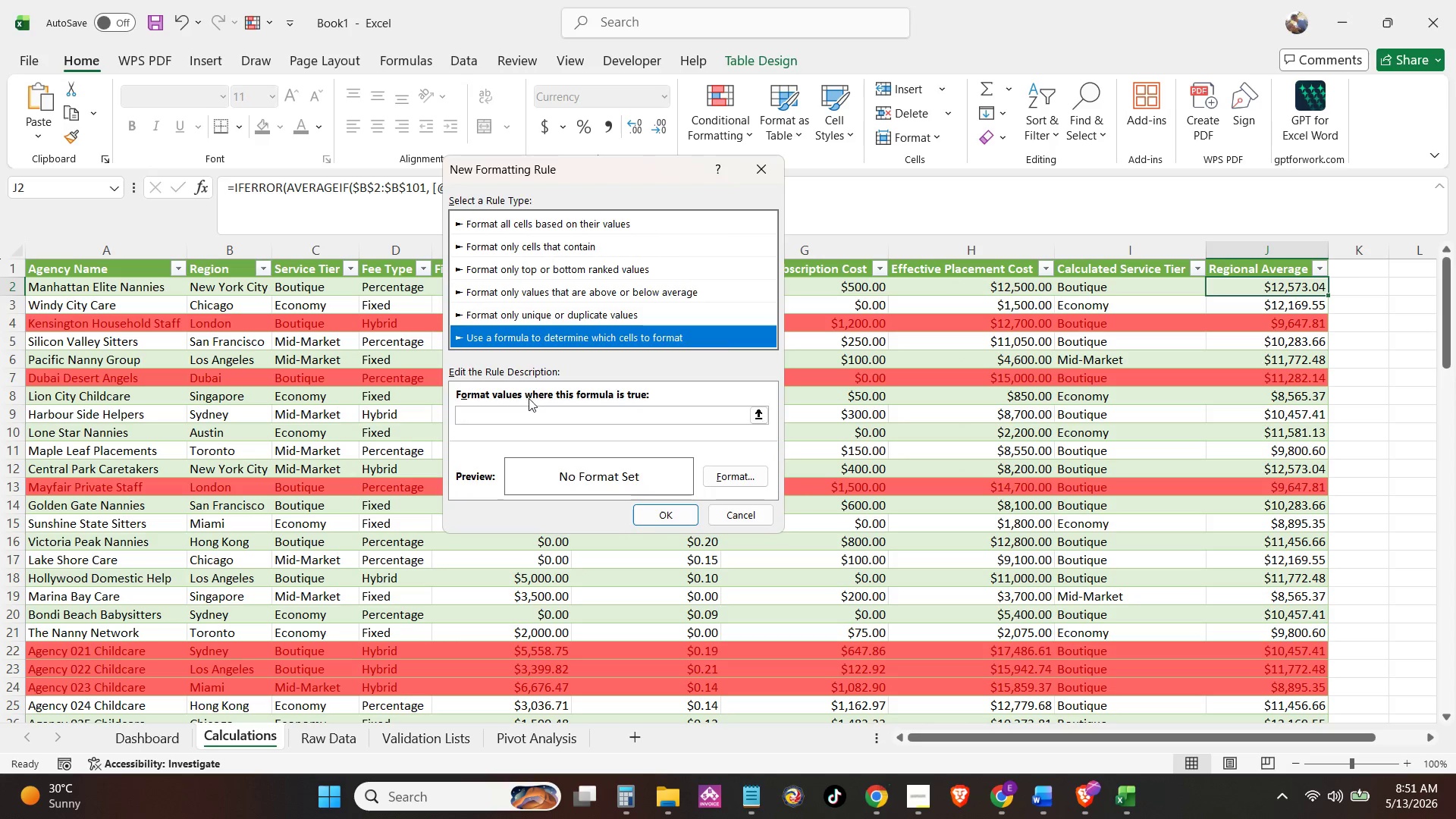 
left_click([535, 414])
 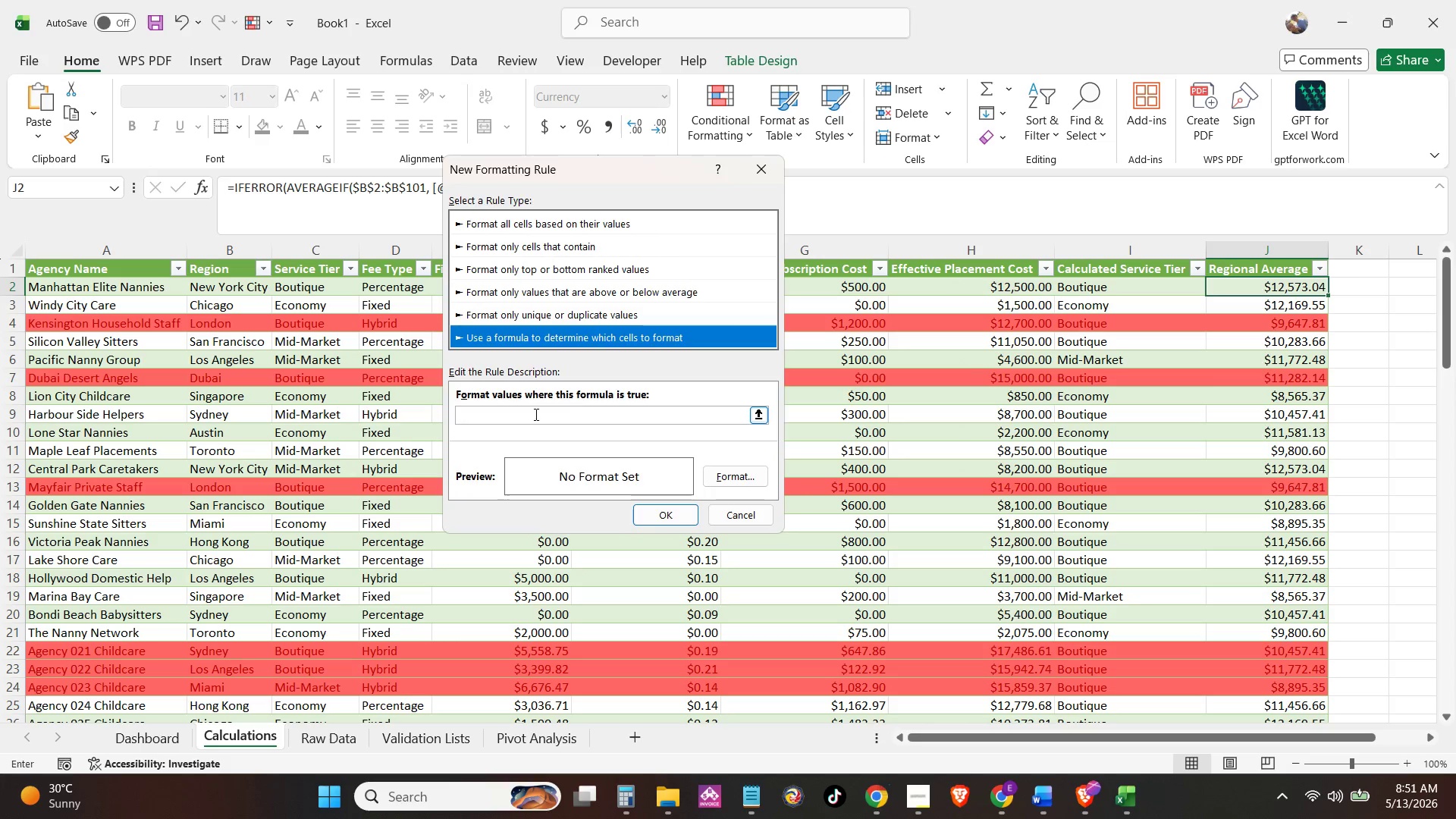 
key(Control+V)
 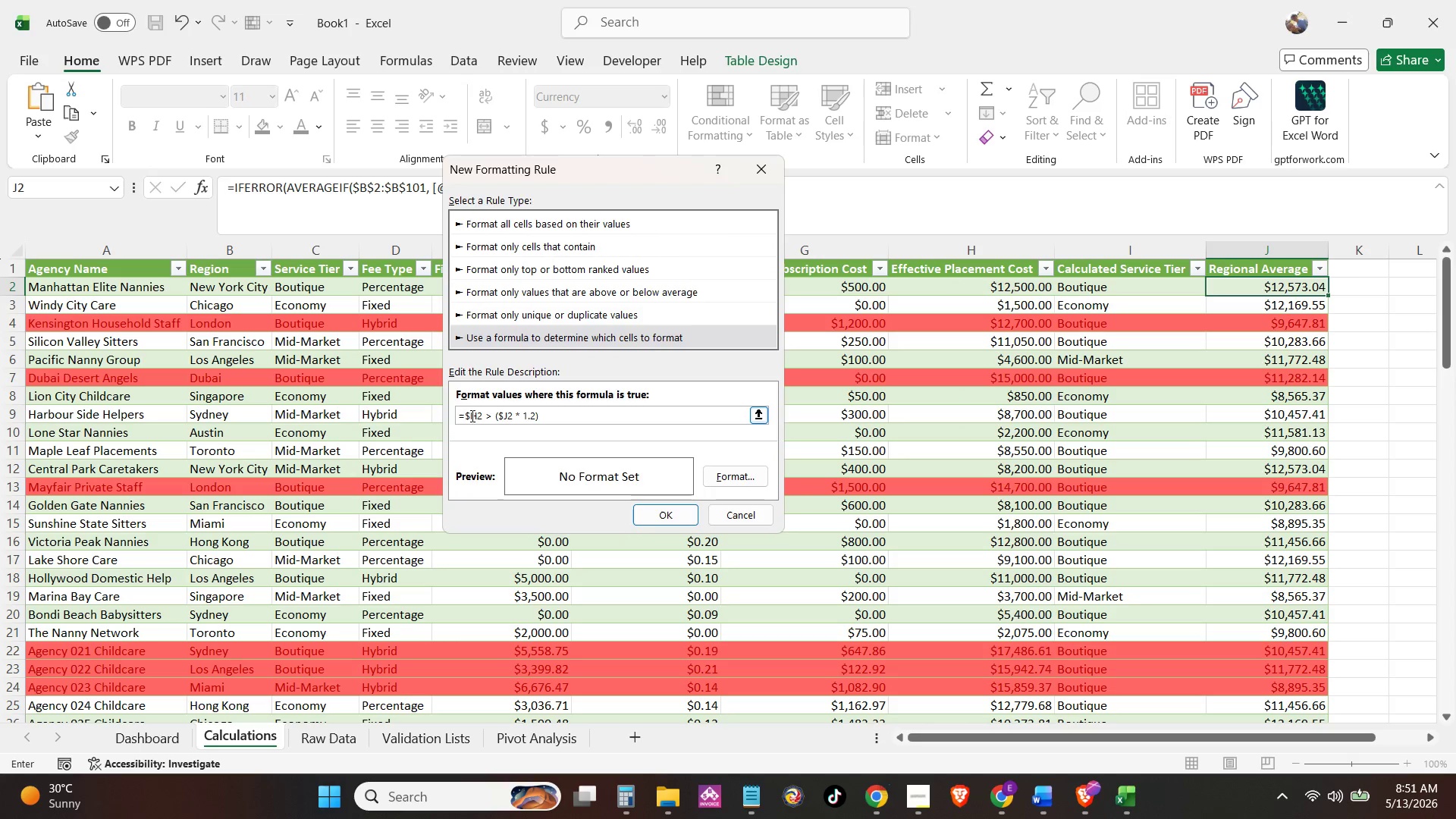 
left_click([492, 416])
 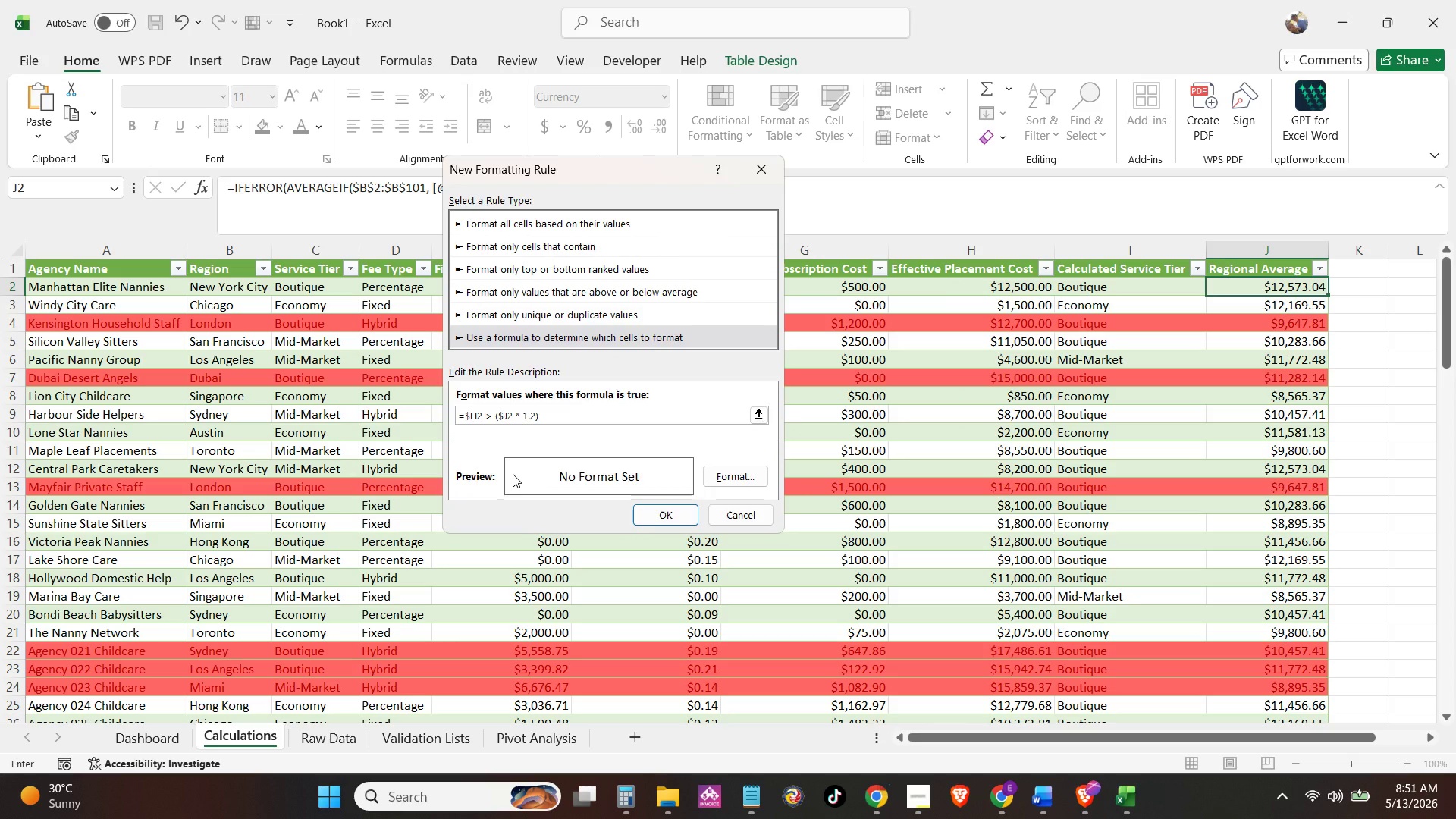 
key(Backspace)
 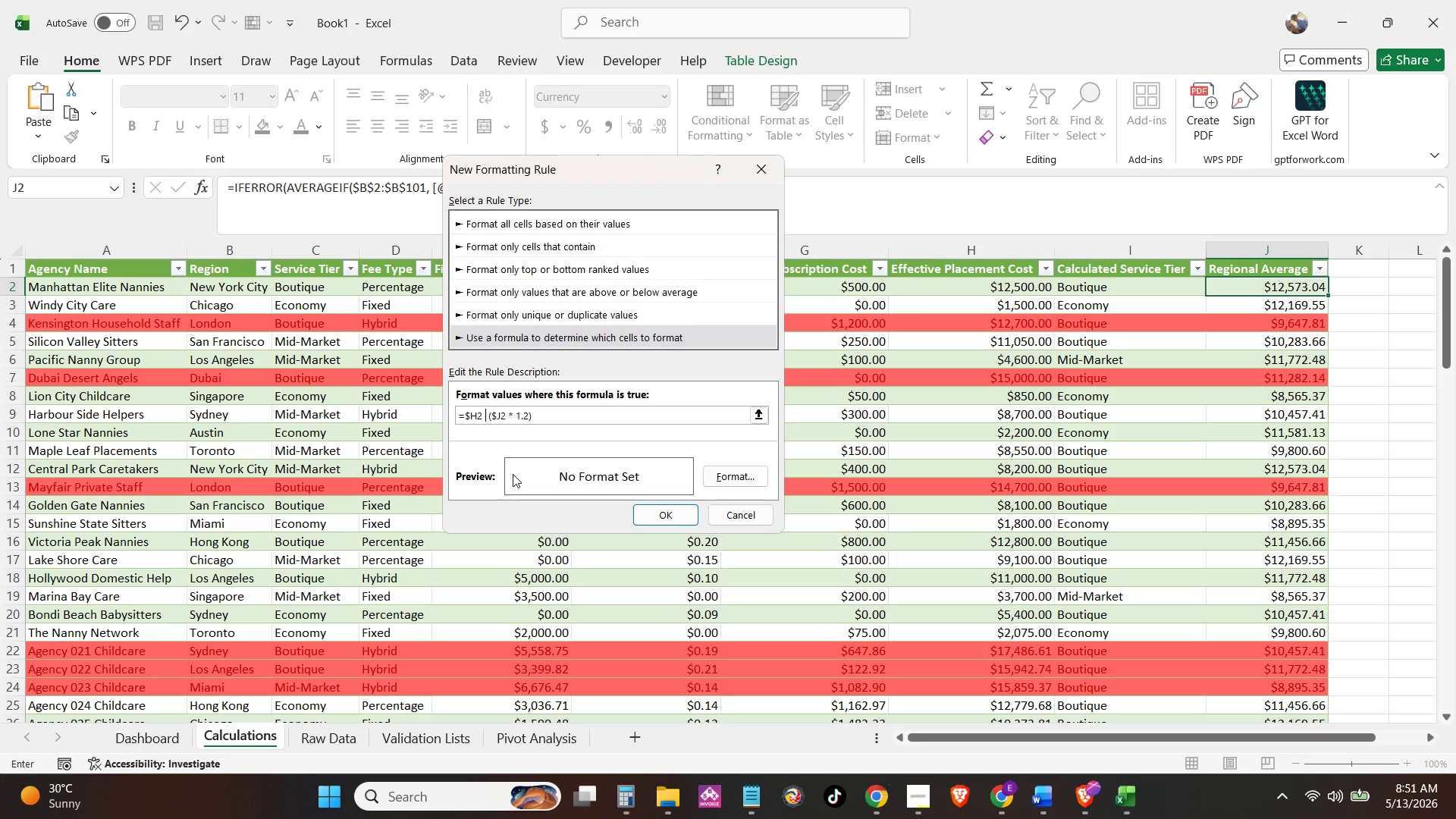 
key(Shift+Comma)
 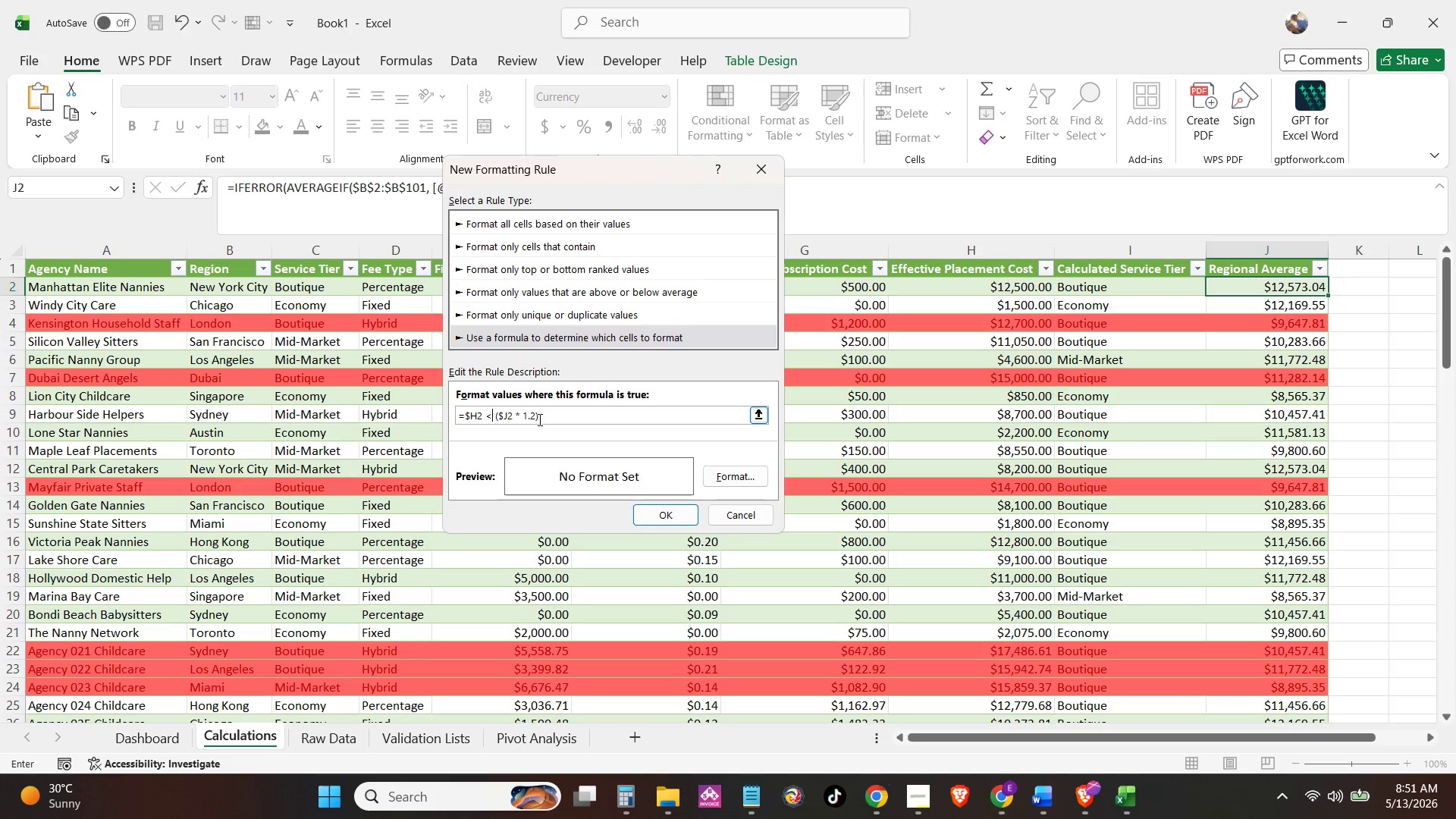 
left_click([535, 419])
 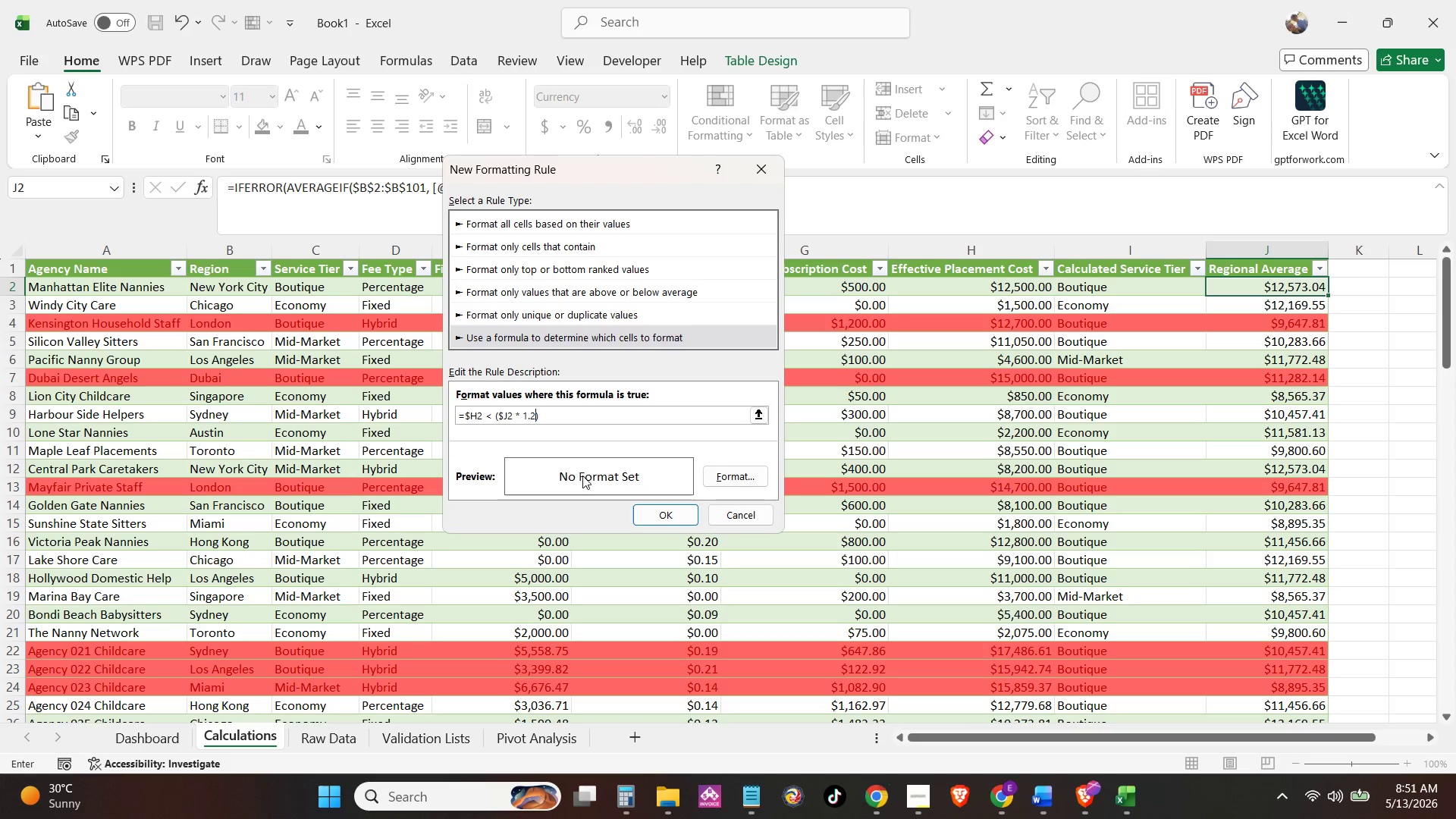 
key(Backspace)
 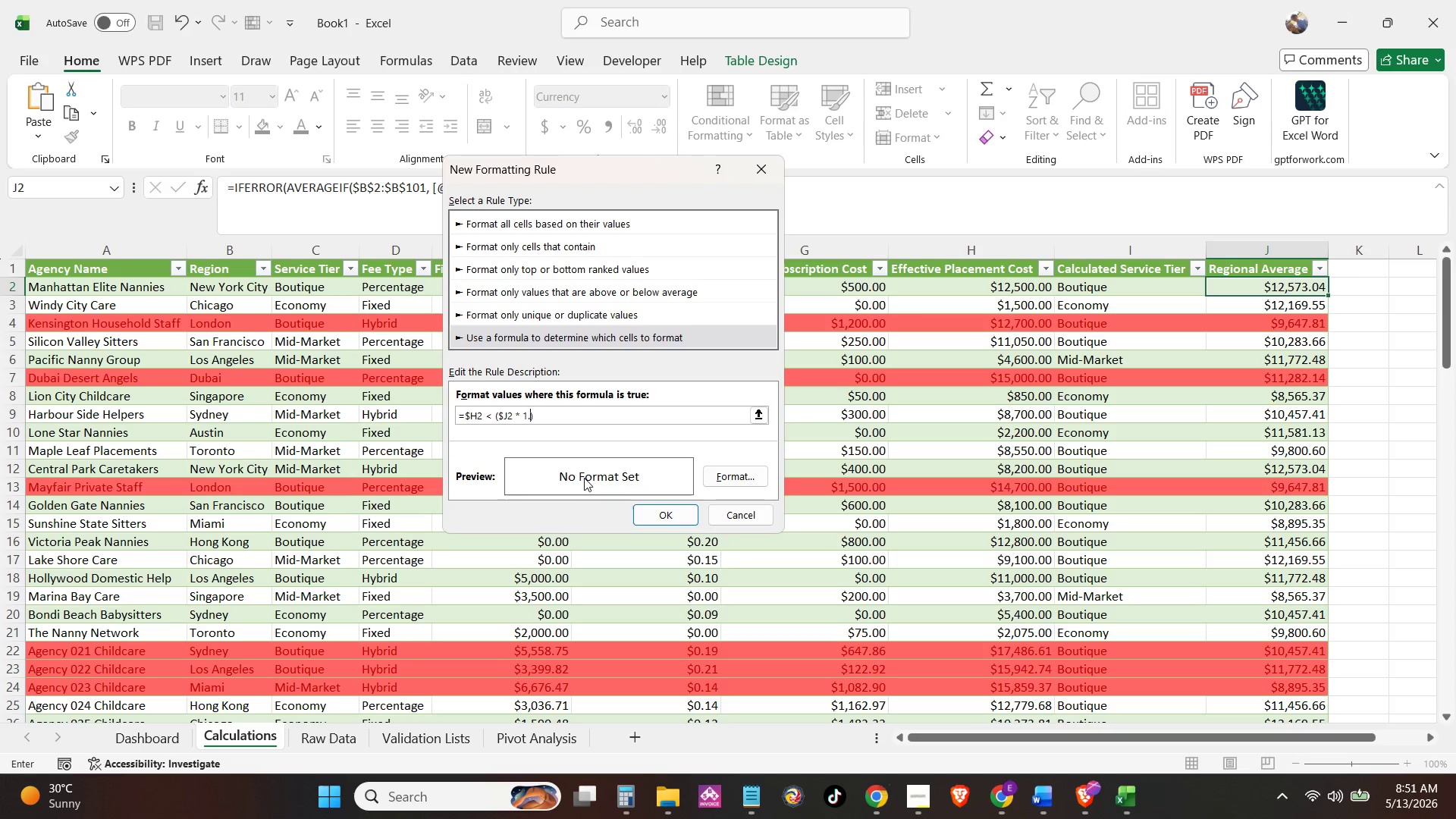 
key(Backspace)
 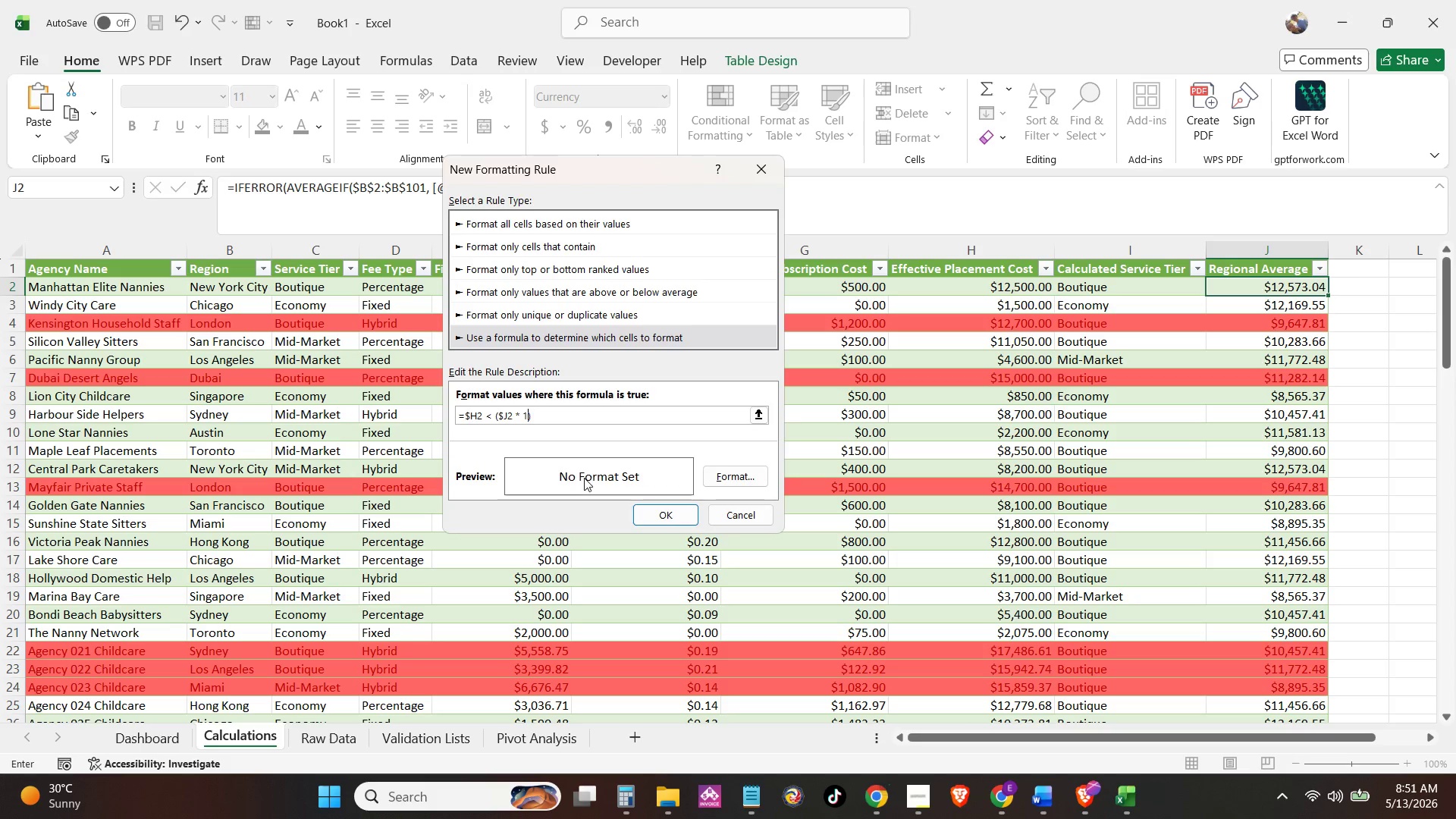 
key(Backspace)
 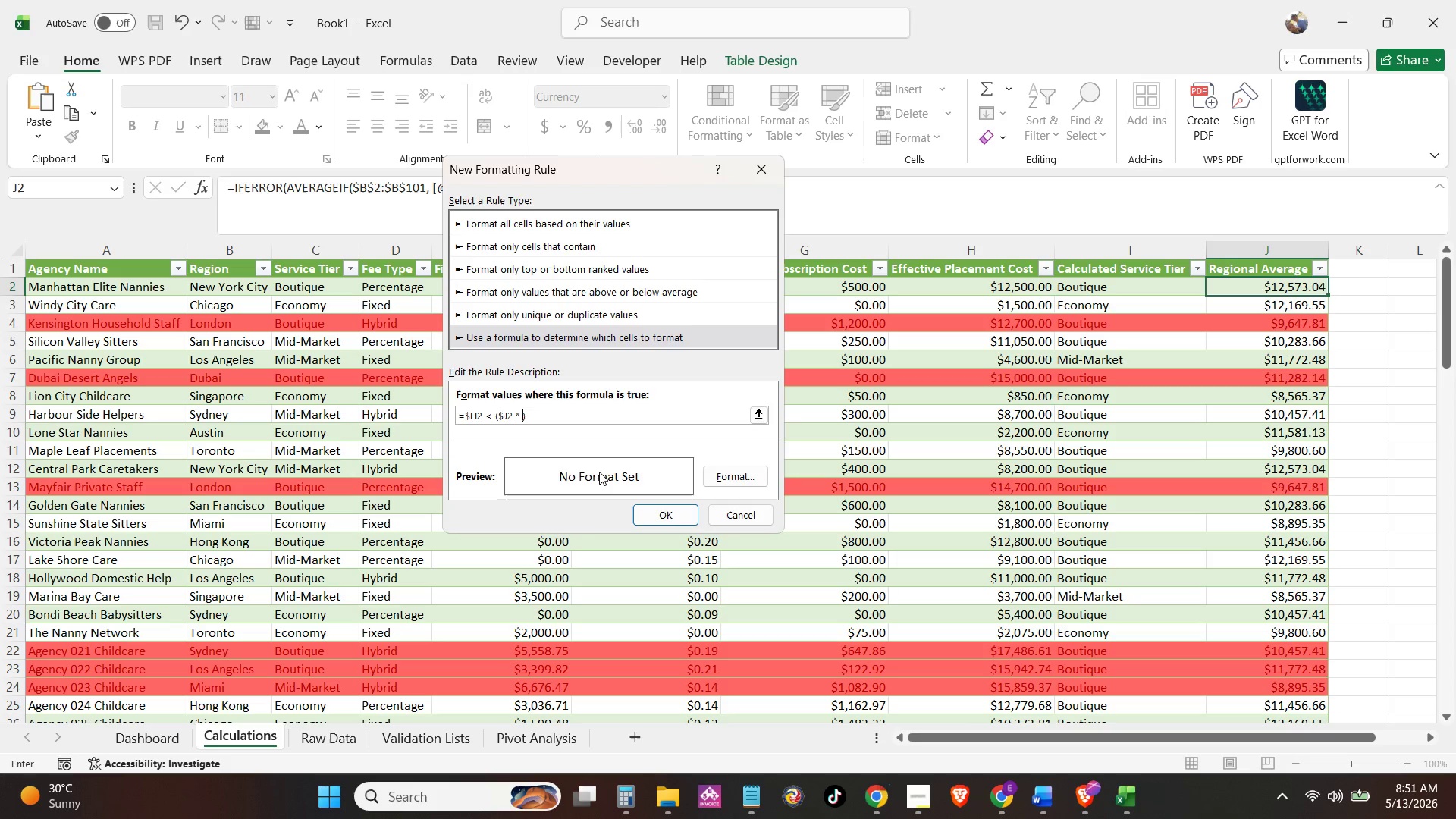 
key(Numpad0)
 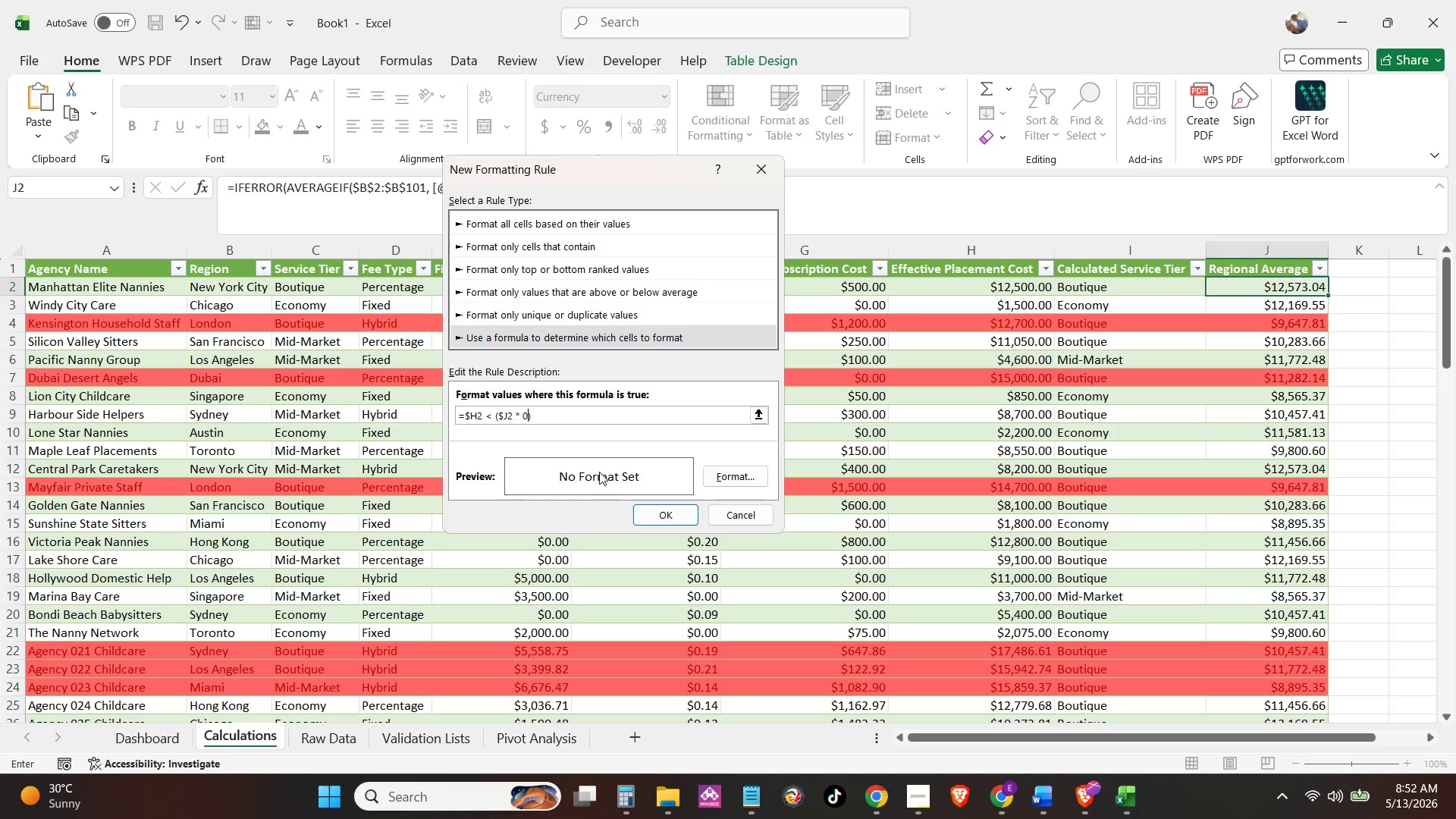 
key(NumpadDecimal)
 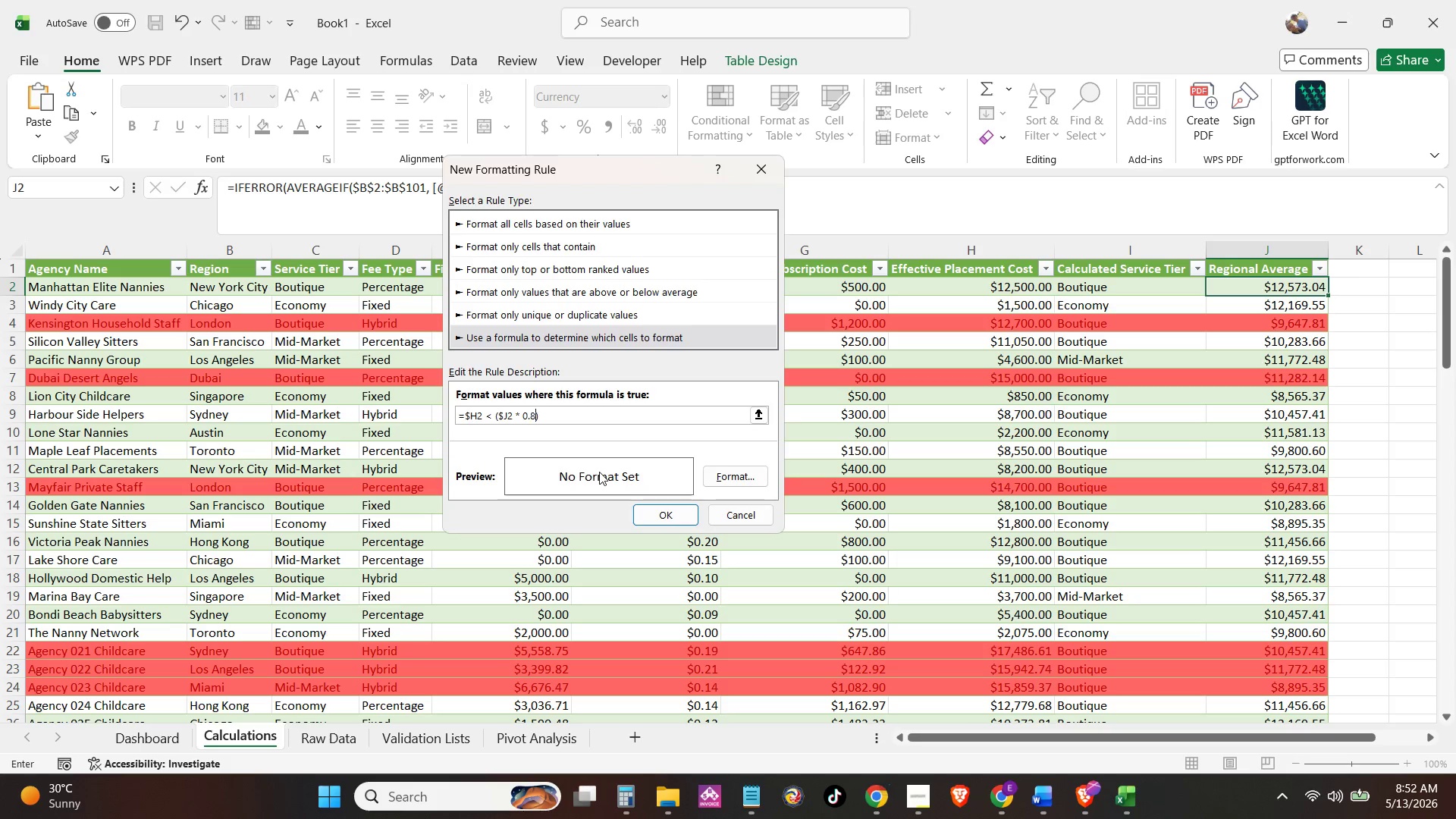 
key(Numpad8)
 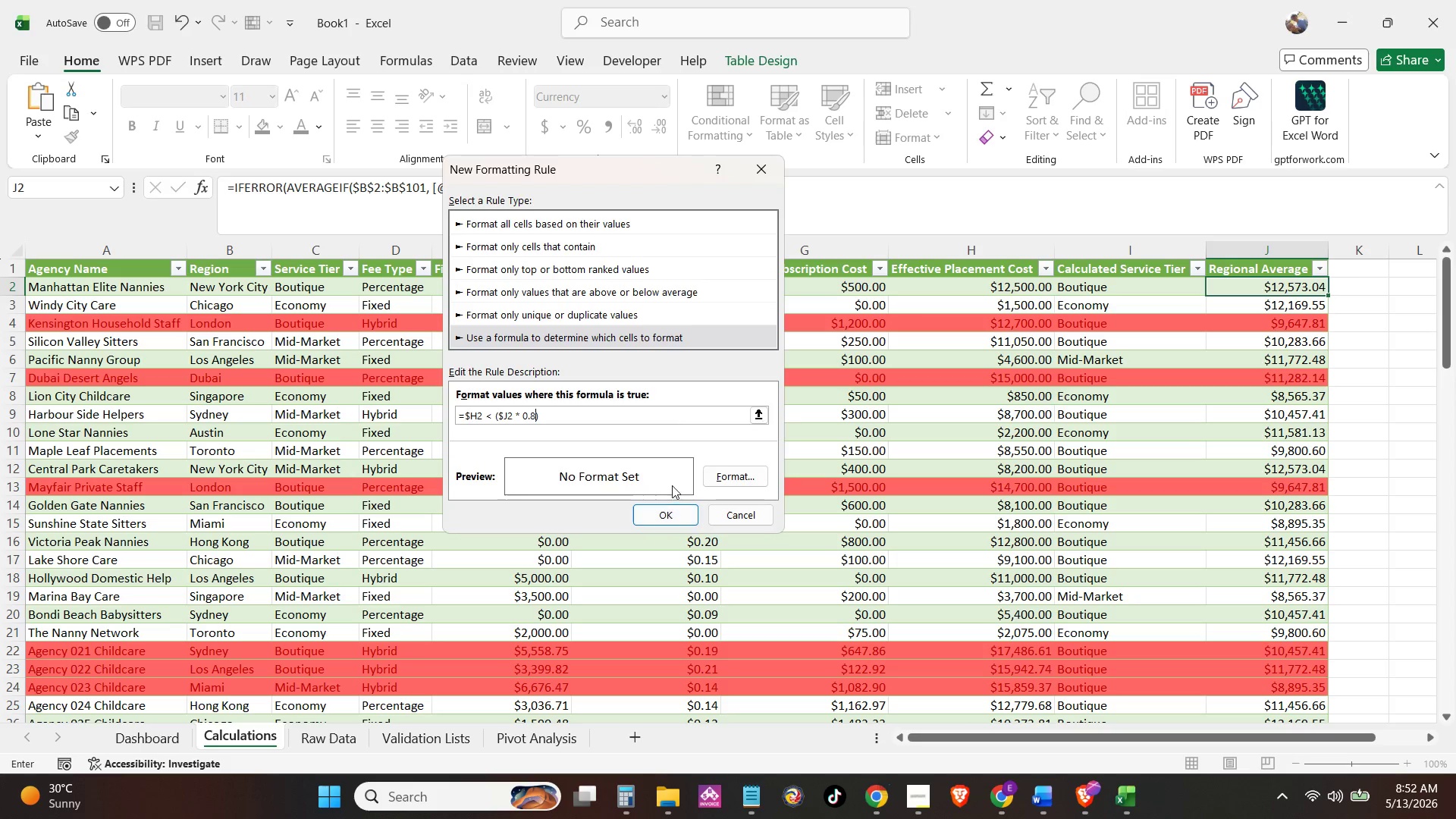 
left_click([720, 481])
 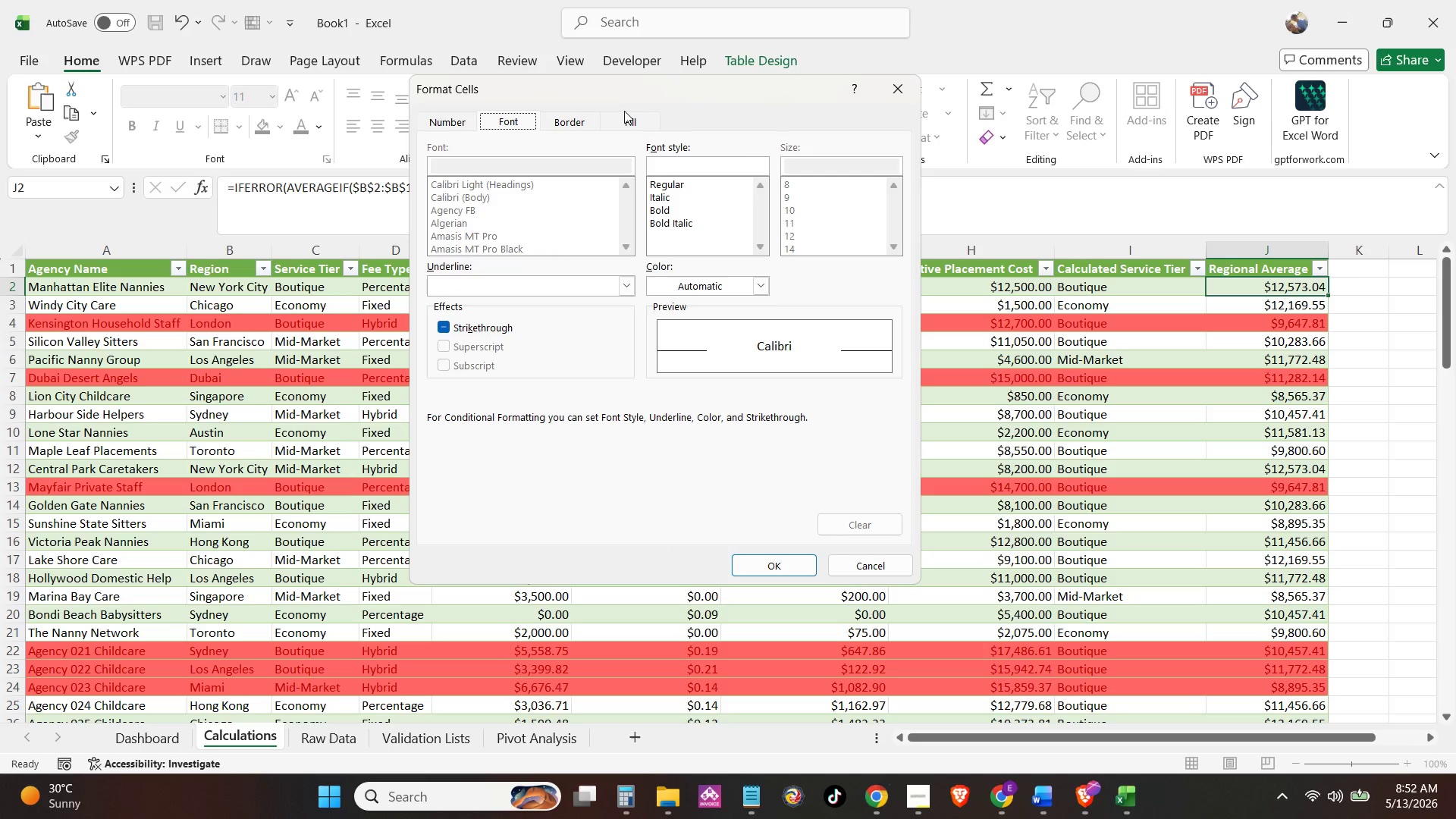 
double_click([621, 125])
 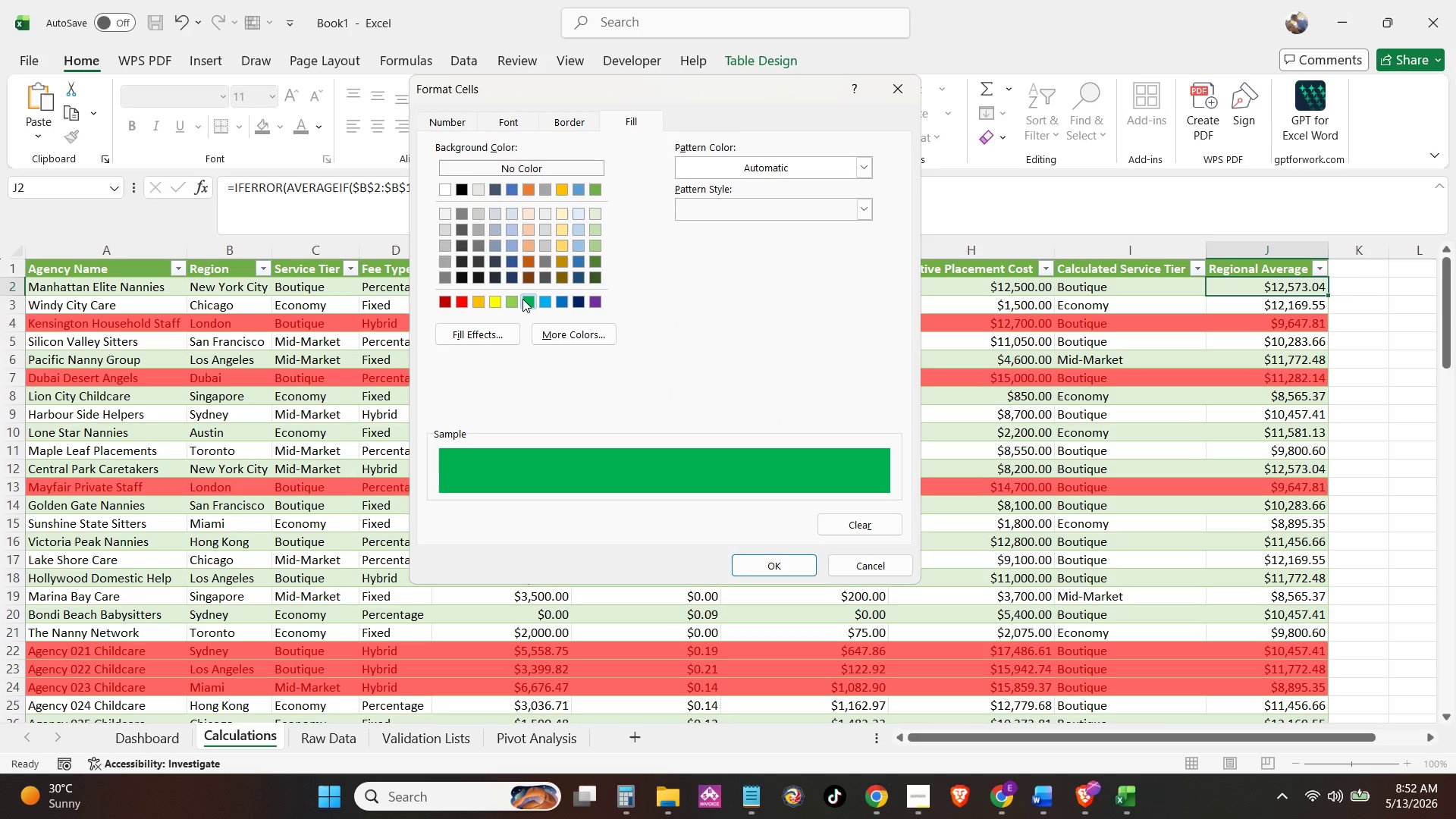 
double_click([509, 300])
 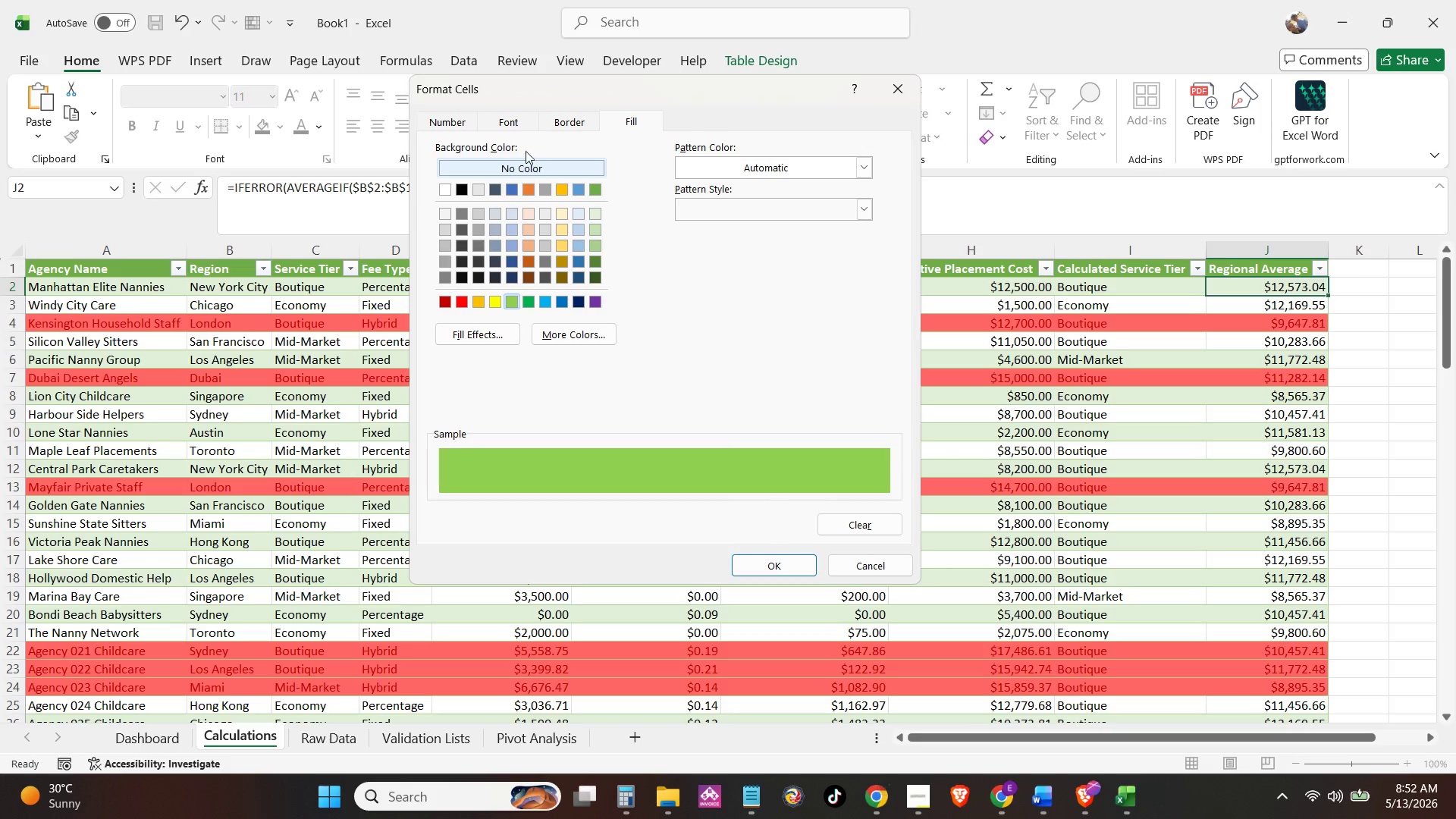 
left_click([519, 129])
 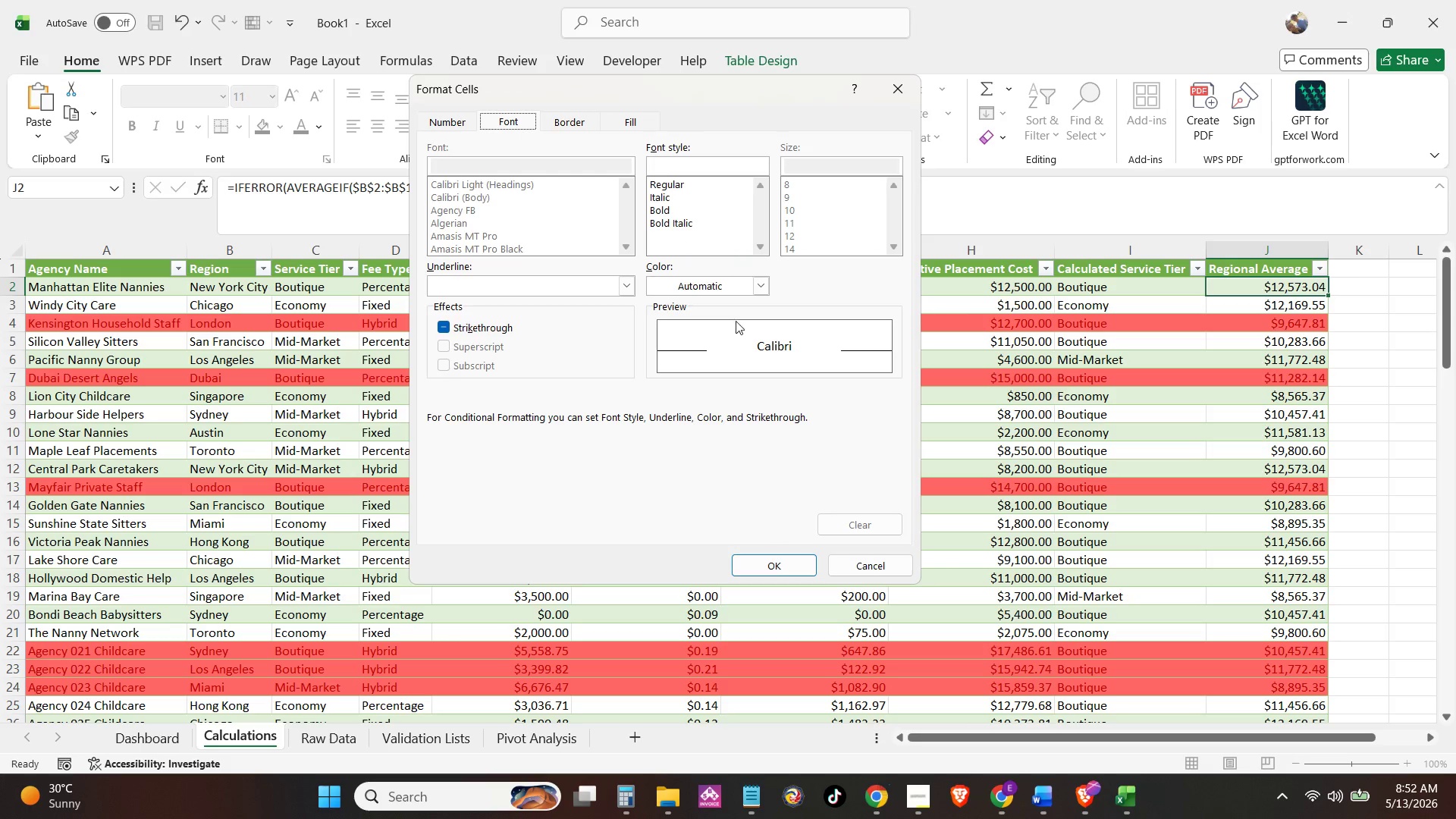 
double_click([742, 301])
 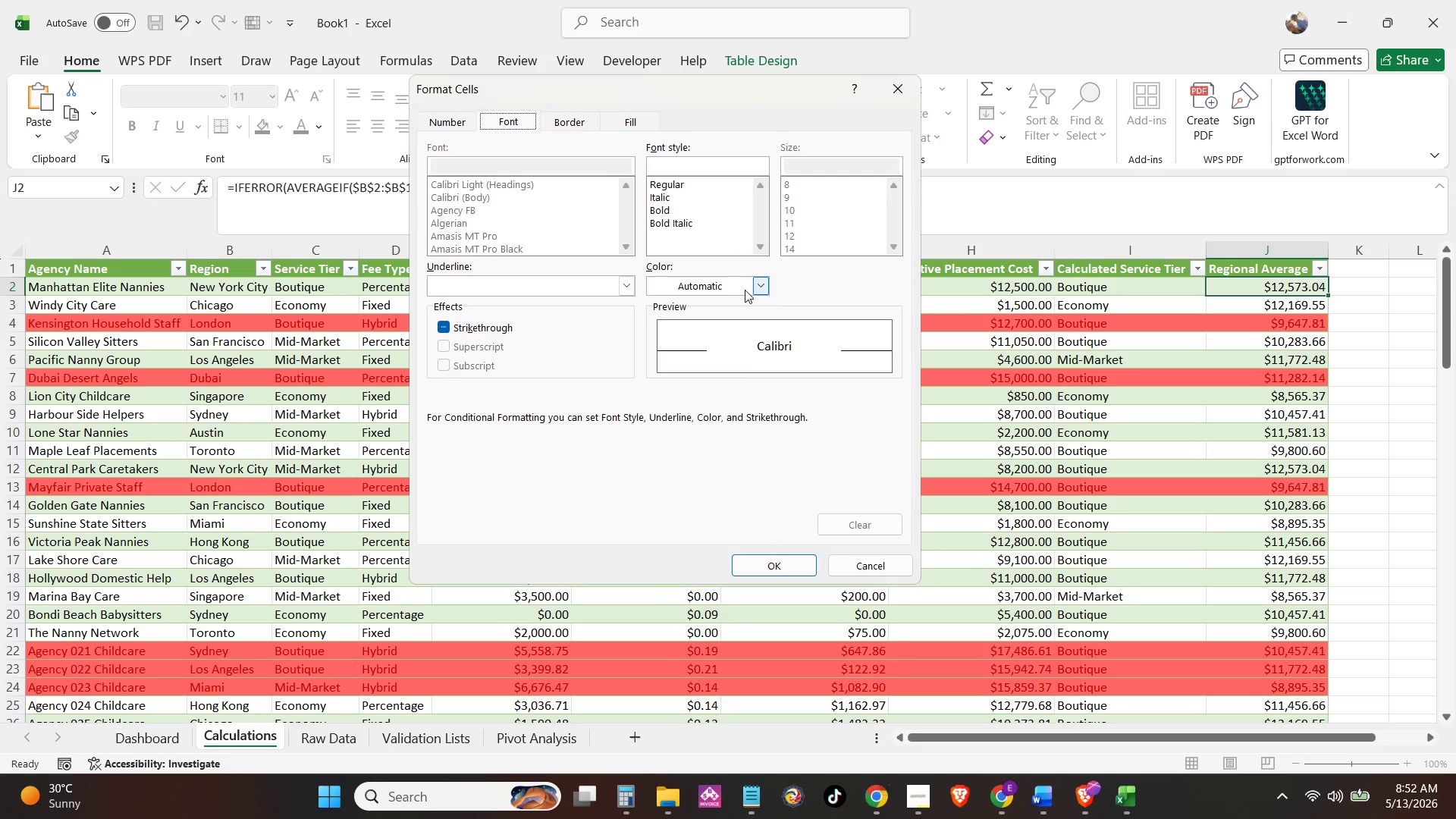 
triple_click([745, 290])
 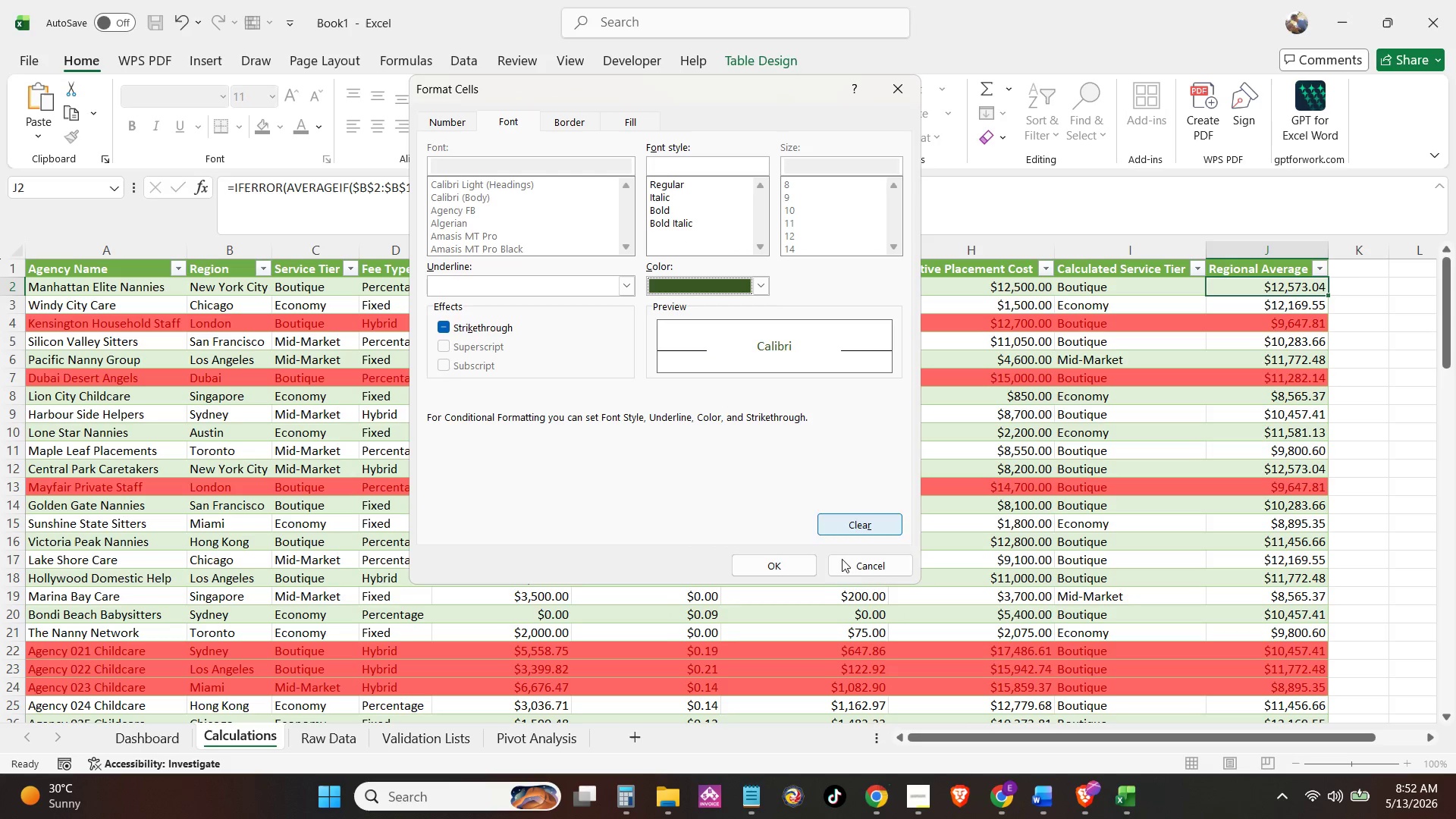 
left_click([764, 563])
 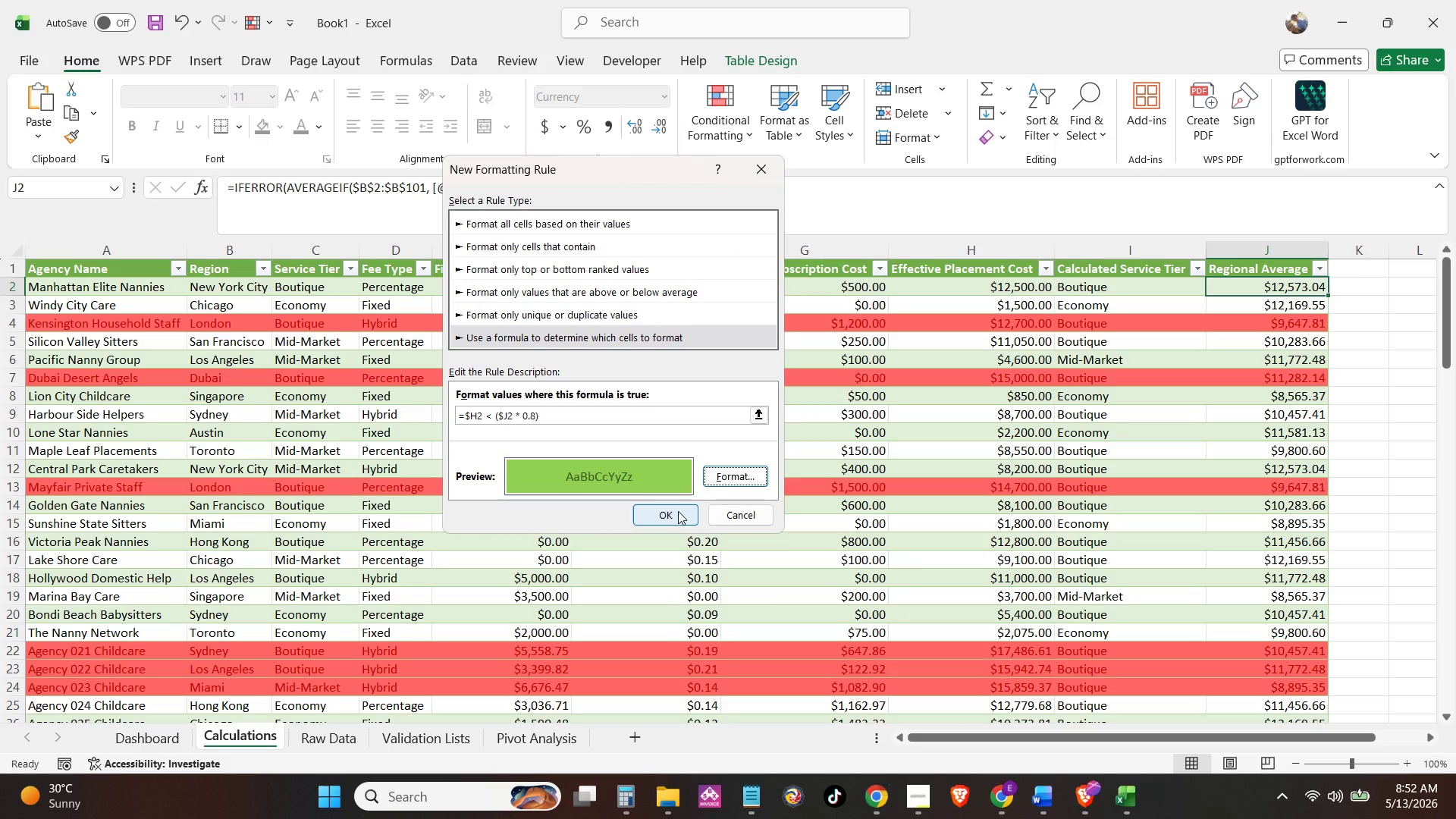 
left_click([678, 511])
 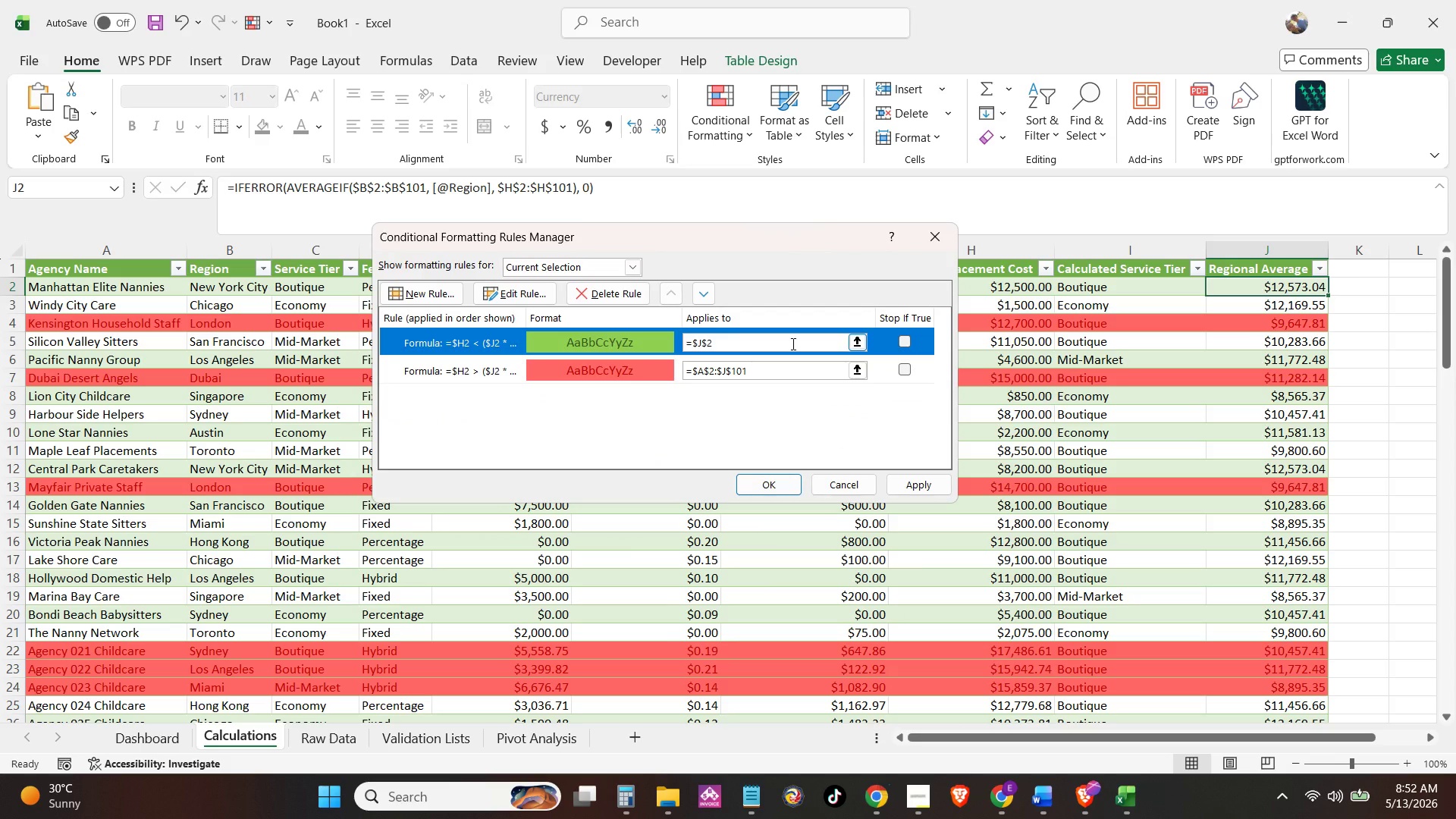 
left_click([792, 344])
 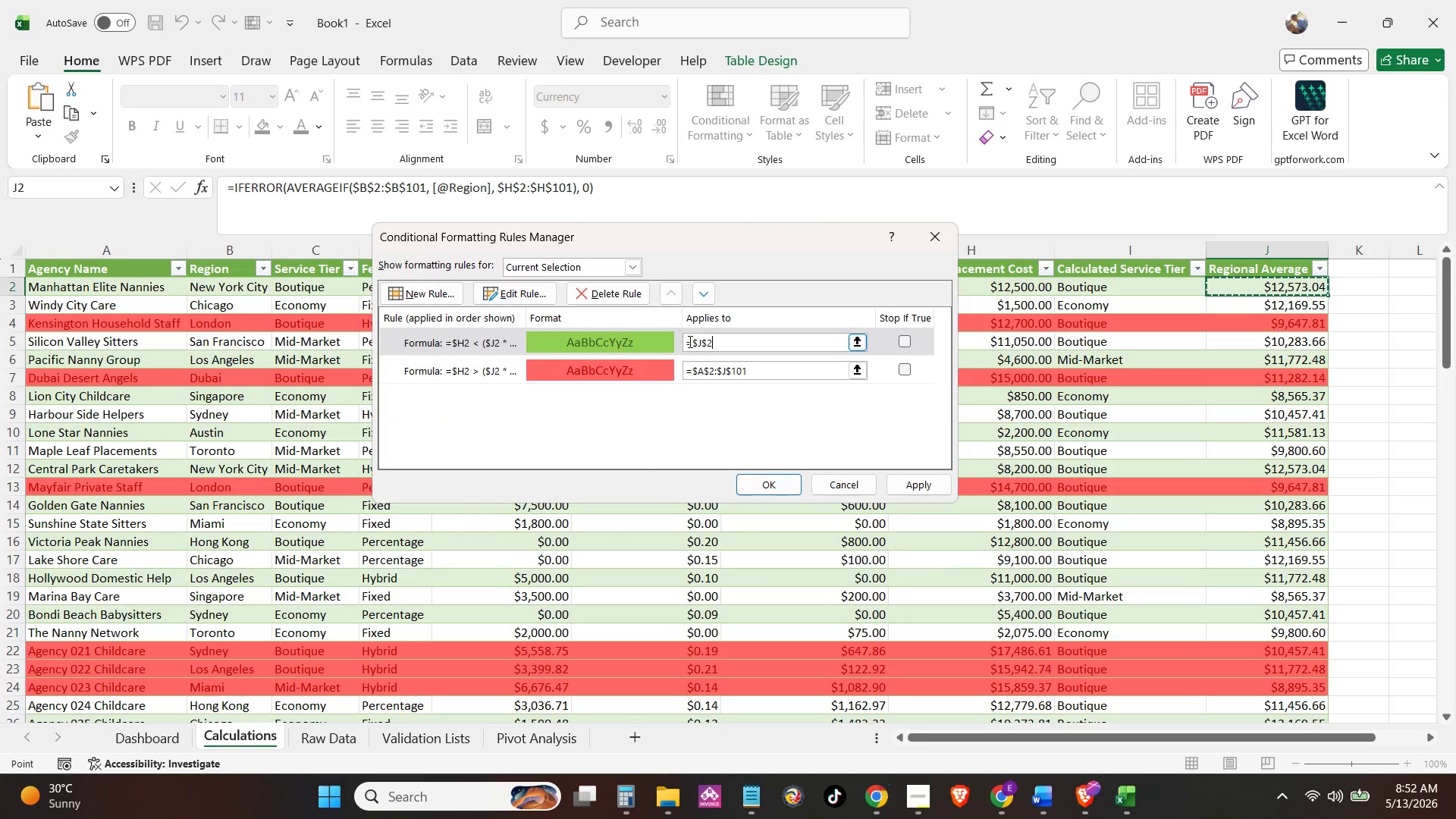 
left_click([693, 341])
 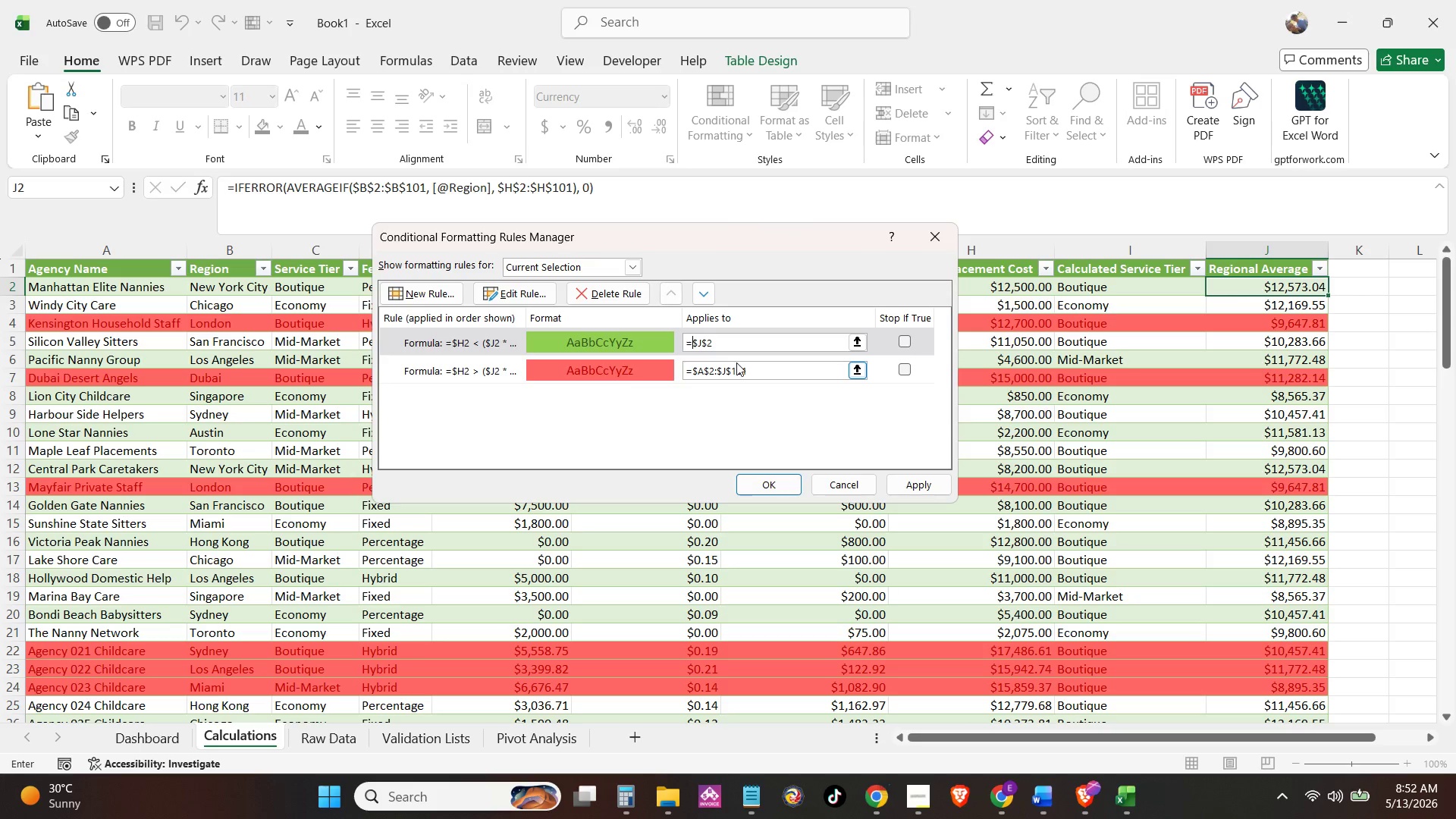 
type($A)
 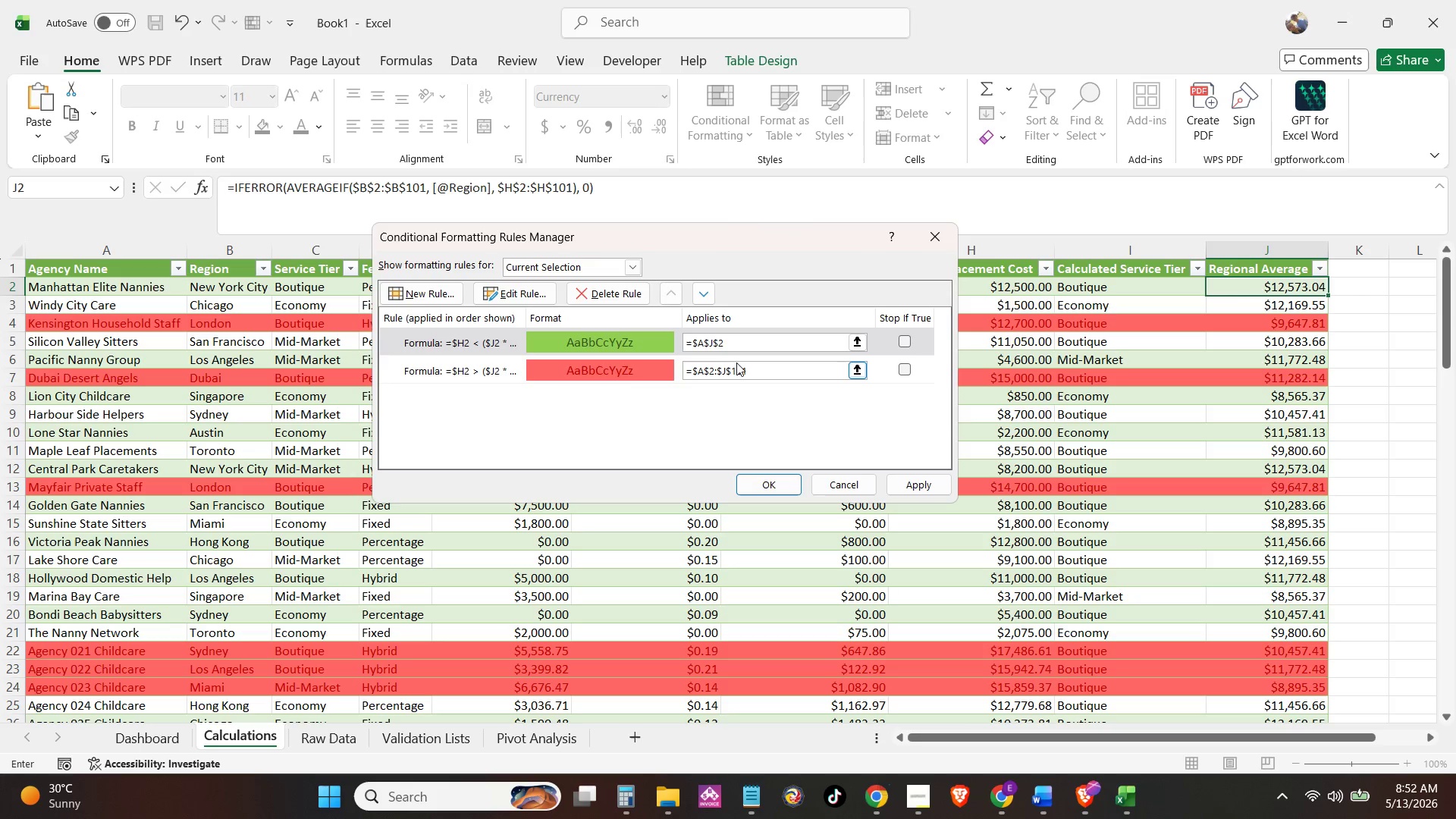 
wait(6.75)
 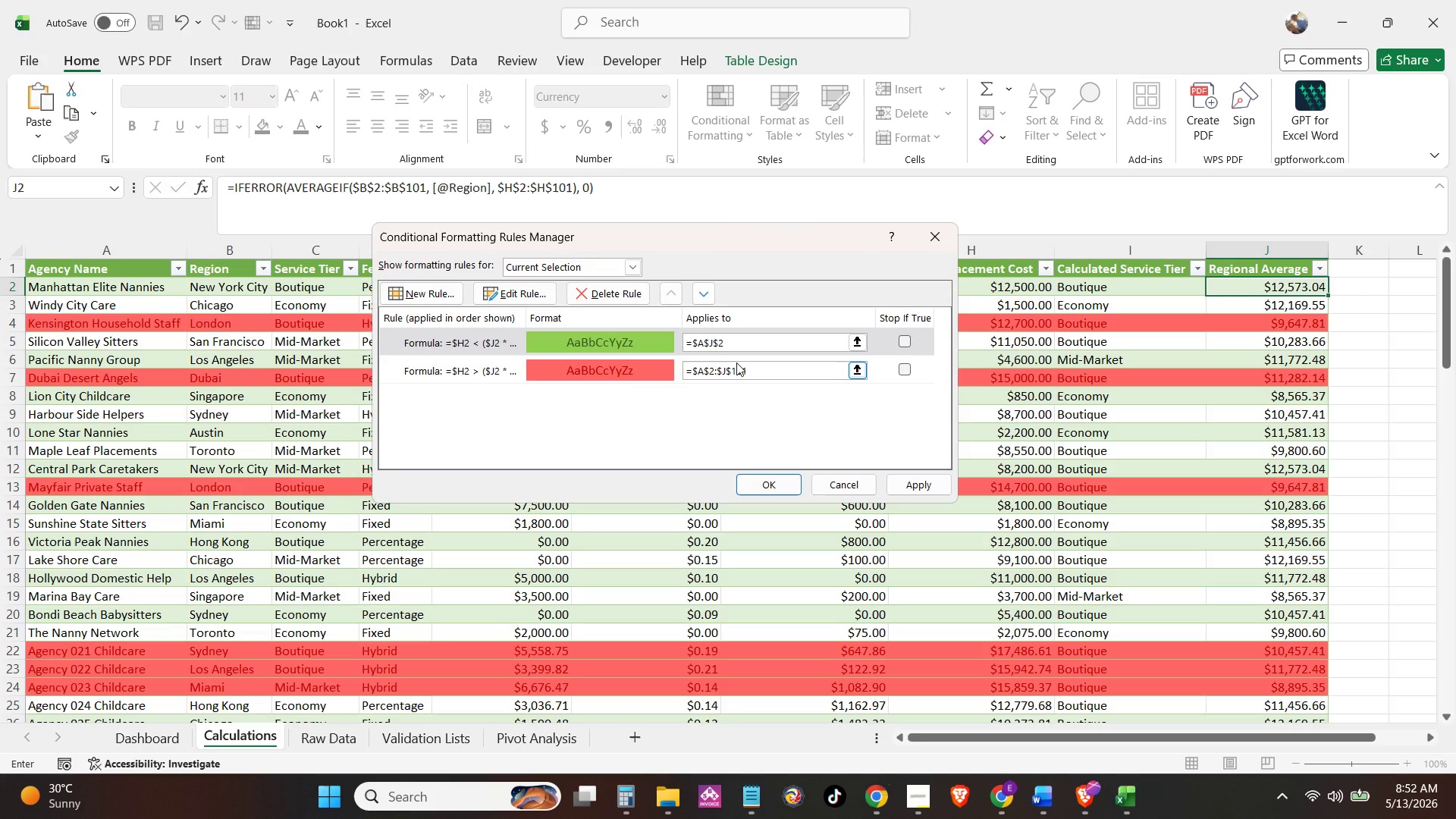 
type($2:)
 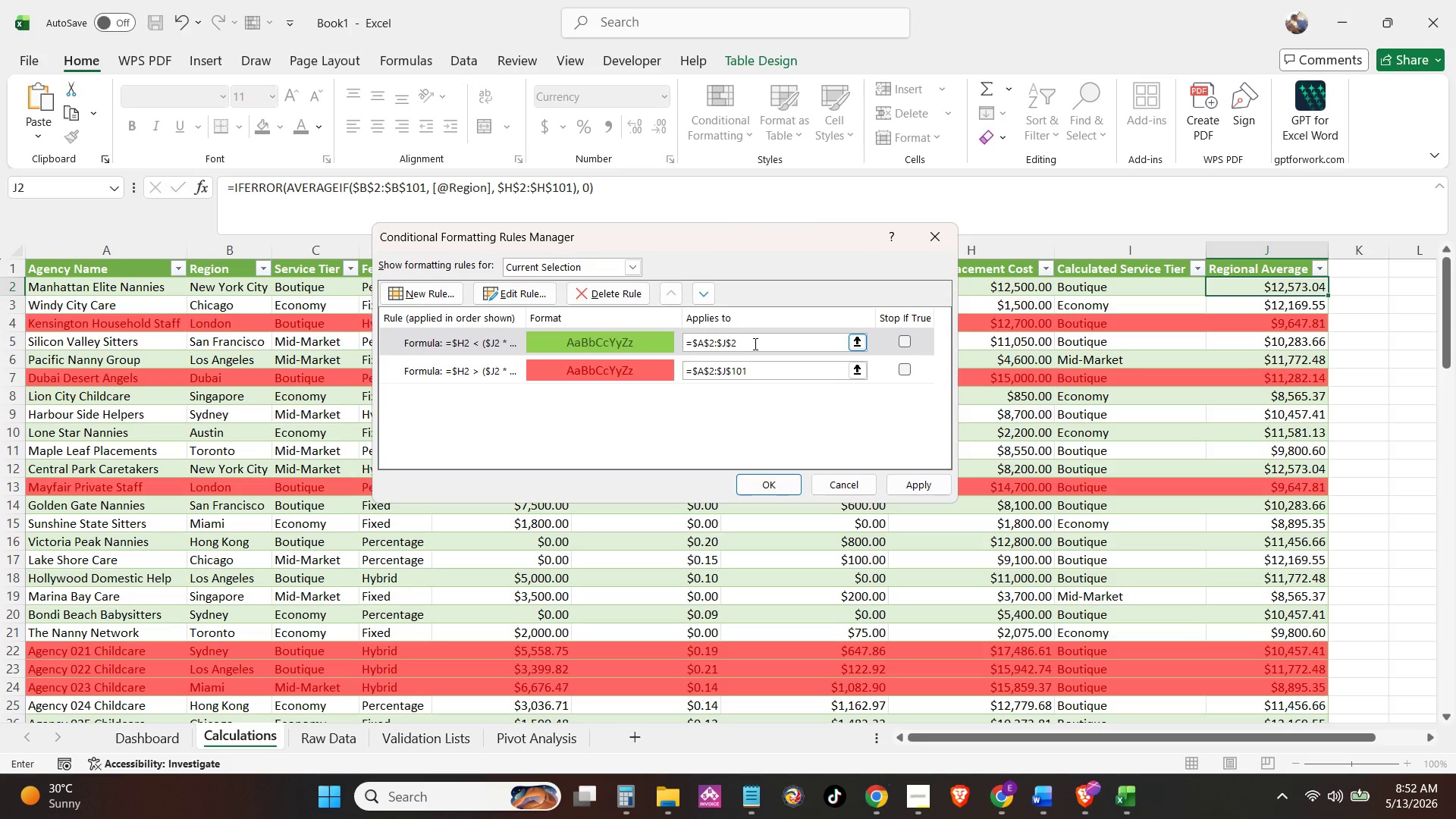 
left_click([754, 344])
 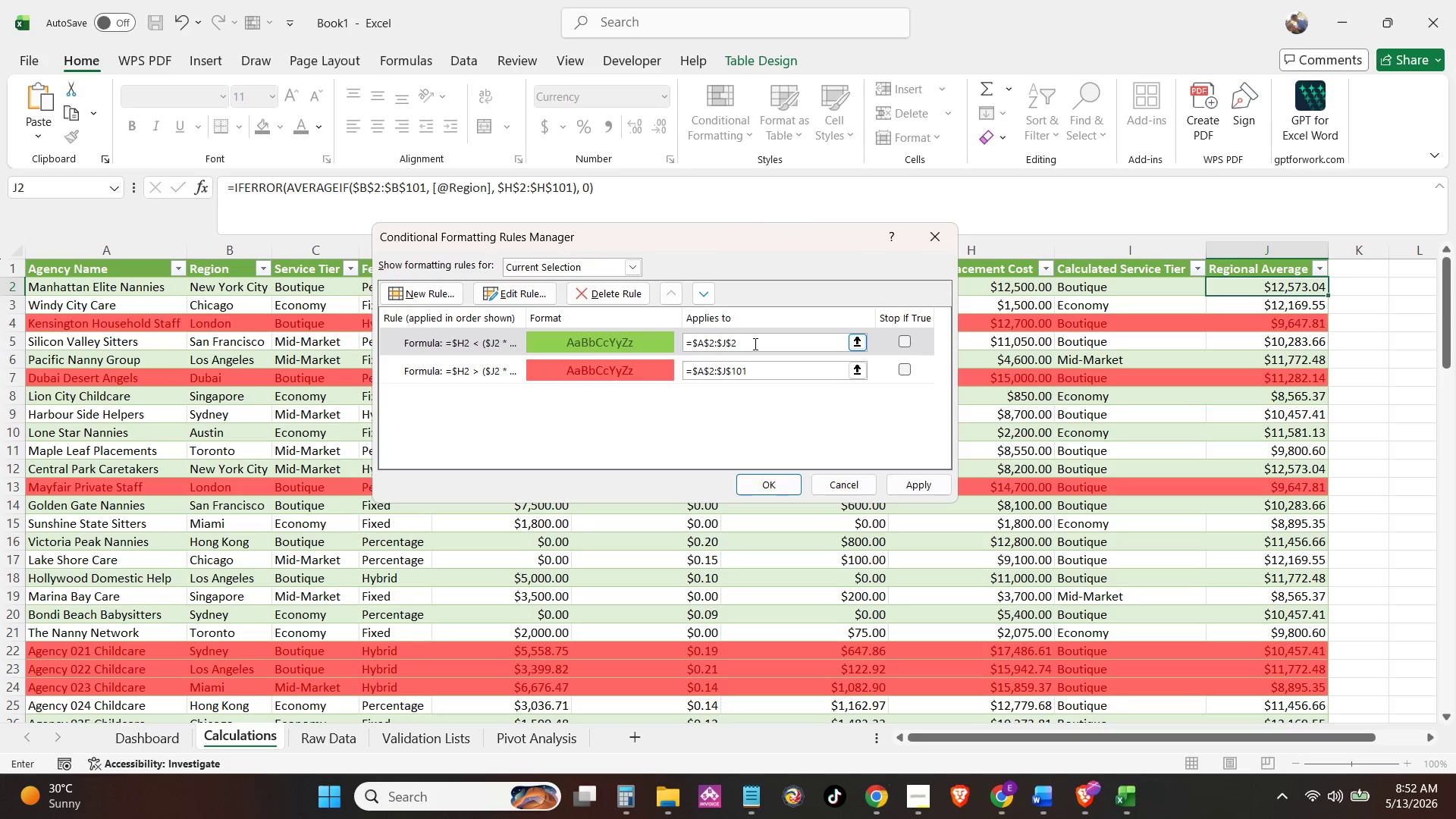 
key(Backspace)
 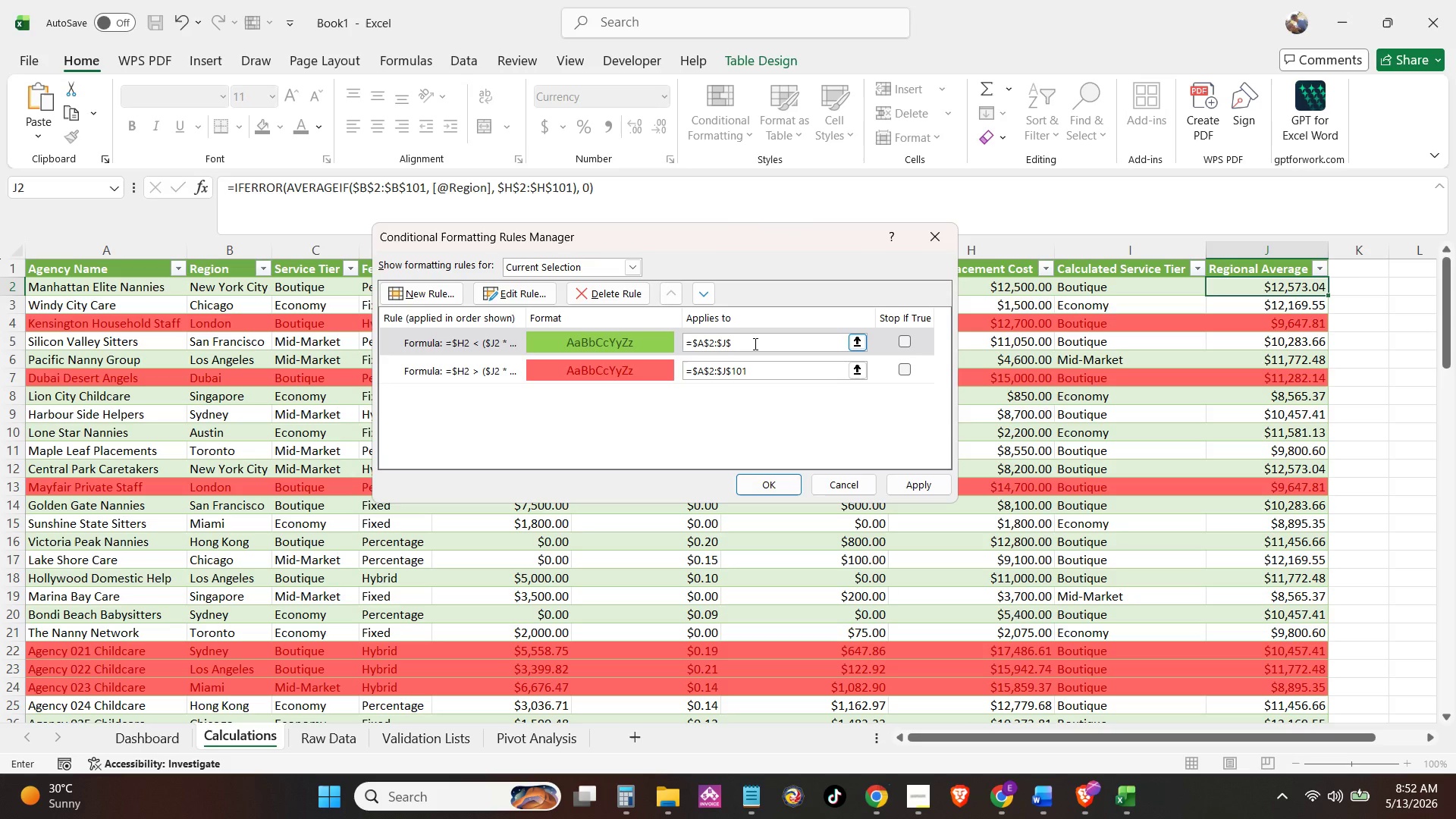 
key(Numpad1)
 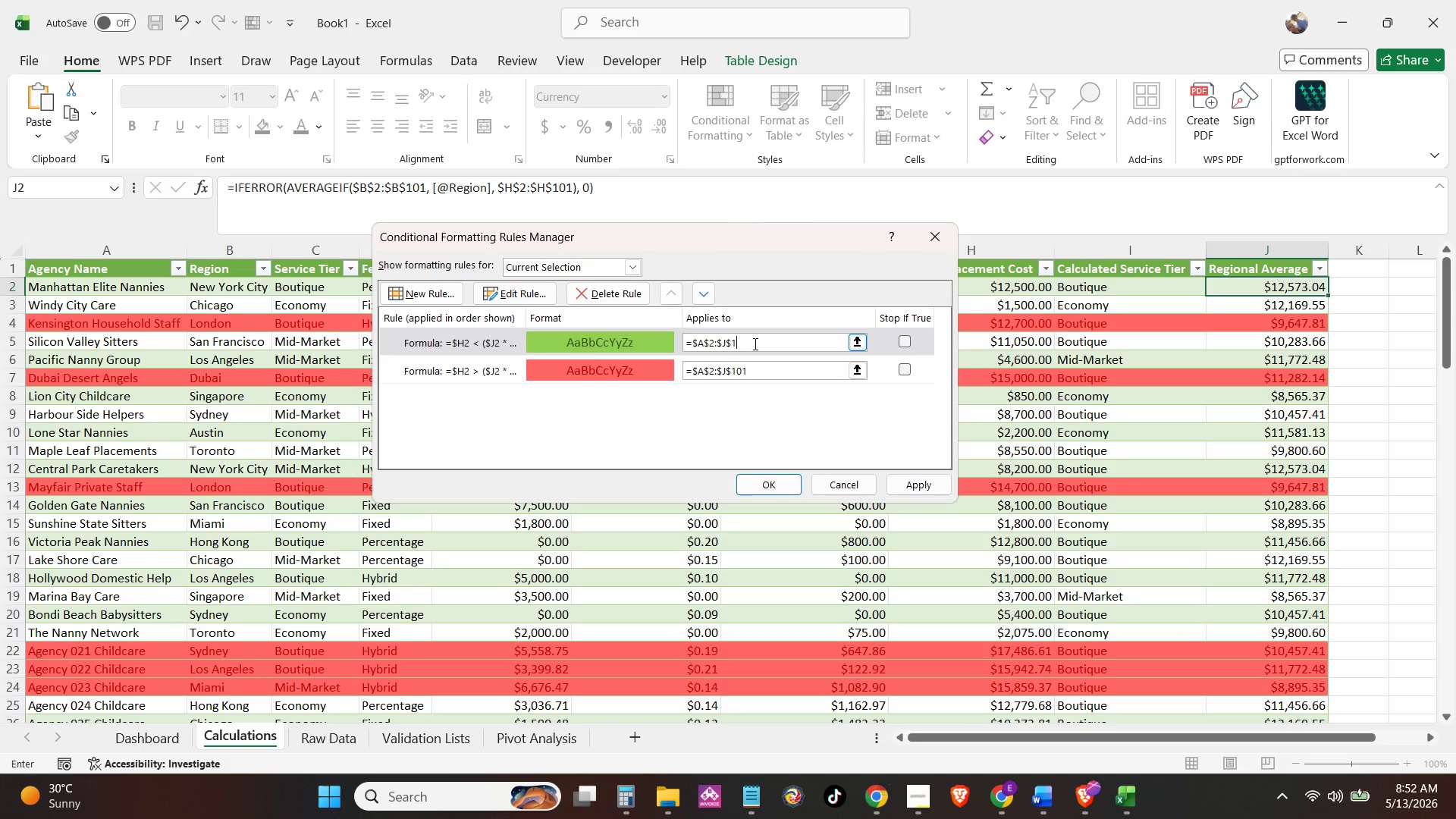 
key(Numpad0)
 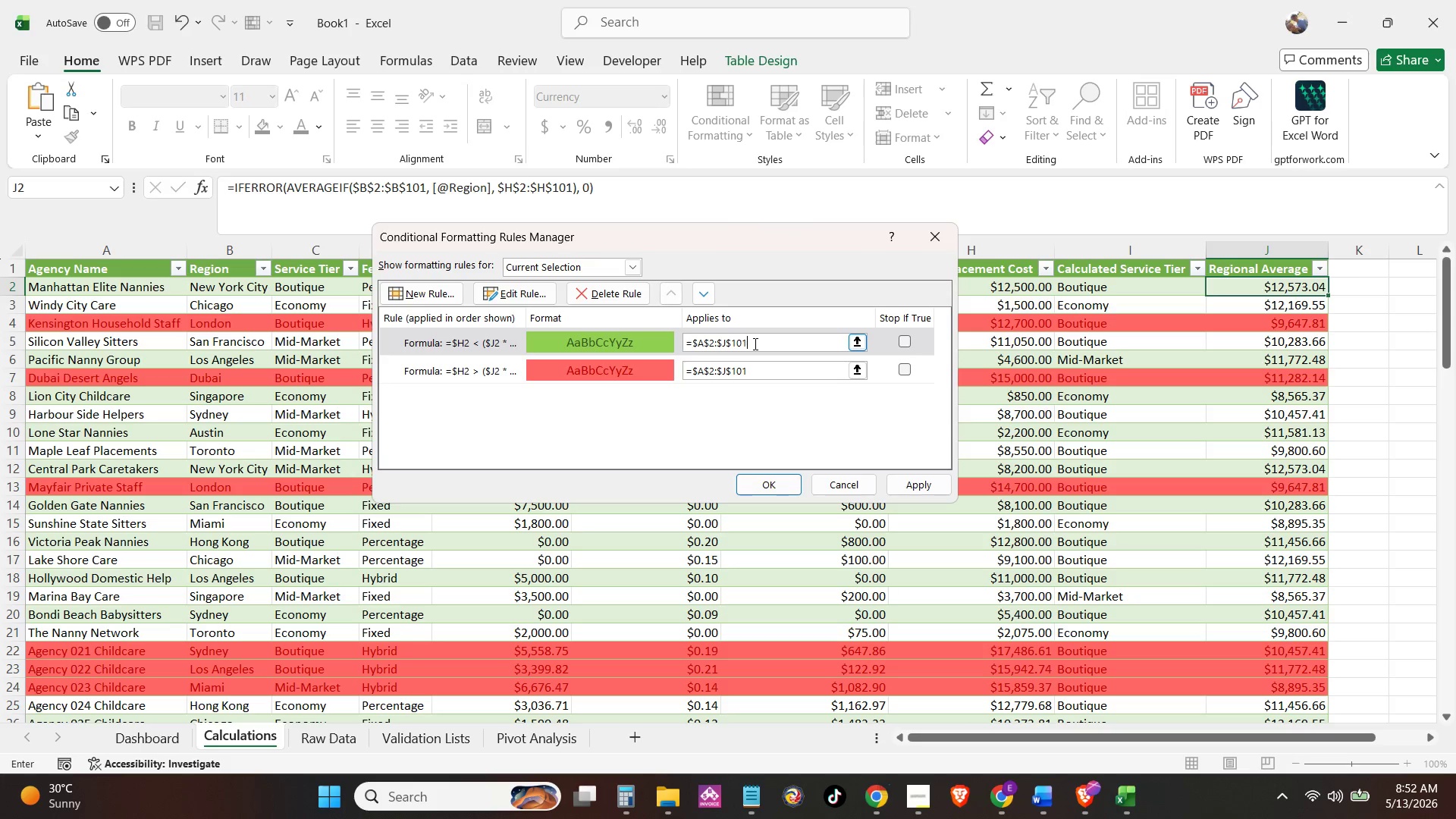 
key(Numpad1)
 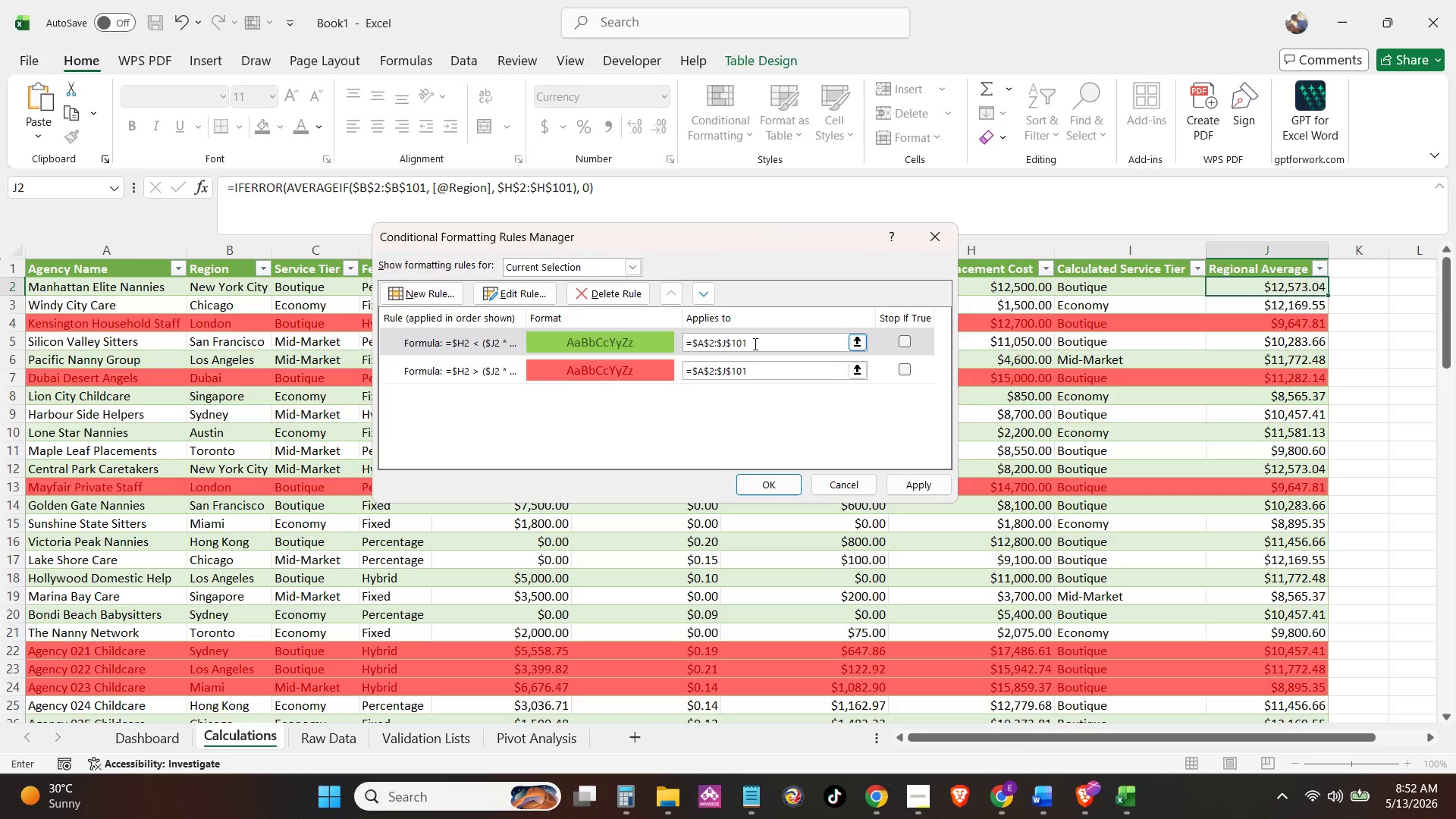 
key(NumpadEnter)
 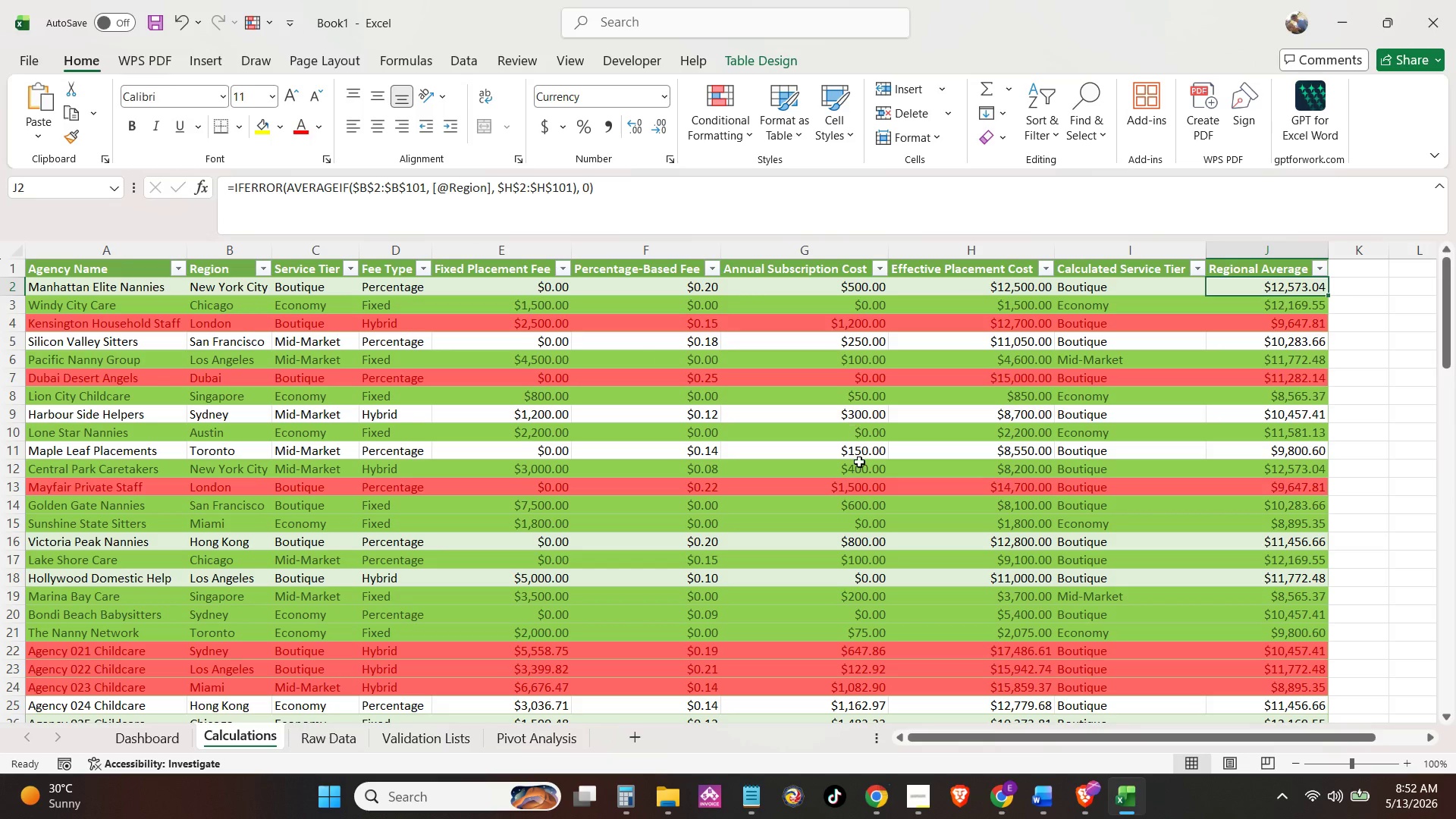 
scroll: coordinate [862, 465], scroll_direction: down, amount: 9.0
 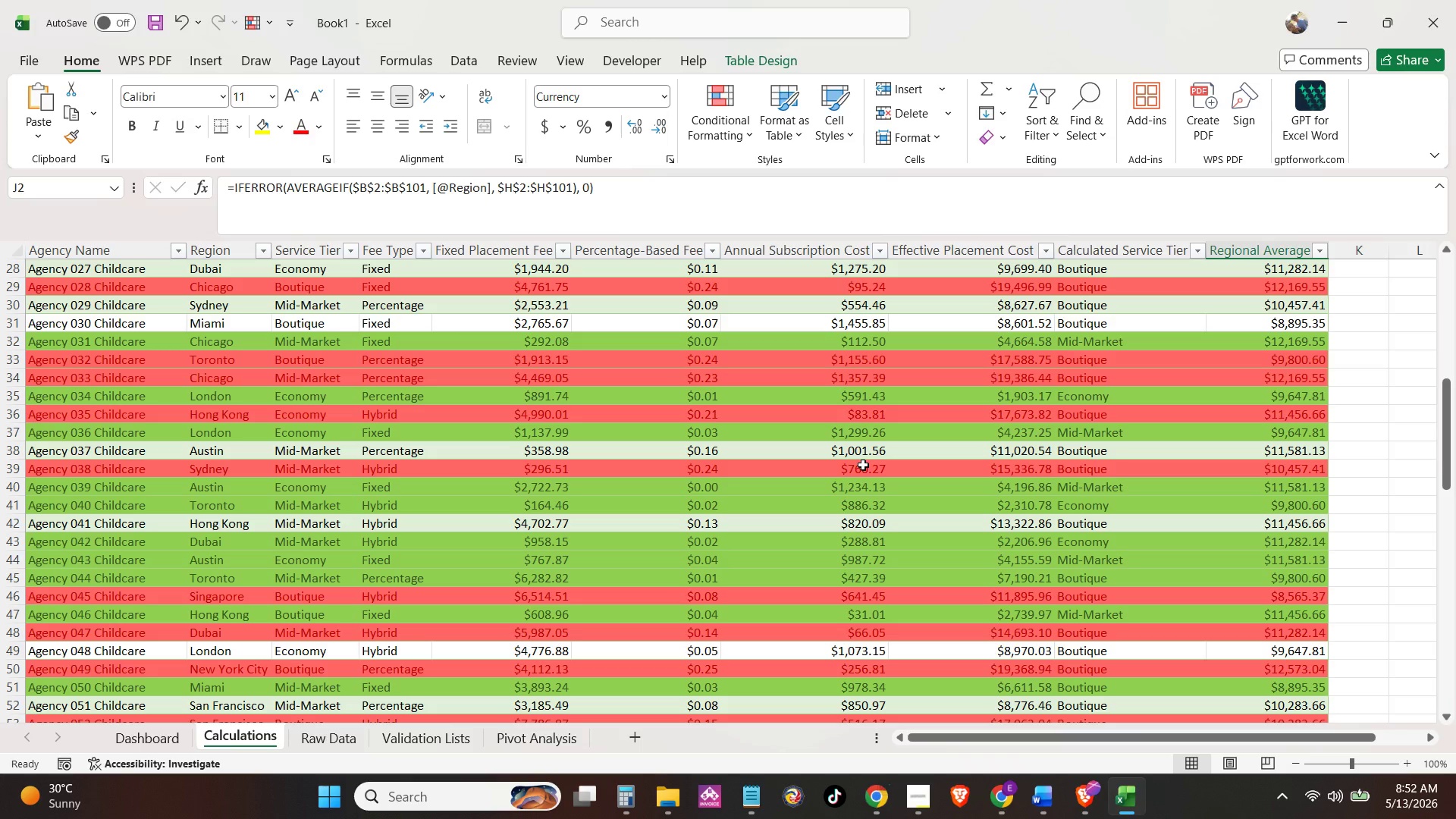 
scroll: coordinate [1125, 452], scroll_direction: up, amount: 14.0
 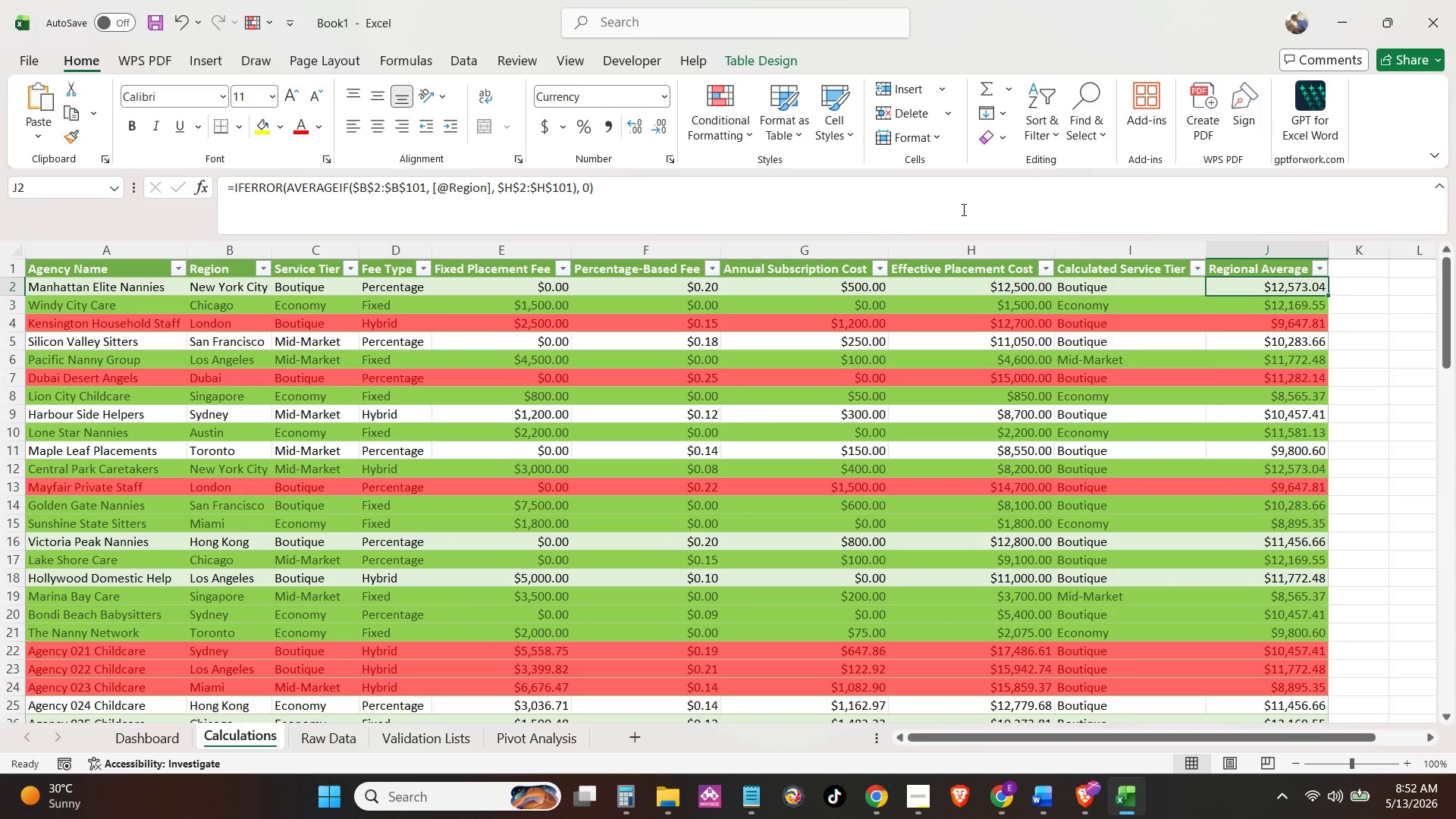 
left_click([710, 134])
 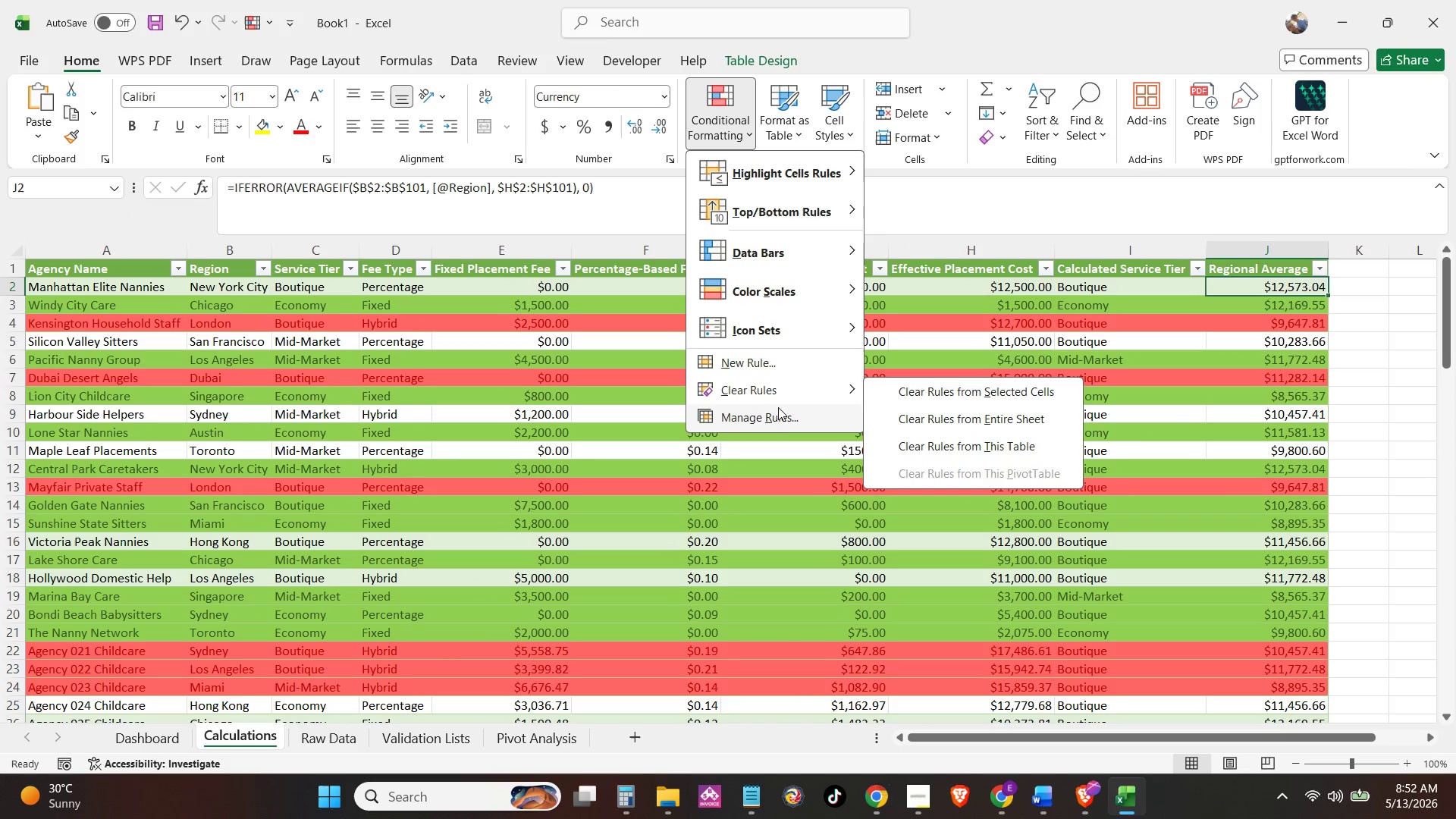 
left_click([784, 419])
 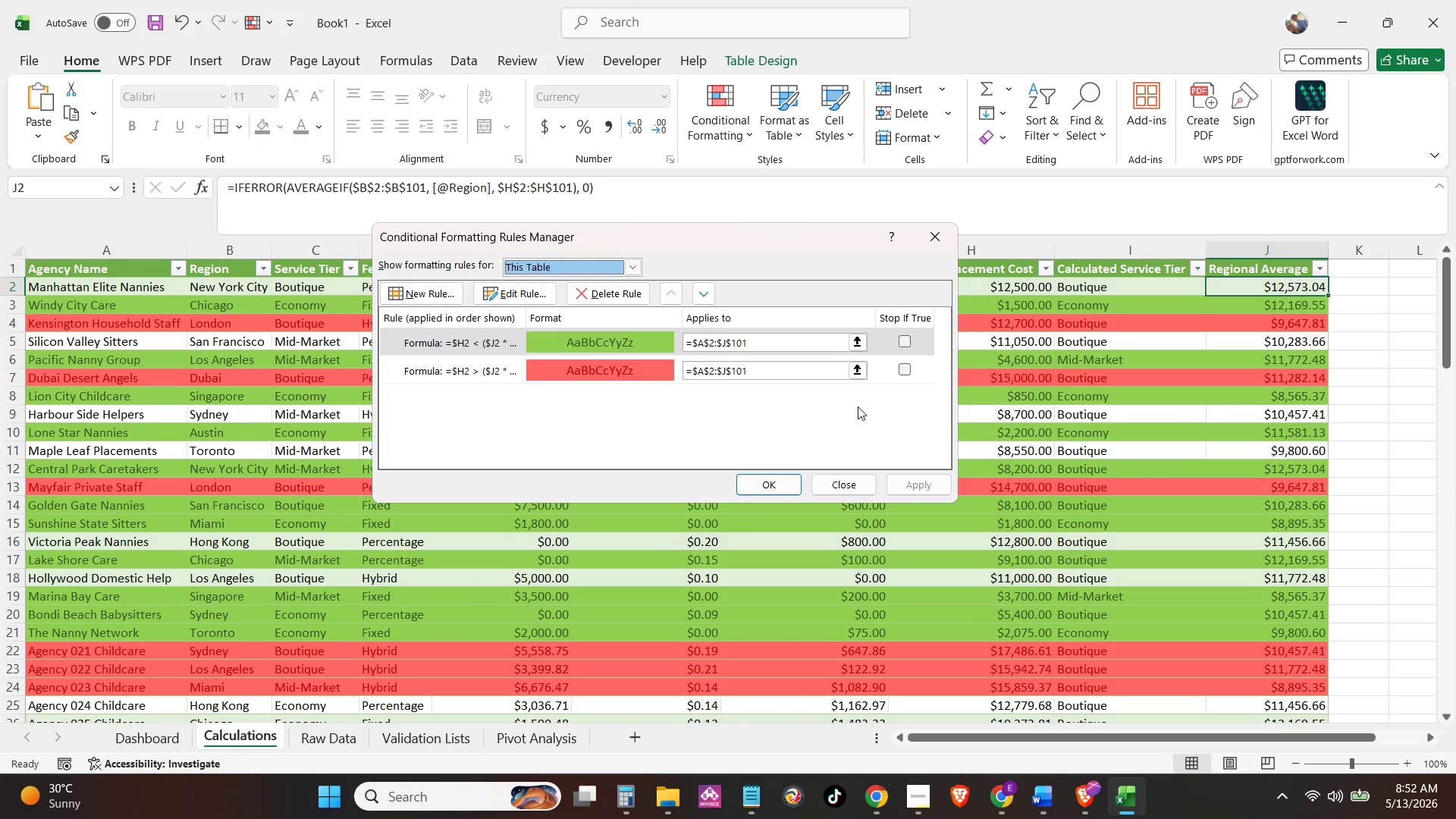 
left_click([787, 482])
 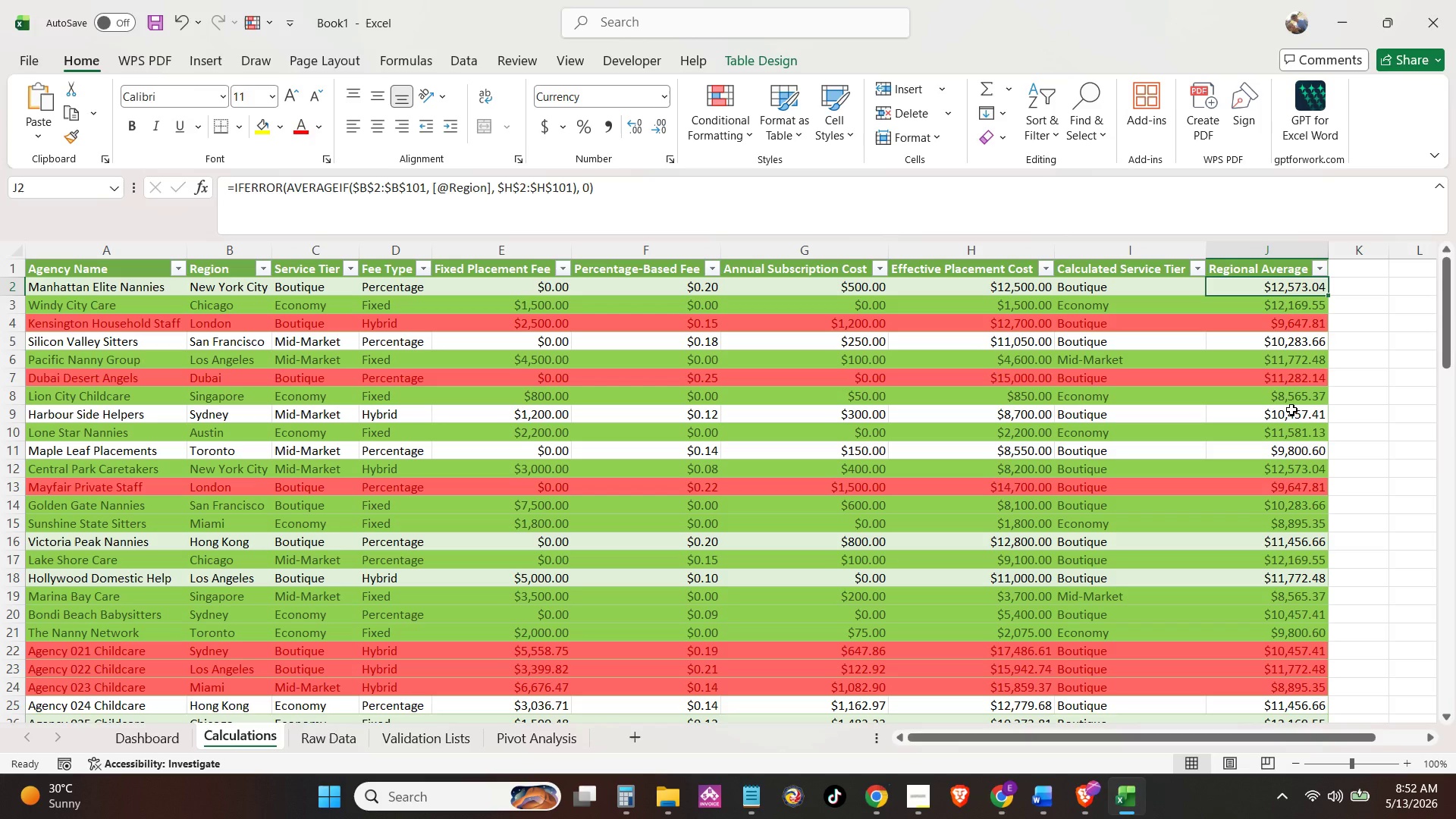 
left_click([1343, 395])
 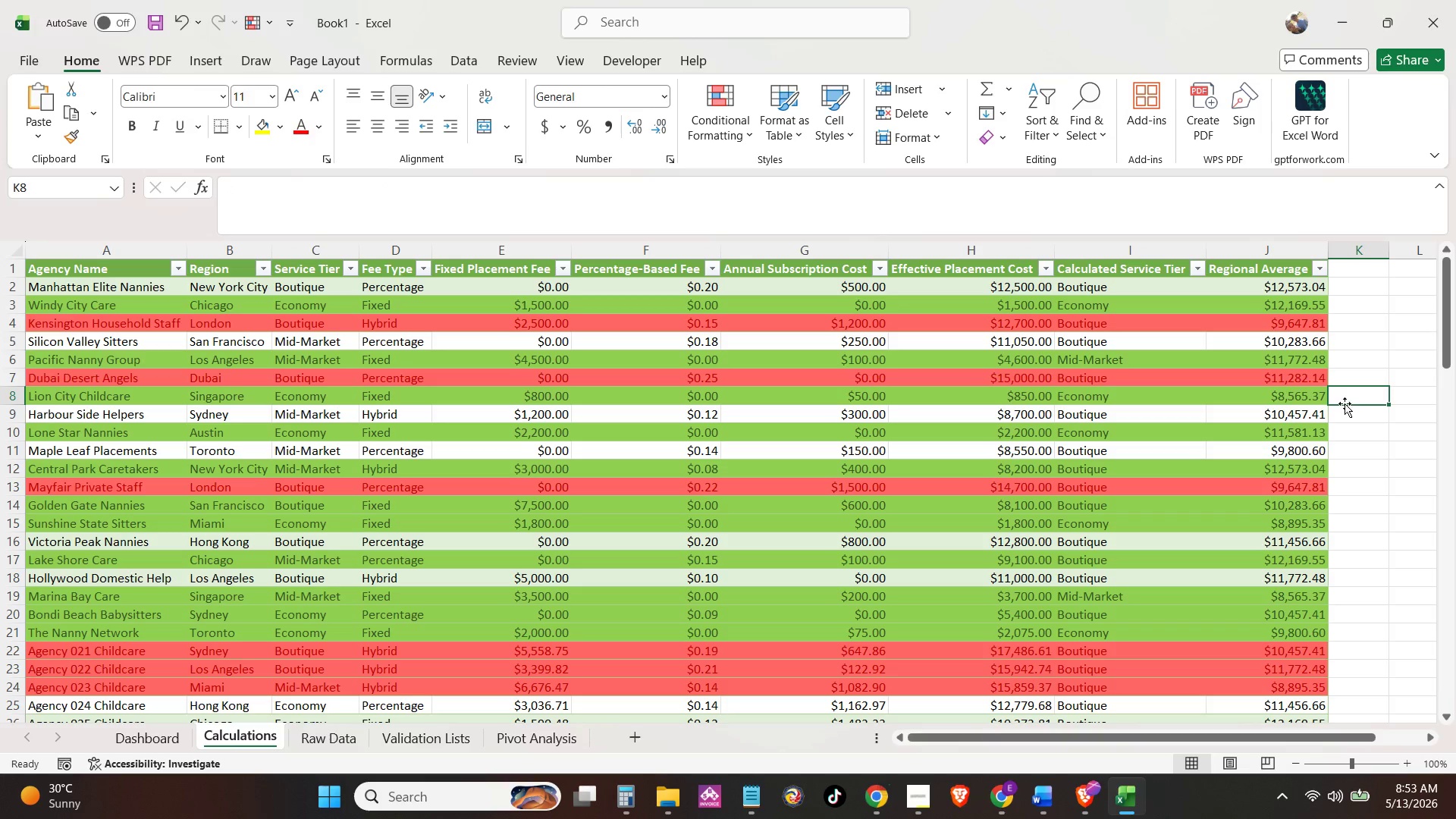 
scroll: coordinate [1329, 430], scroll_direction: down, amount: 32.0
 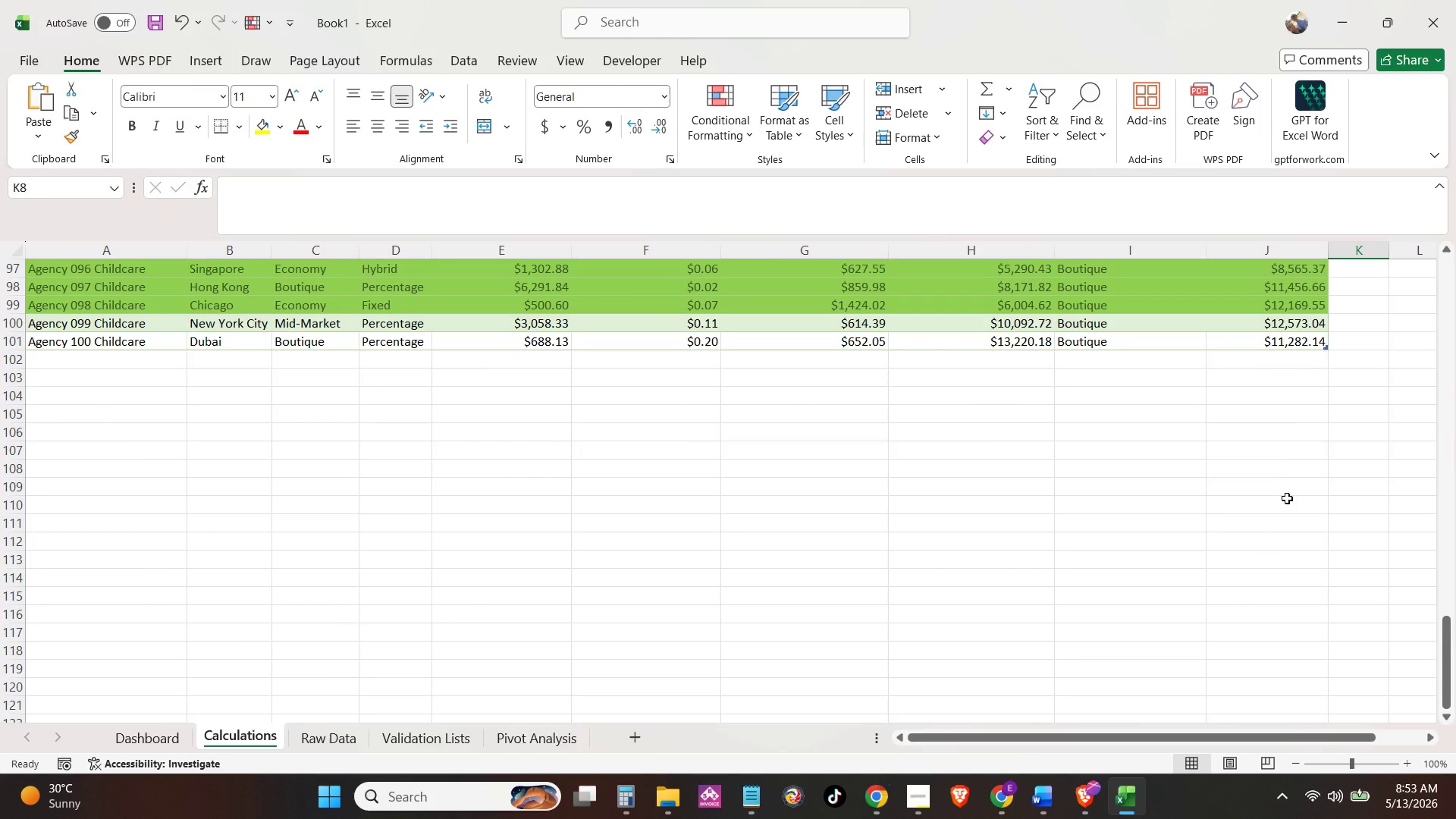 
scroll: coordinate [1287, 498], scroll_direction: up, amount: 38.0
 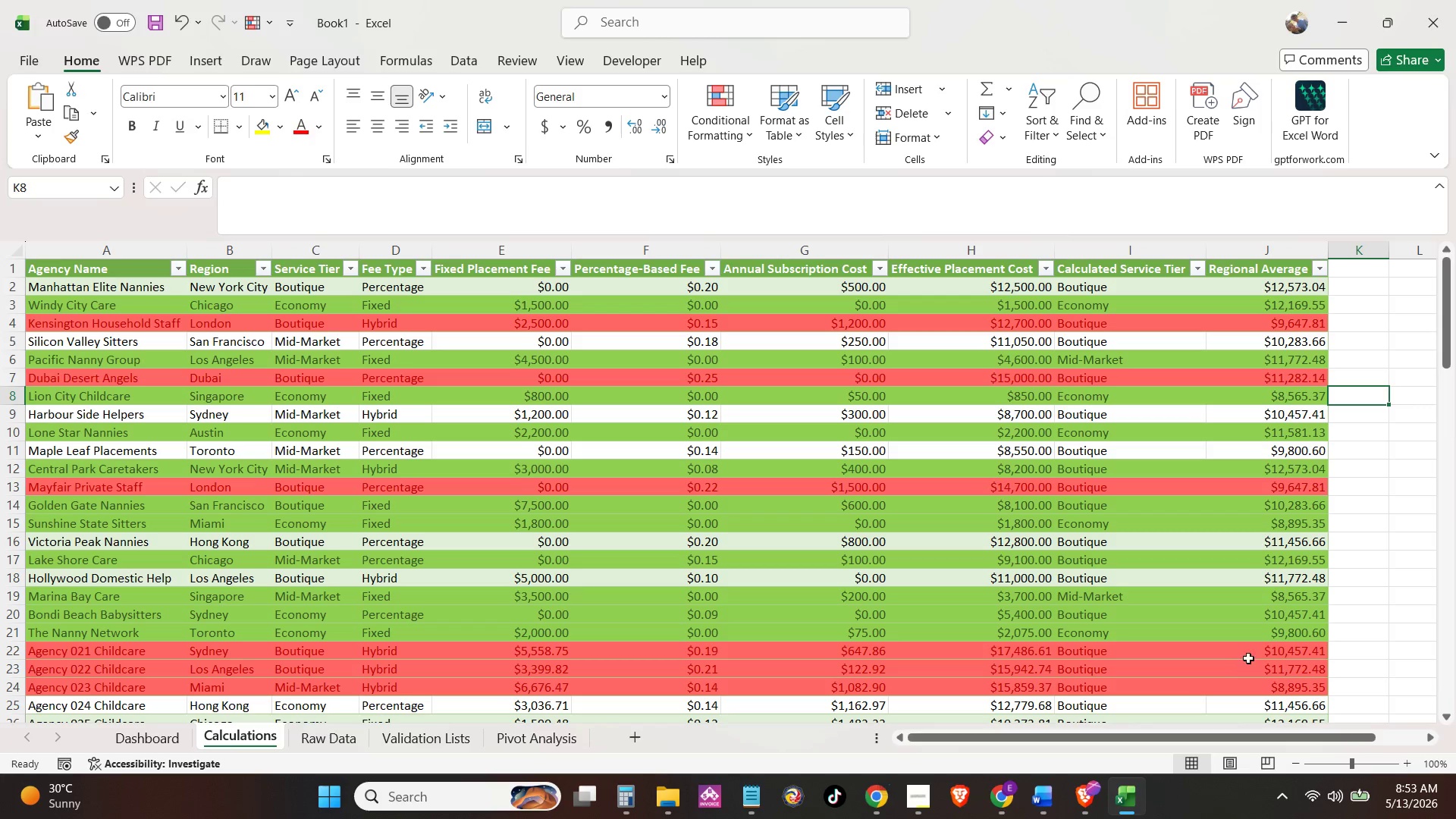 
wait(27.32)
 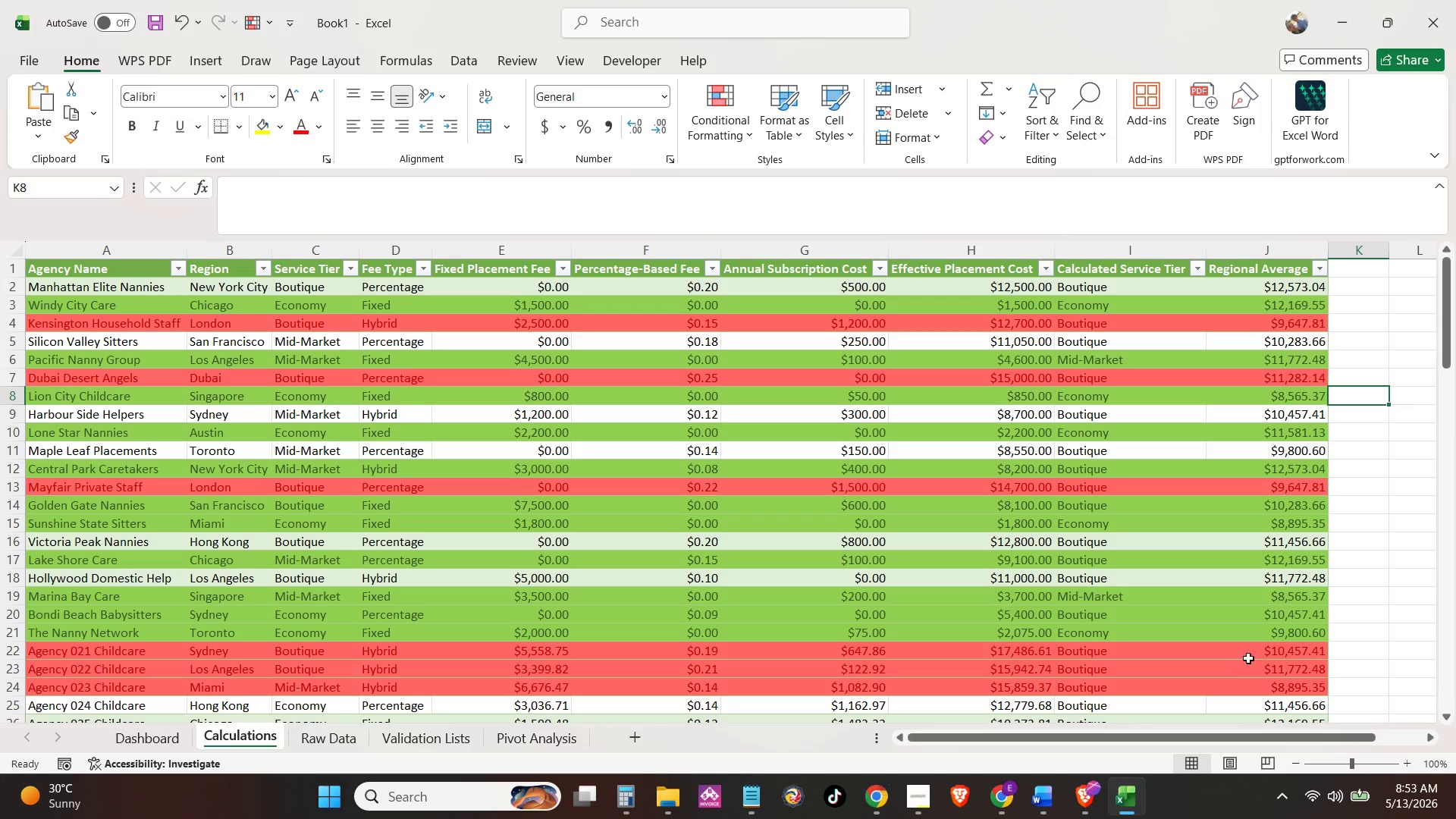 
left_click([154, 739])
 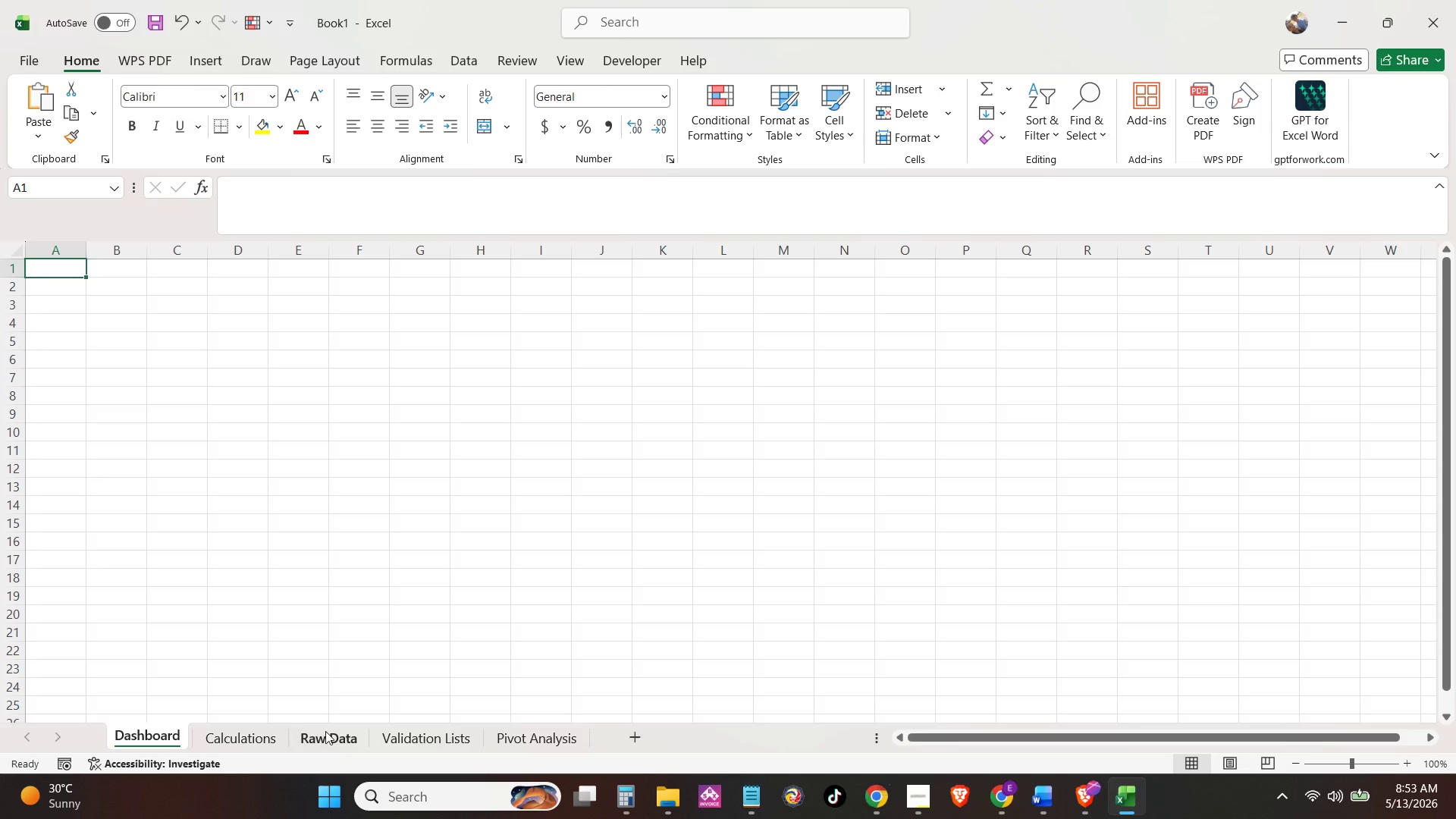 
left_click([325, 731])
 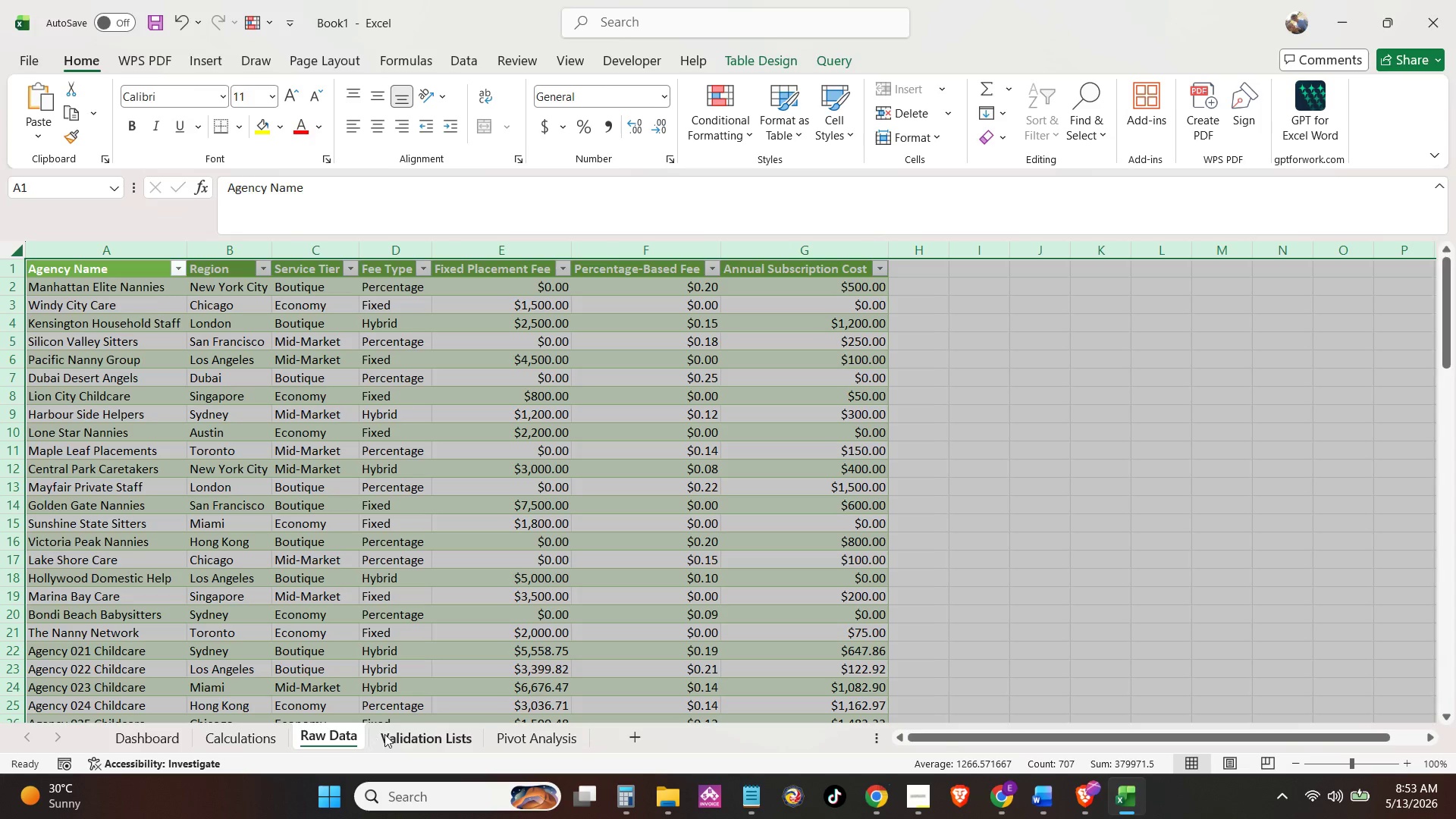 
left_click([385, 734])
 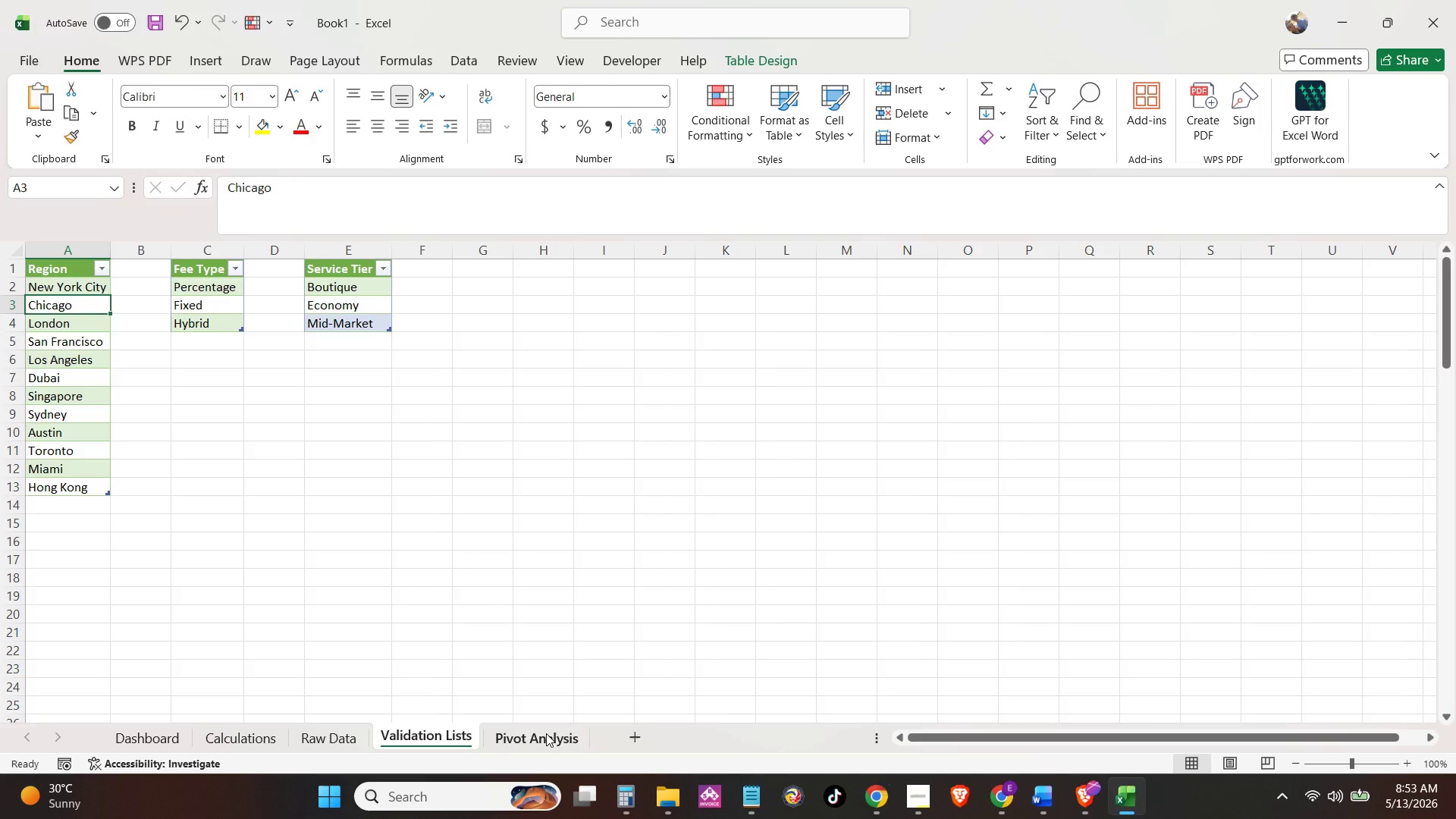 
left_click([546, 733])
 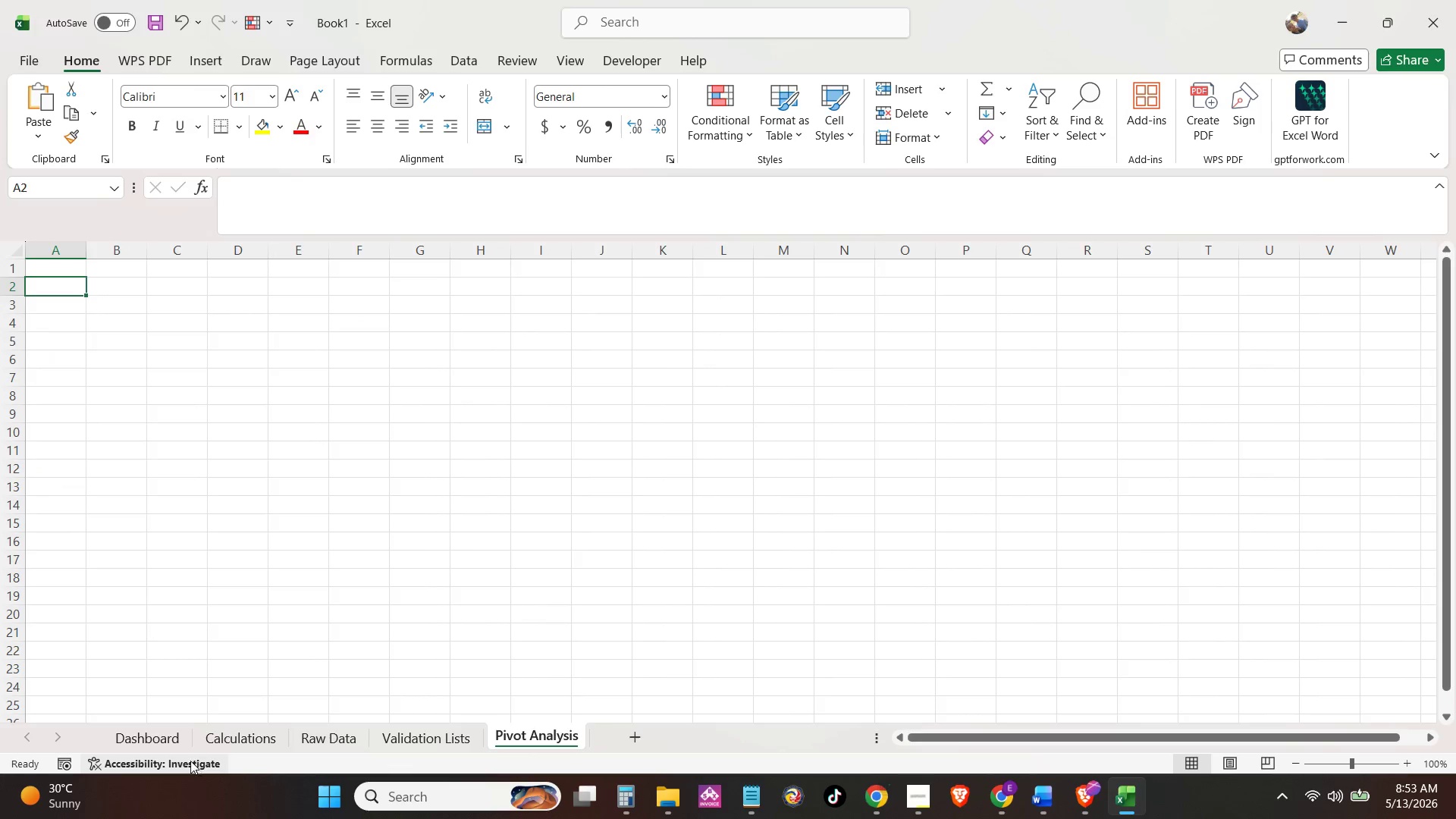 
left_click([231, 731])
 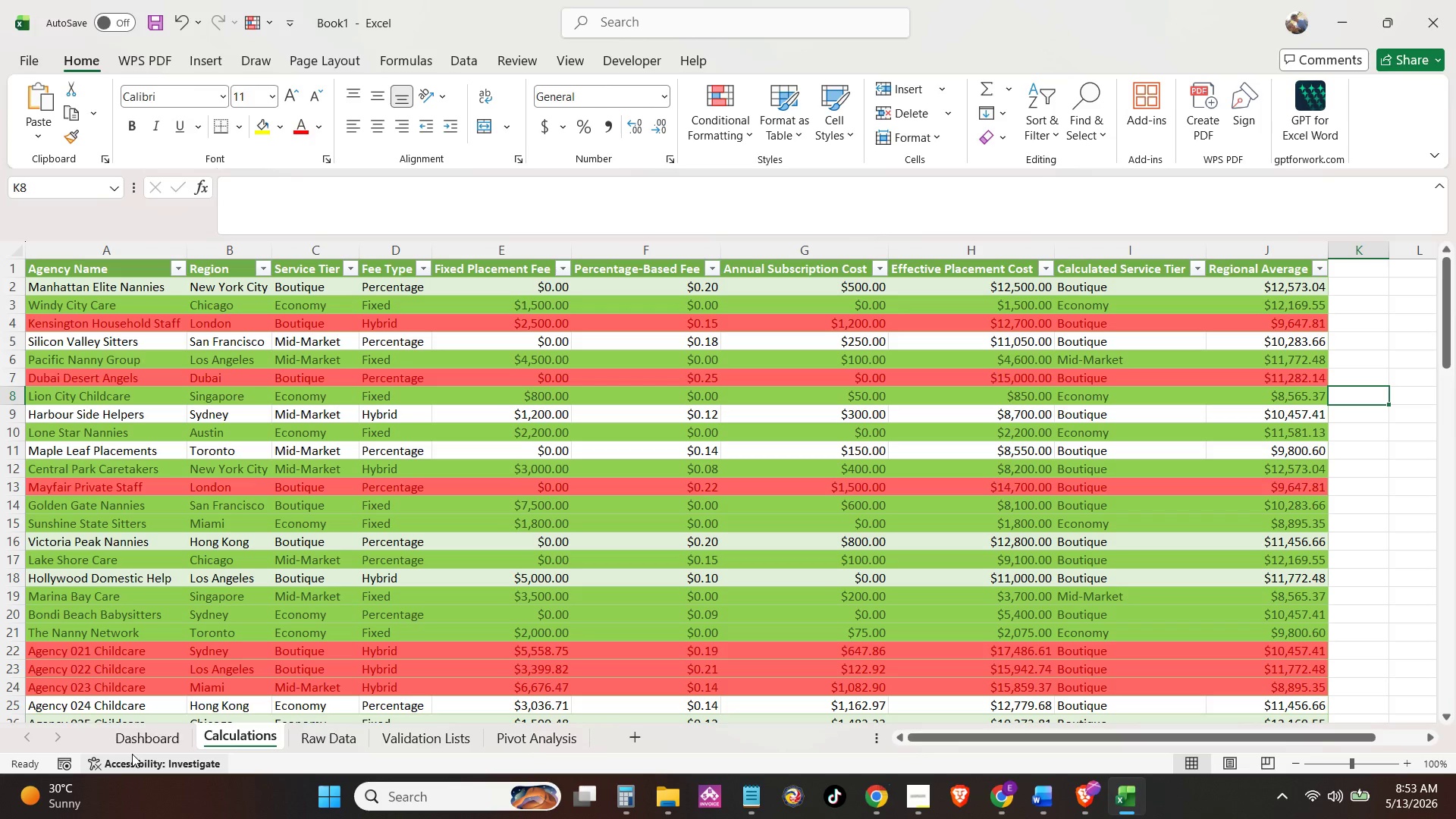 
left_click([132, 754])
 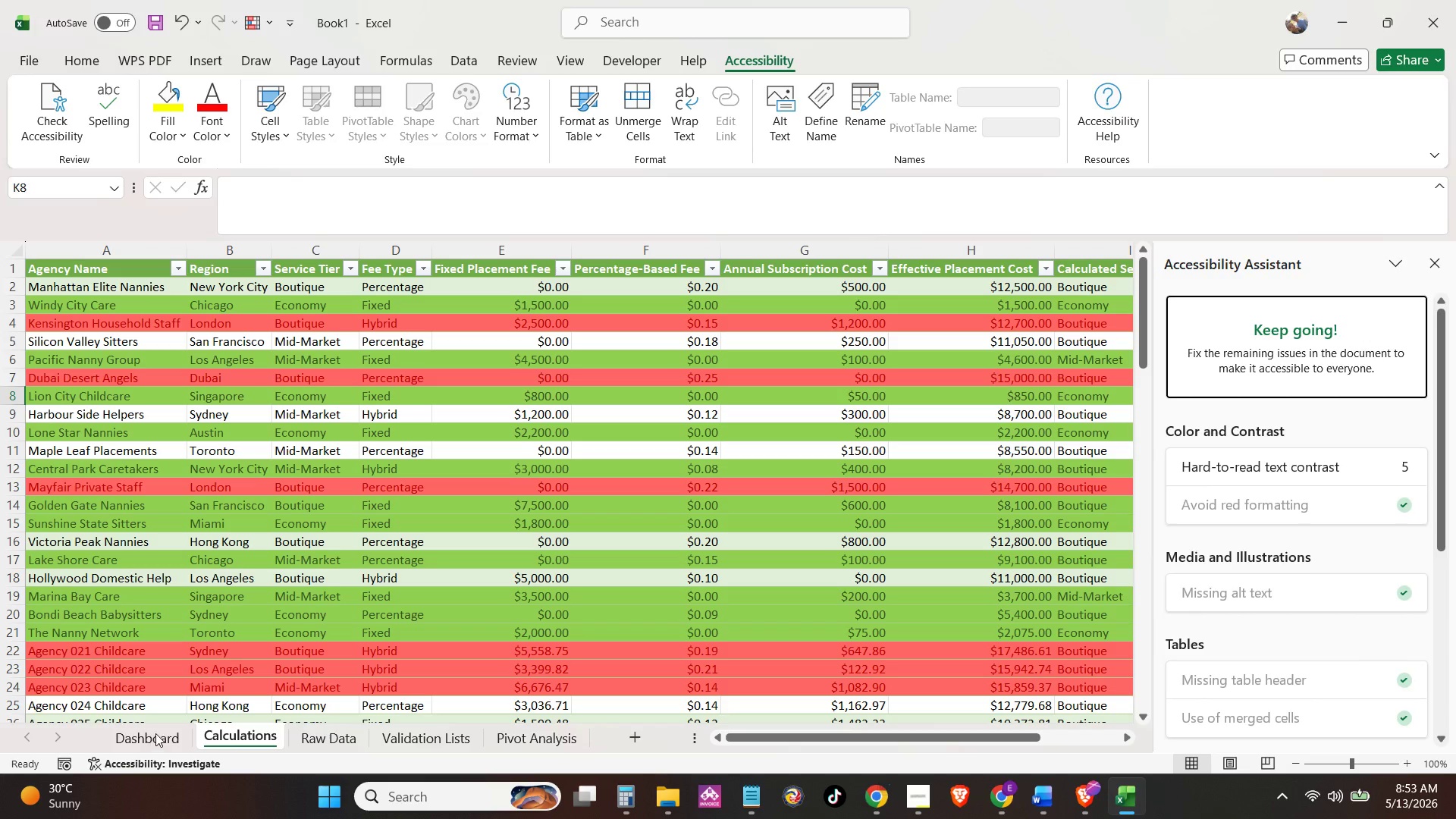 
left_click([155, 733])
 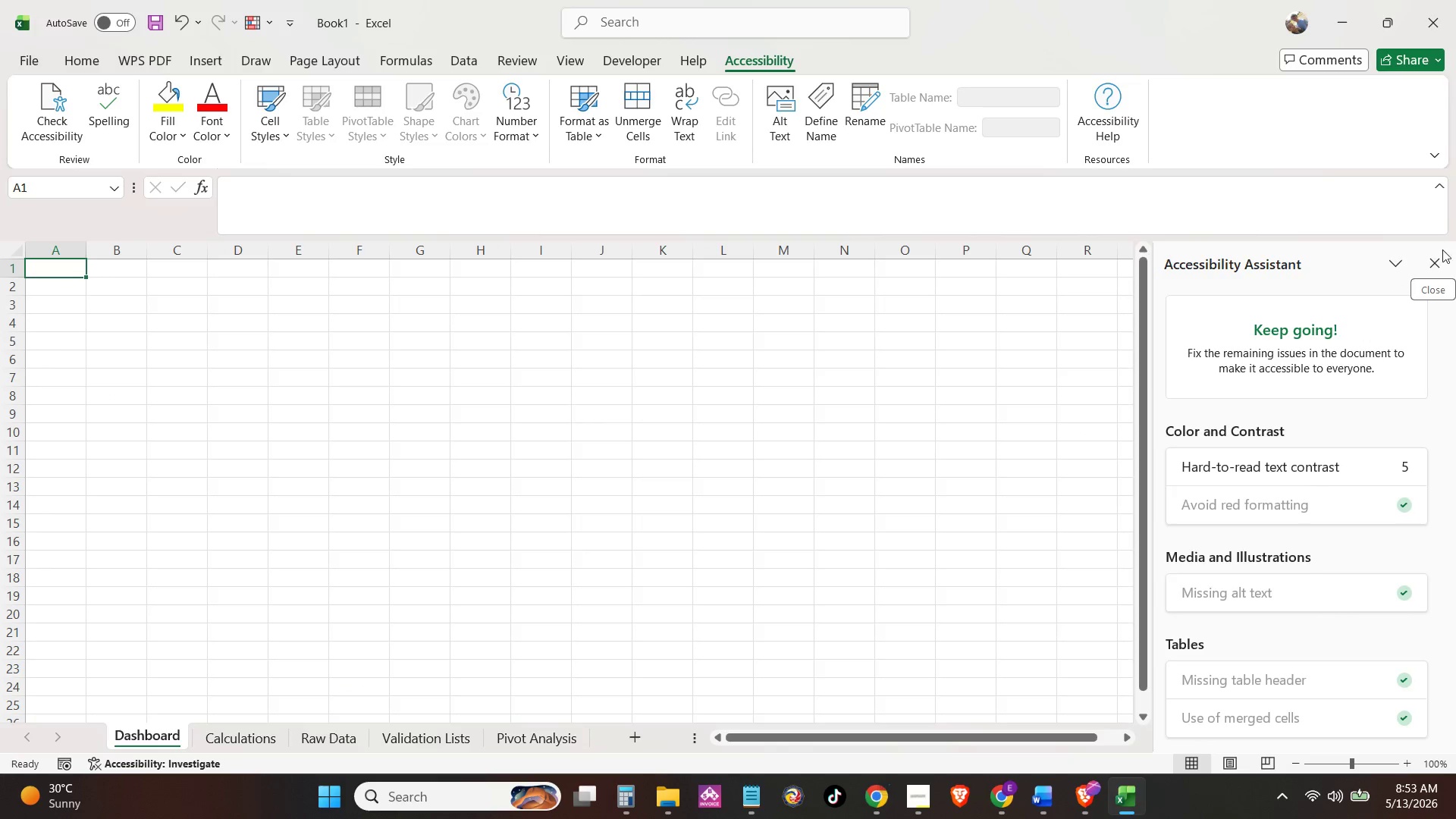 
left_click([1438, 259])
 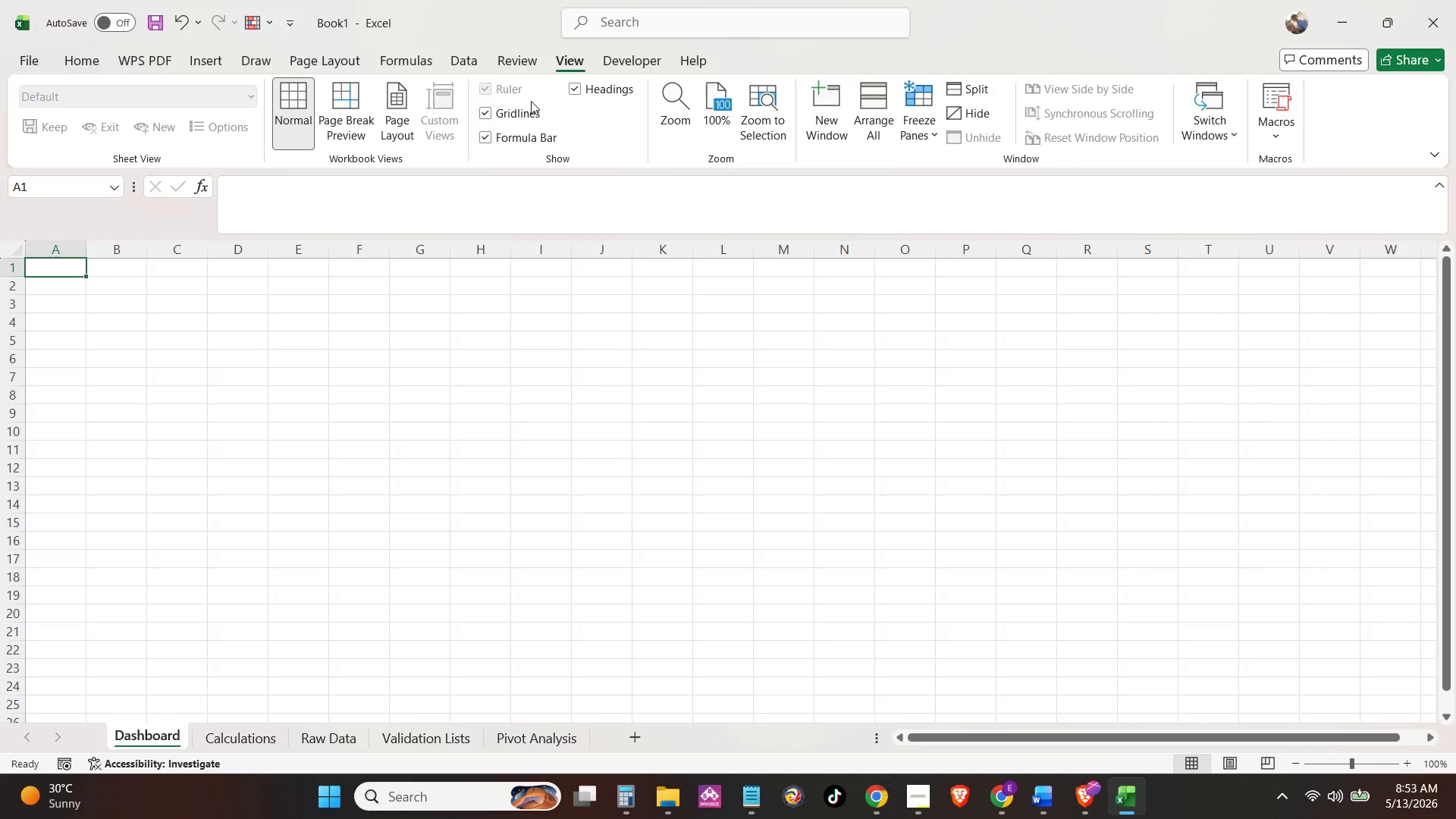 
double_click([353, 477])
 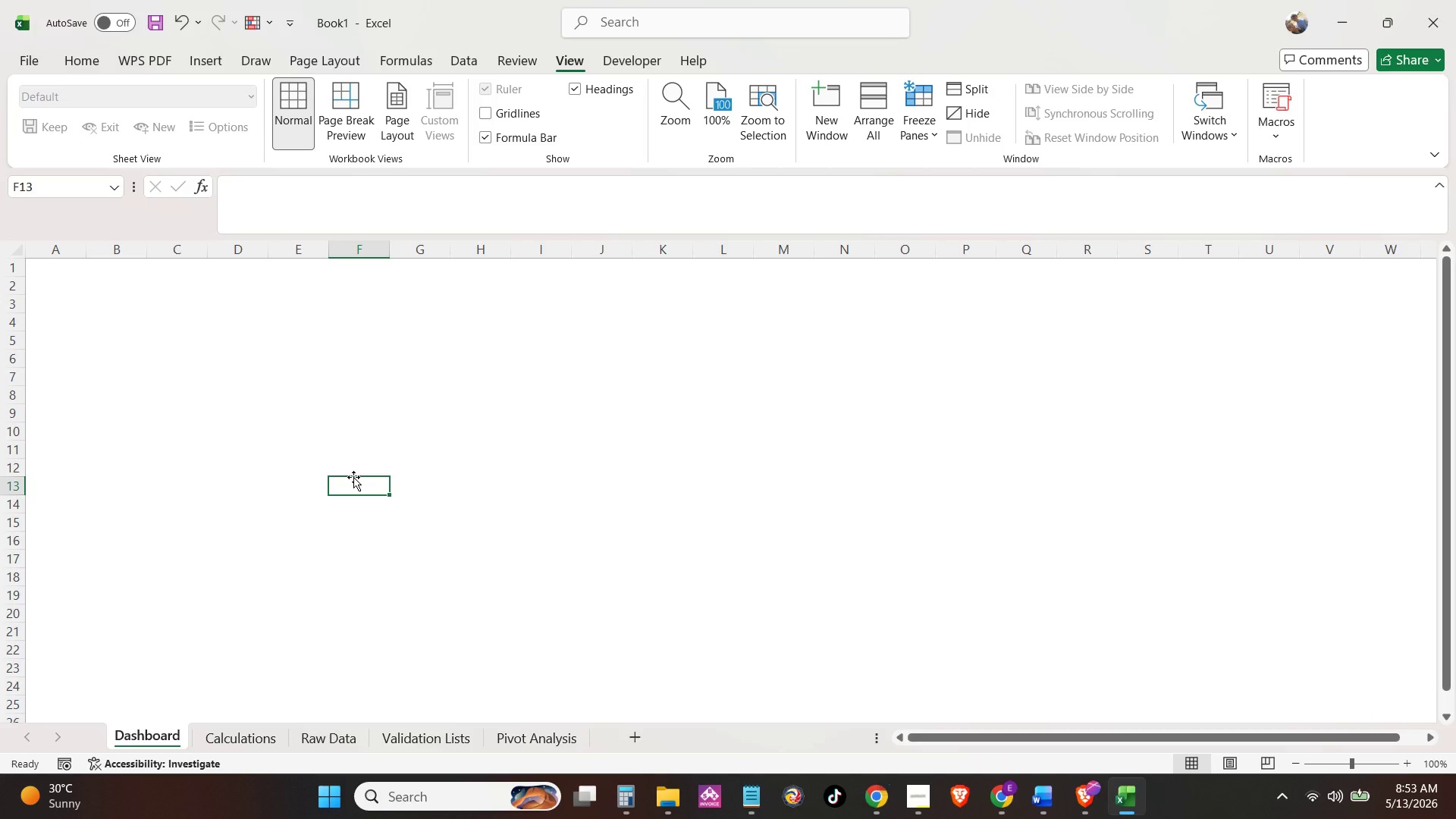 
wait(15.16)
 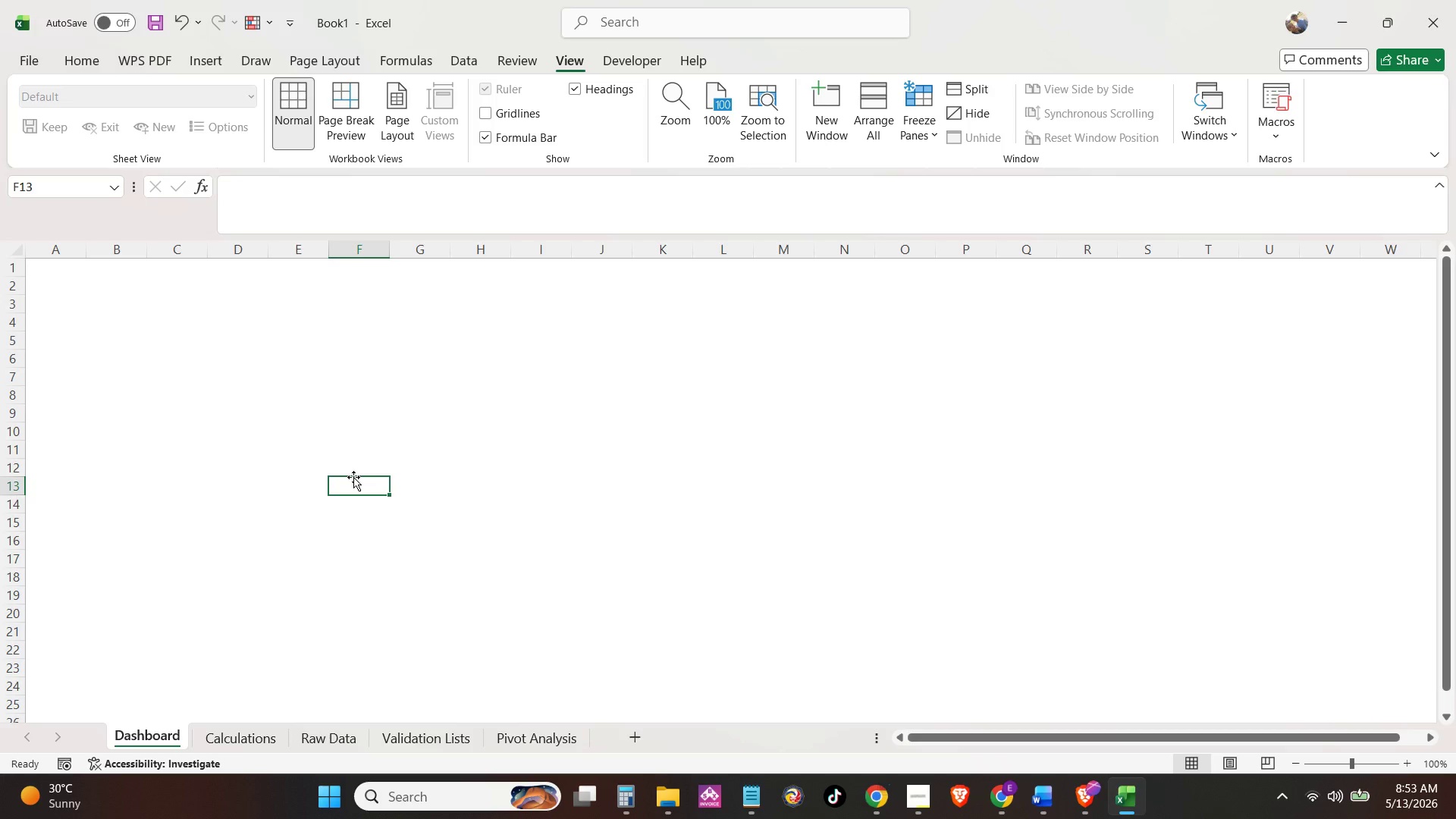 
left_click([252, 736])
 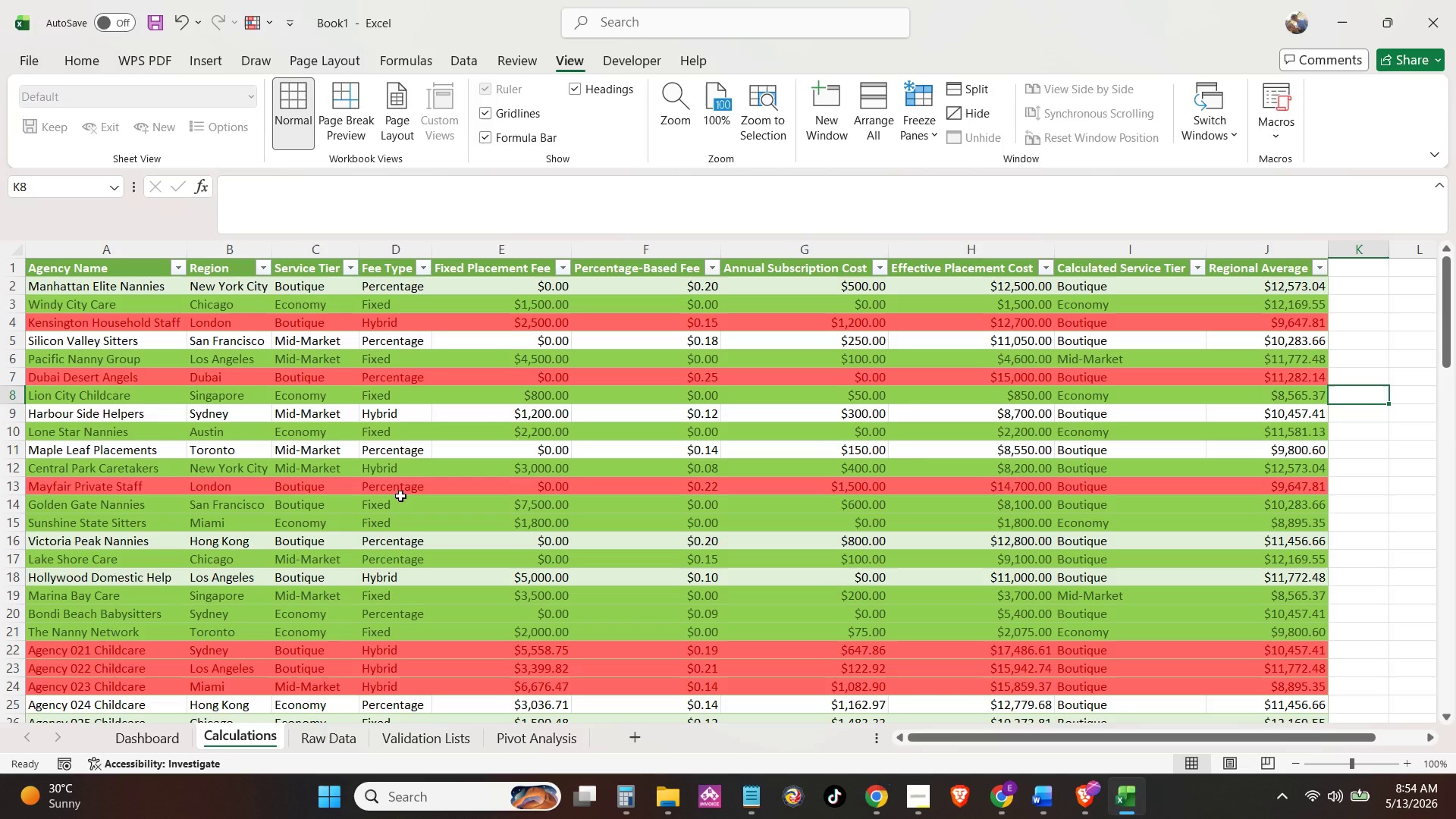 
left_click([400, 496])
 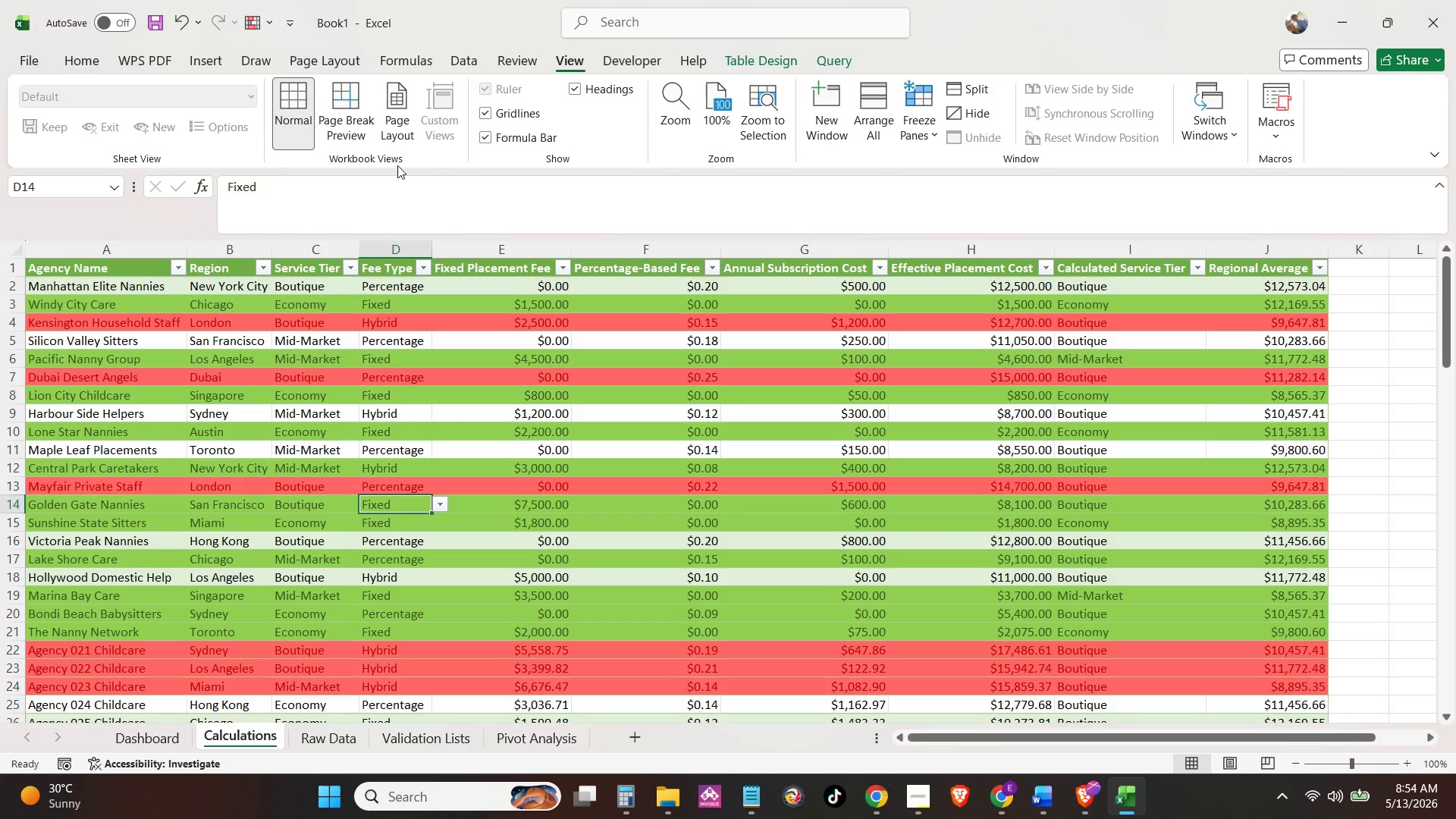 
left_click([204, 61])
 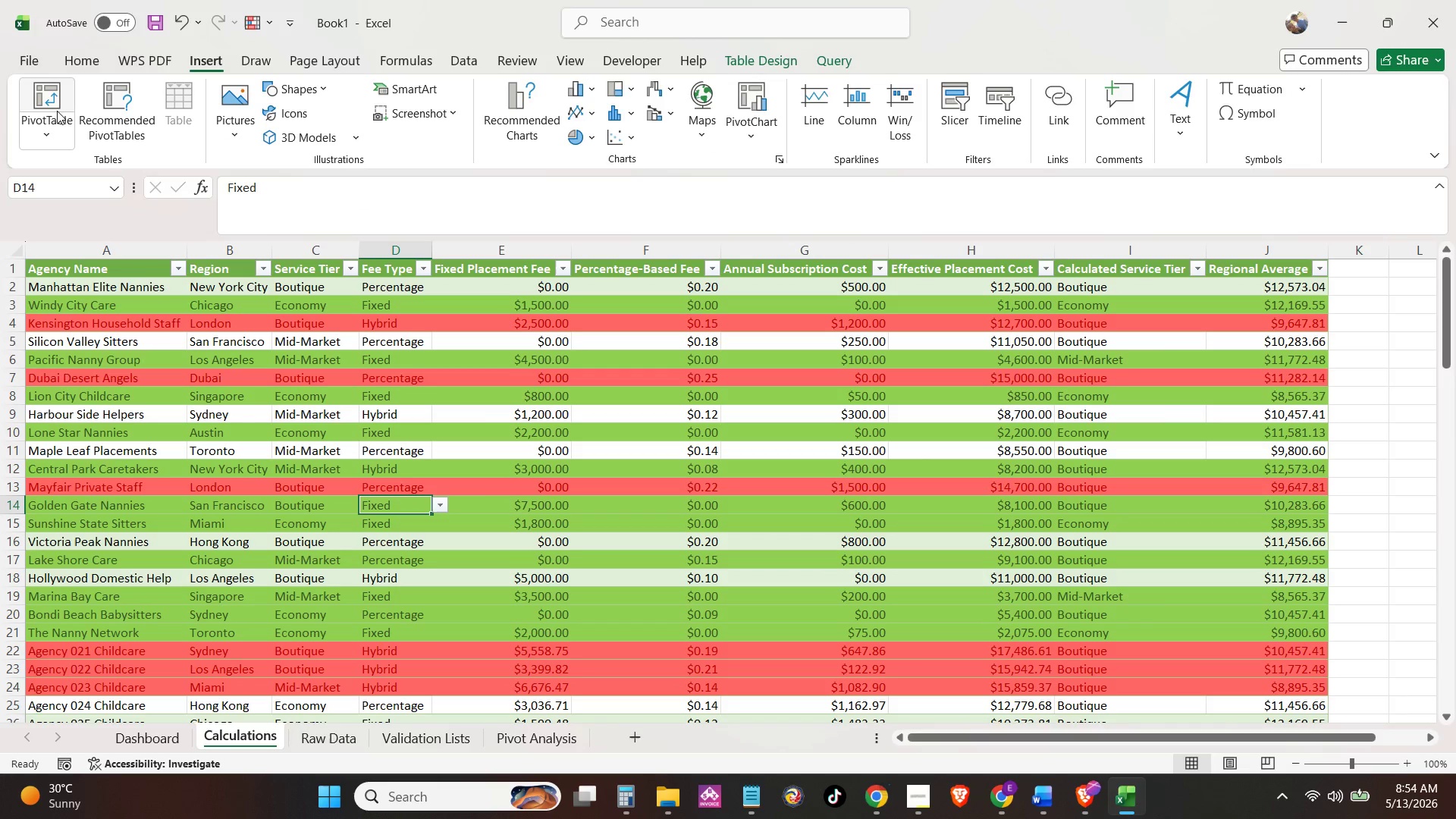 
left_click([57, 108])
 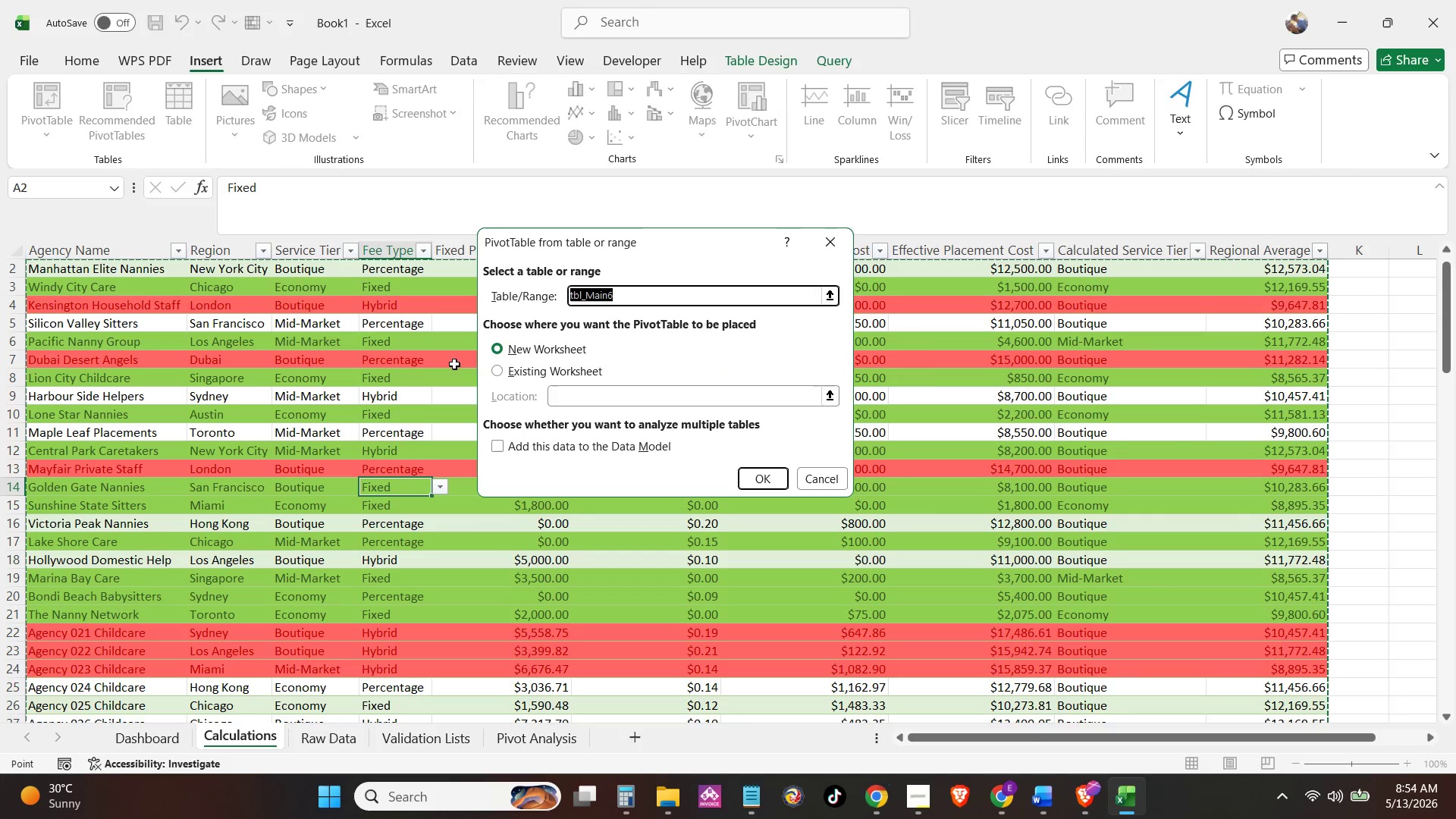 
left_click([509, 372])
 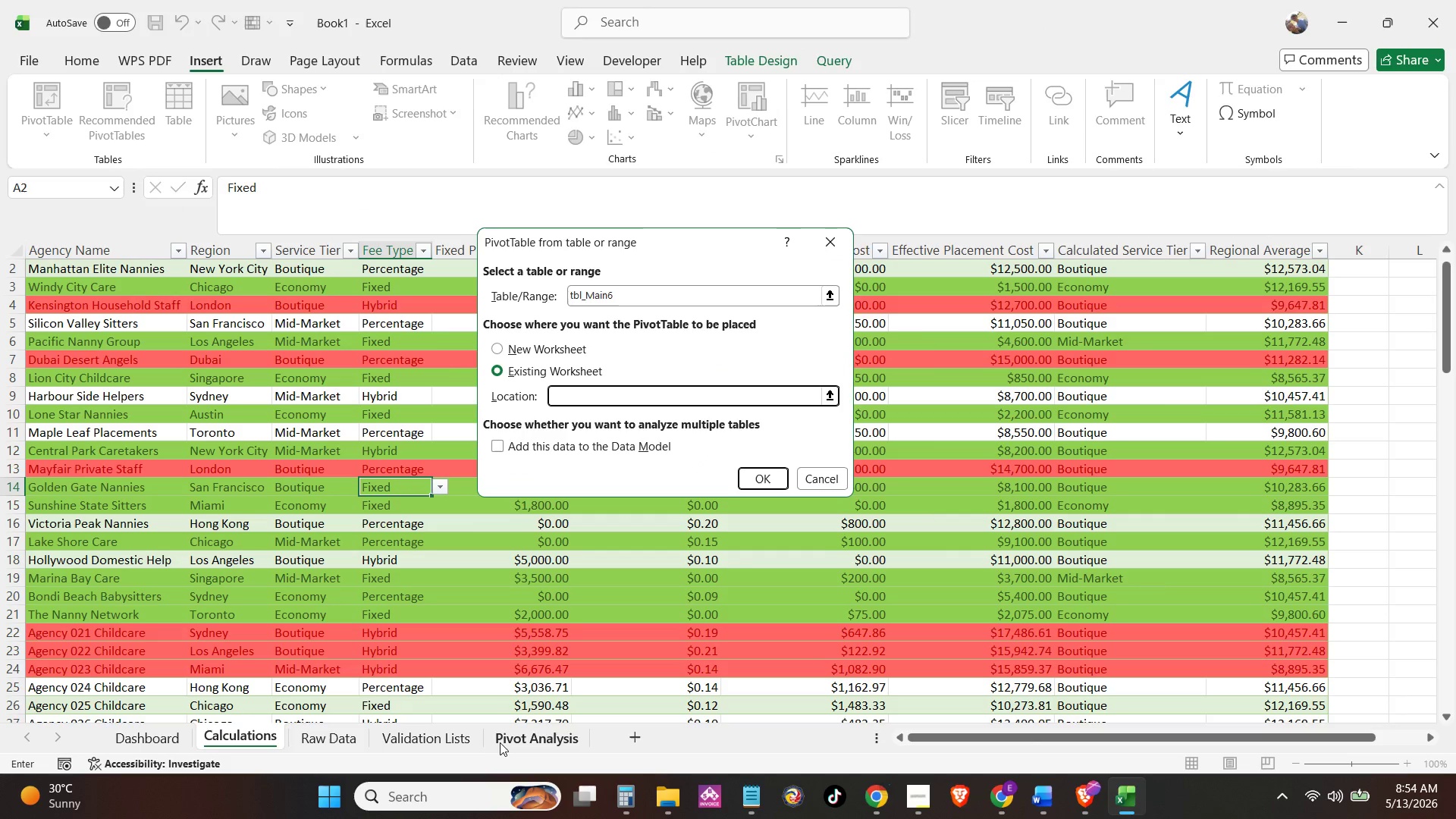 
left_click([501, 739])
 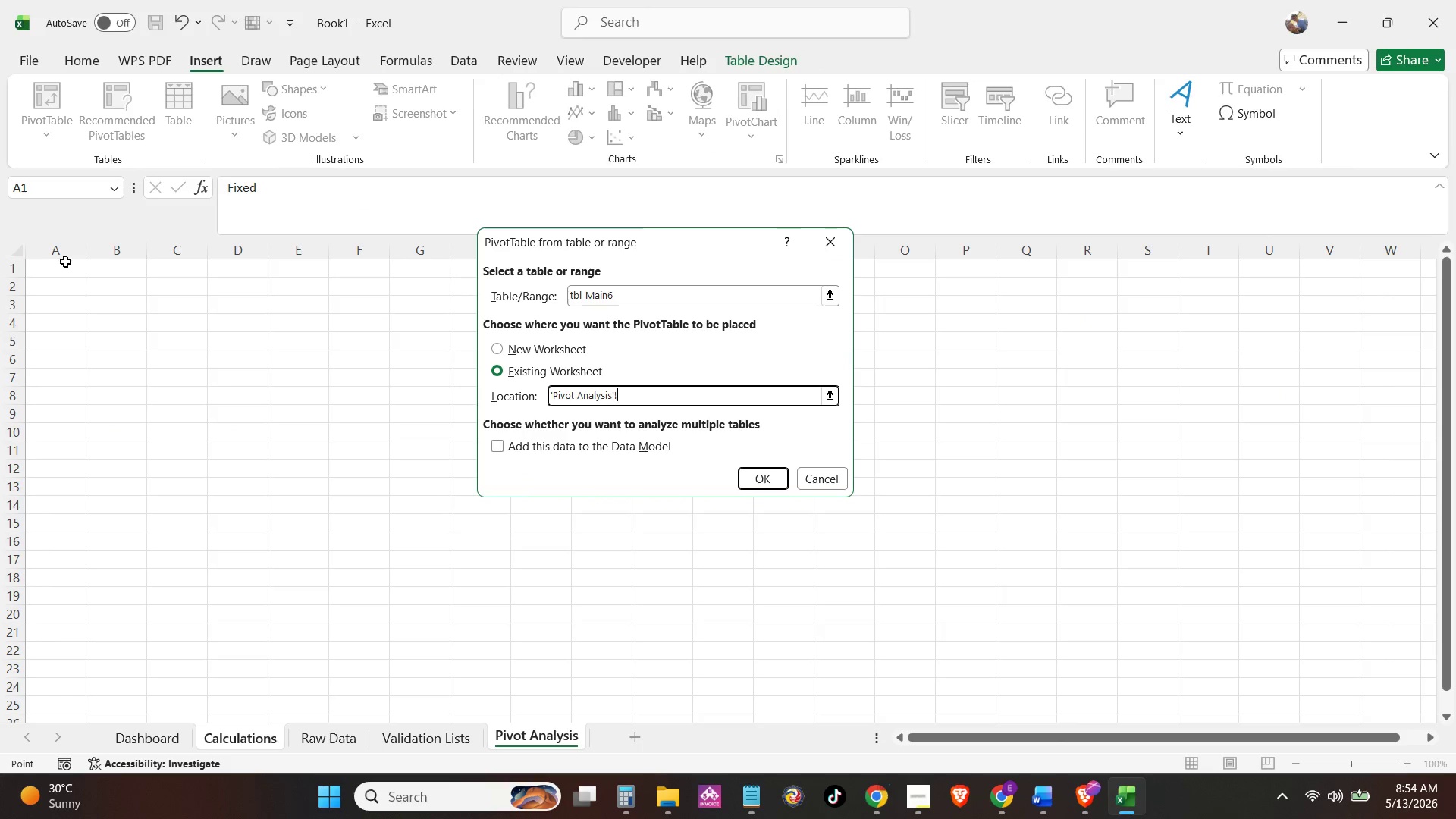 
left_click([64, 265])
 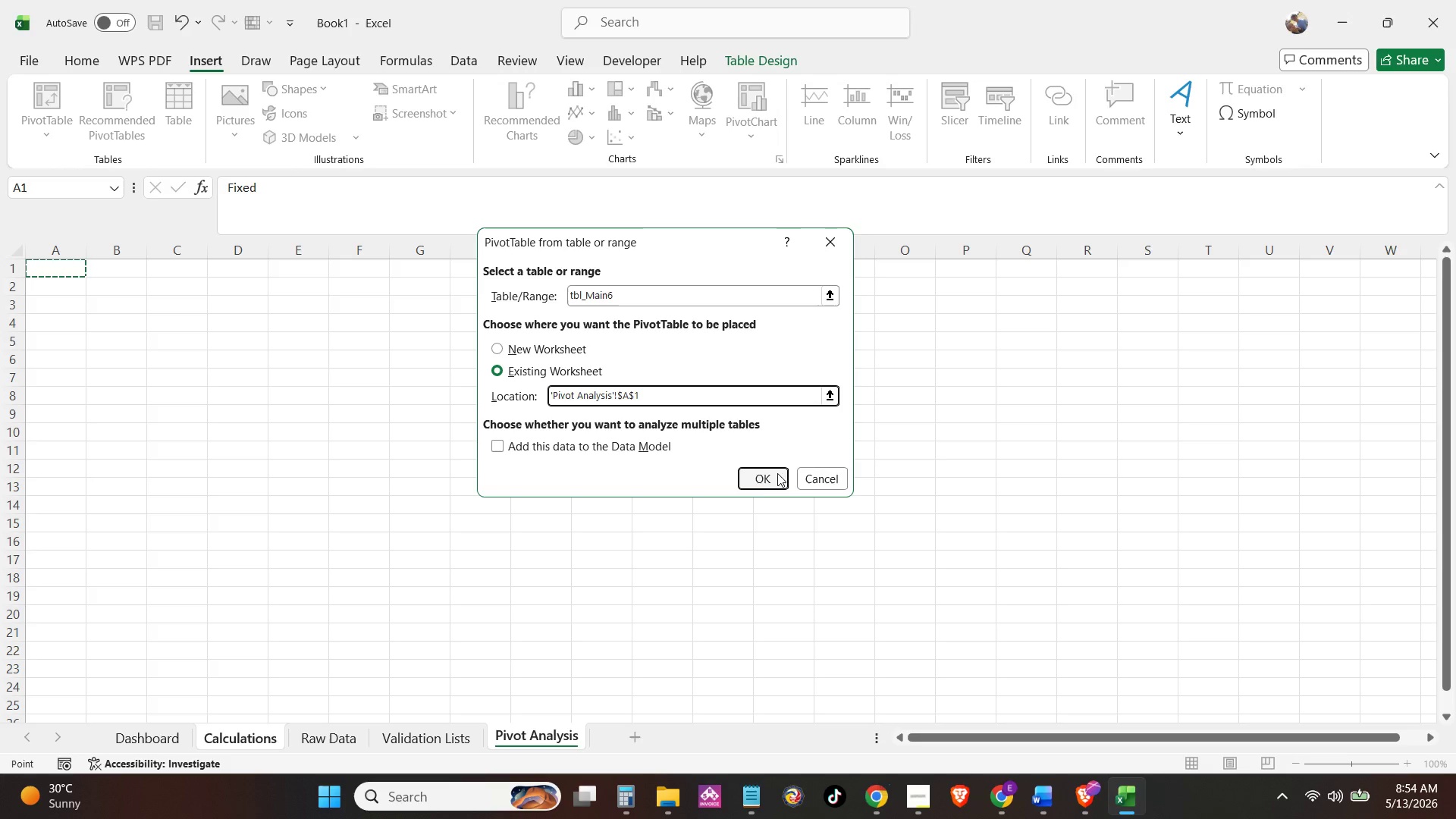 
left_click([765, 484])
 